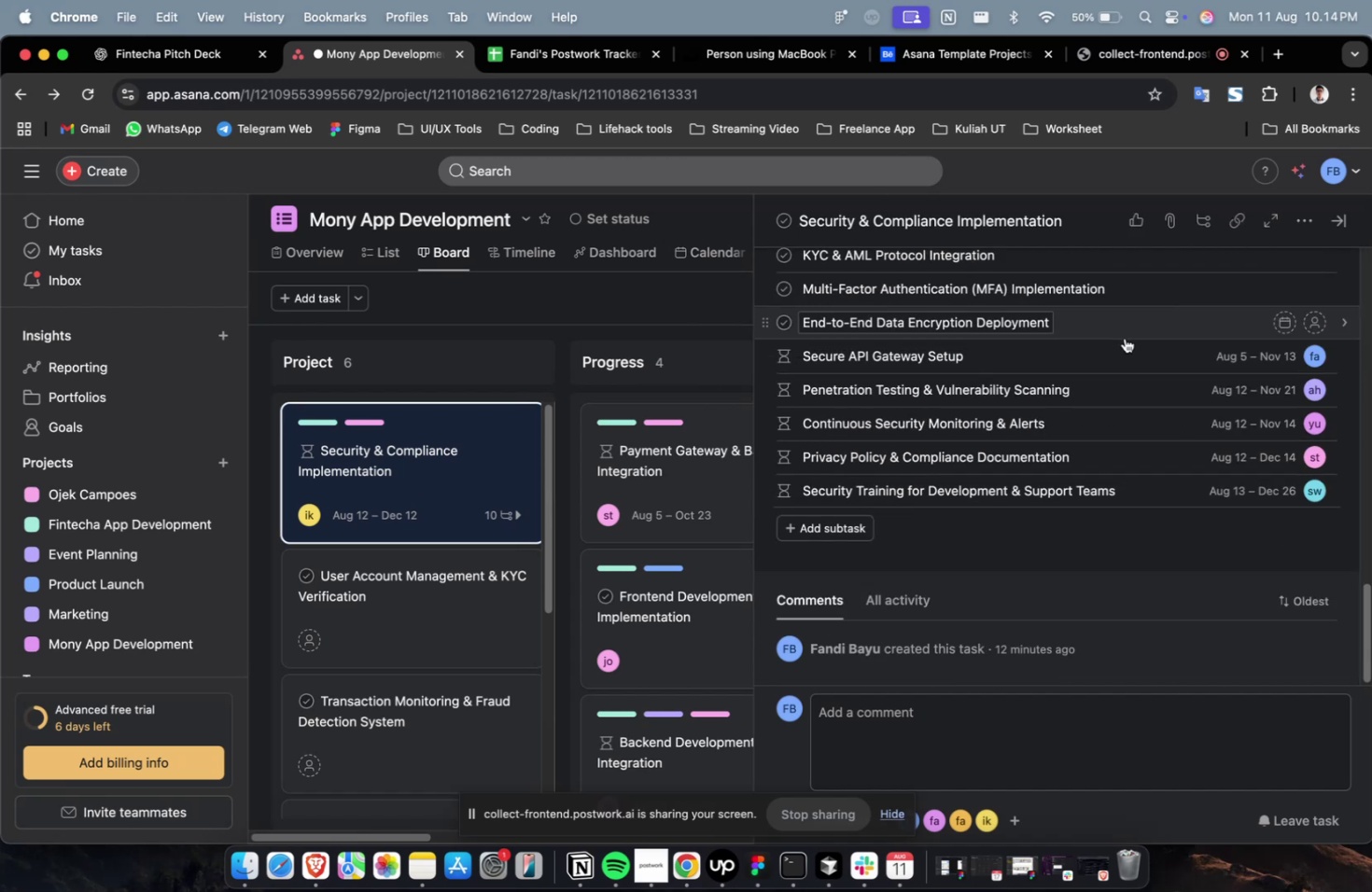 
left_click([1121, 330])
 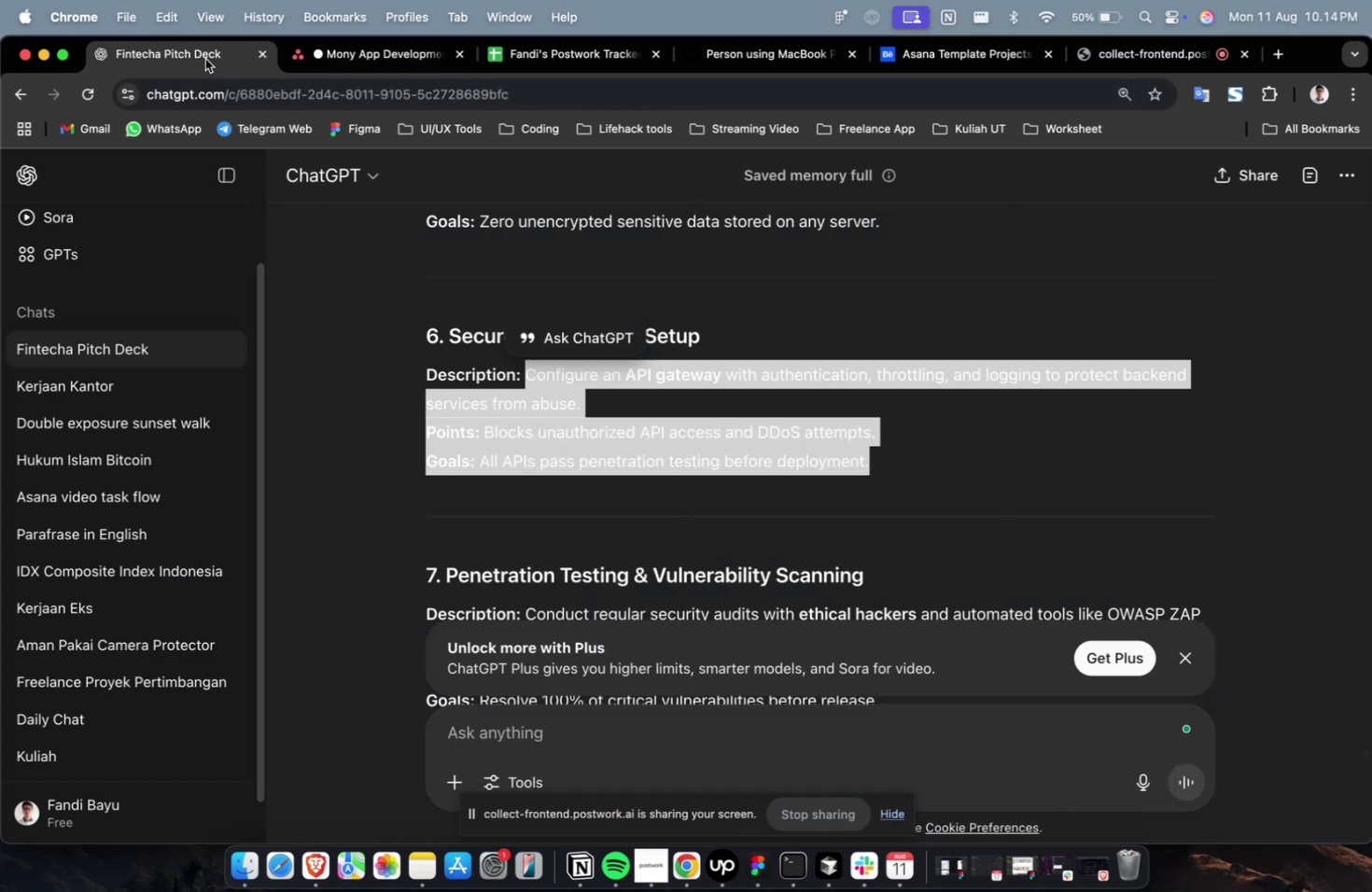 
scroll: coordinate [426, 309], scroll_direction: up, amount: 7.0
 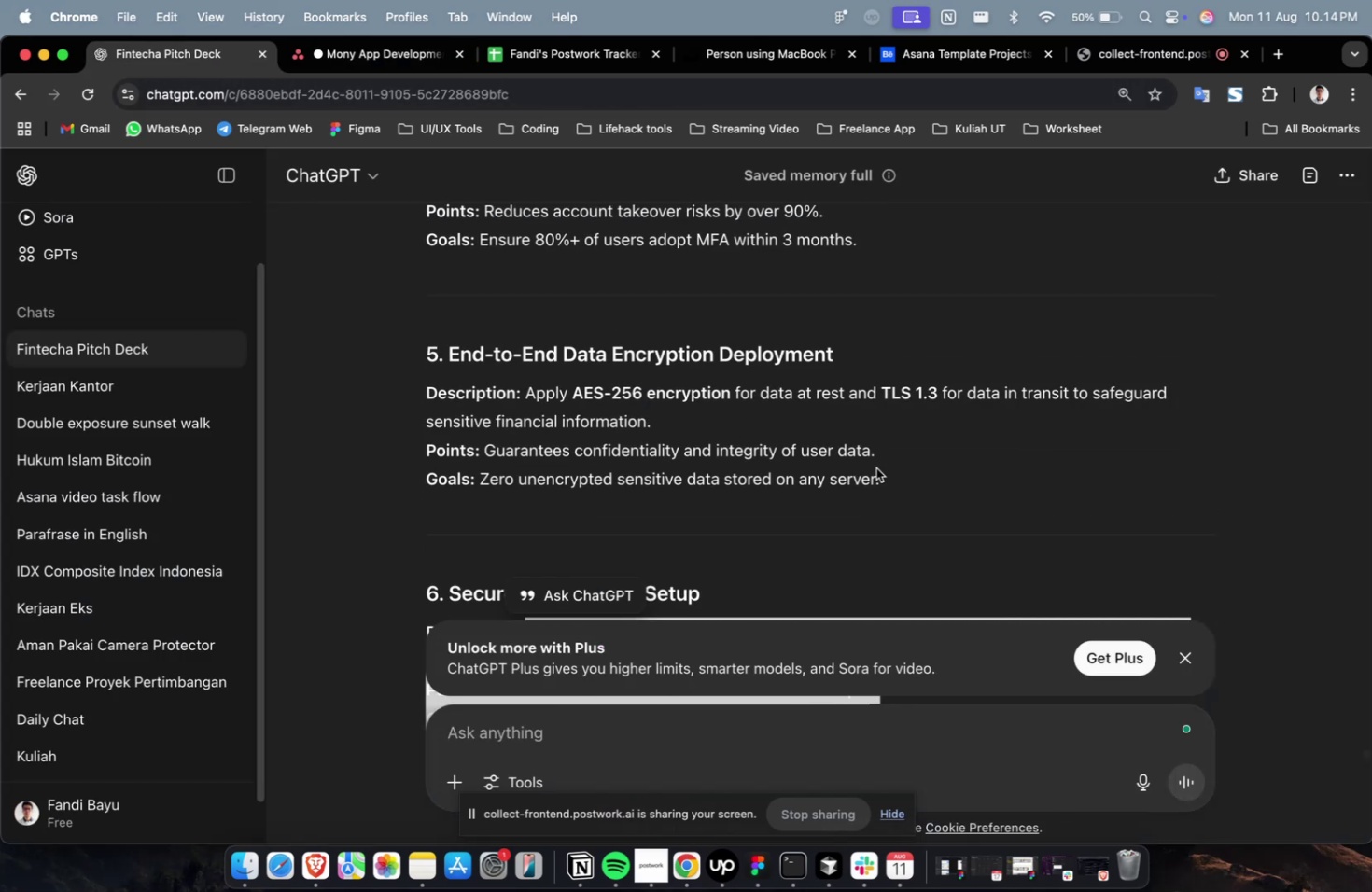 
left_click_drag(start_coordinate=[890, 483], to_coordinate=[528, 395])
 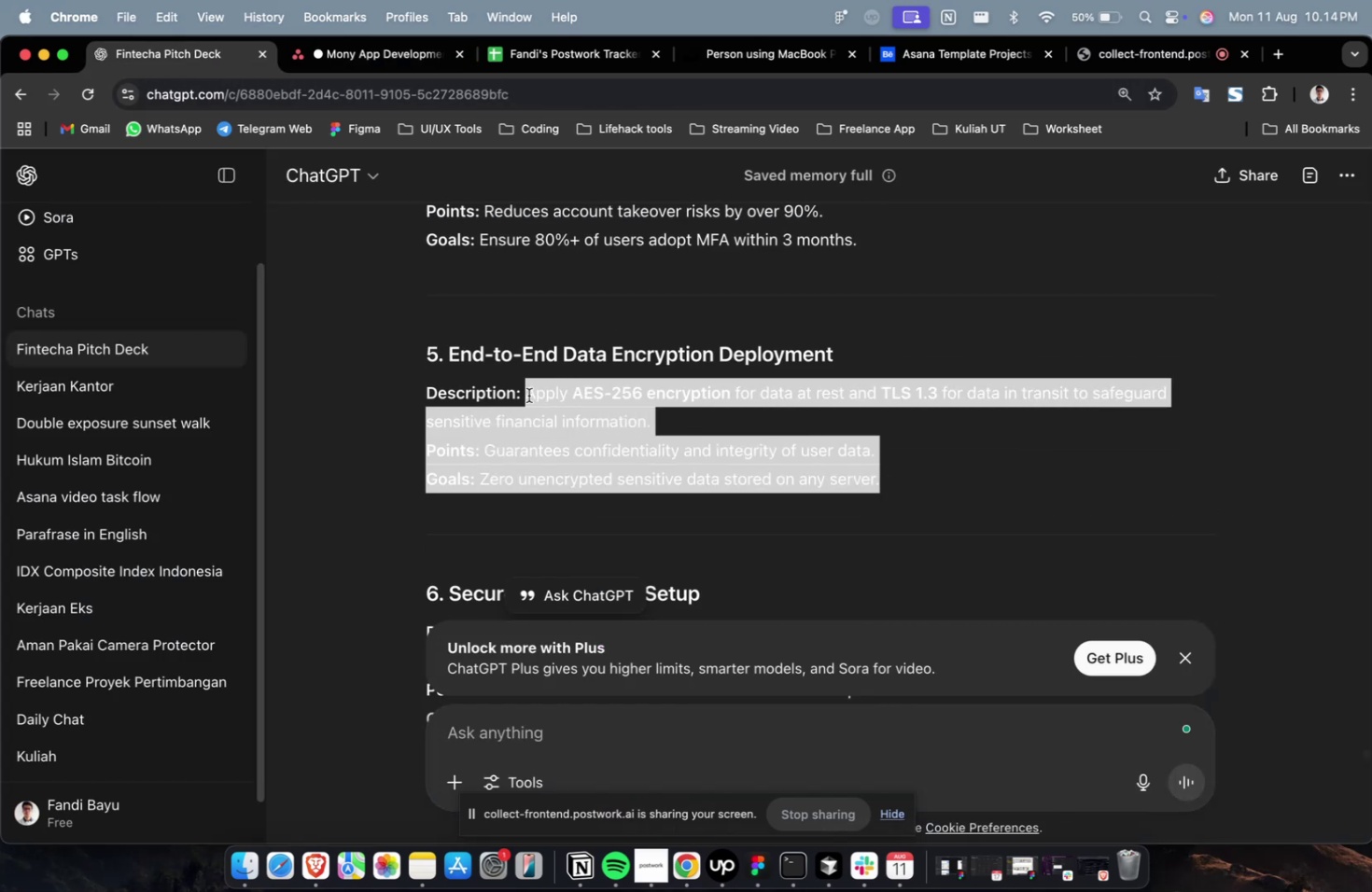 
key(Meta+C)
 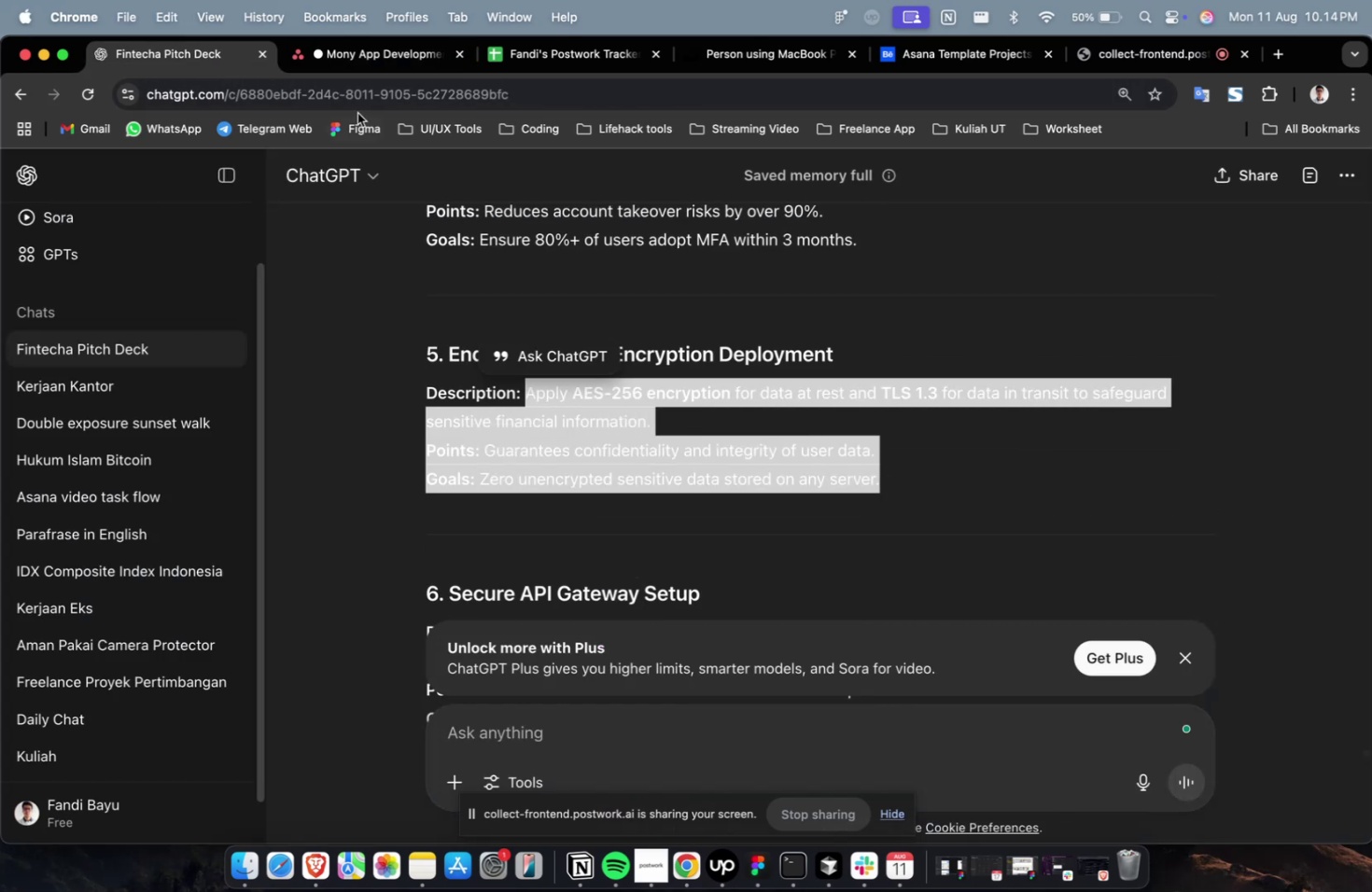 
key(Meta+C)
 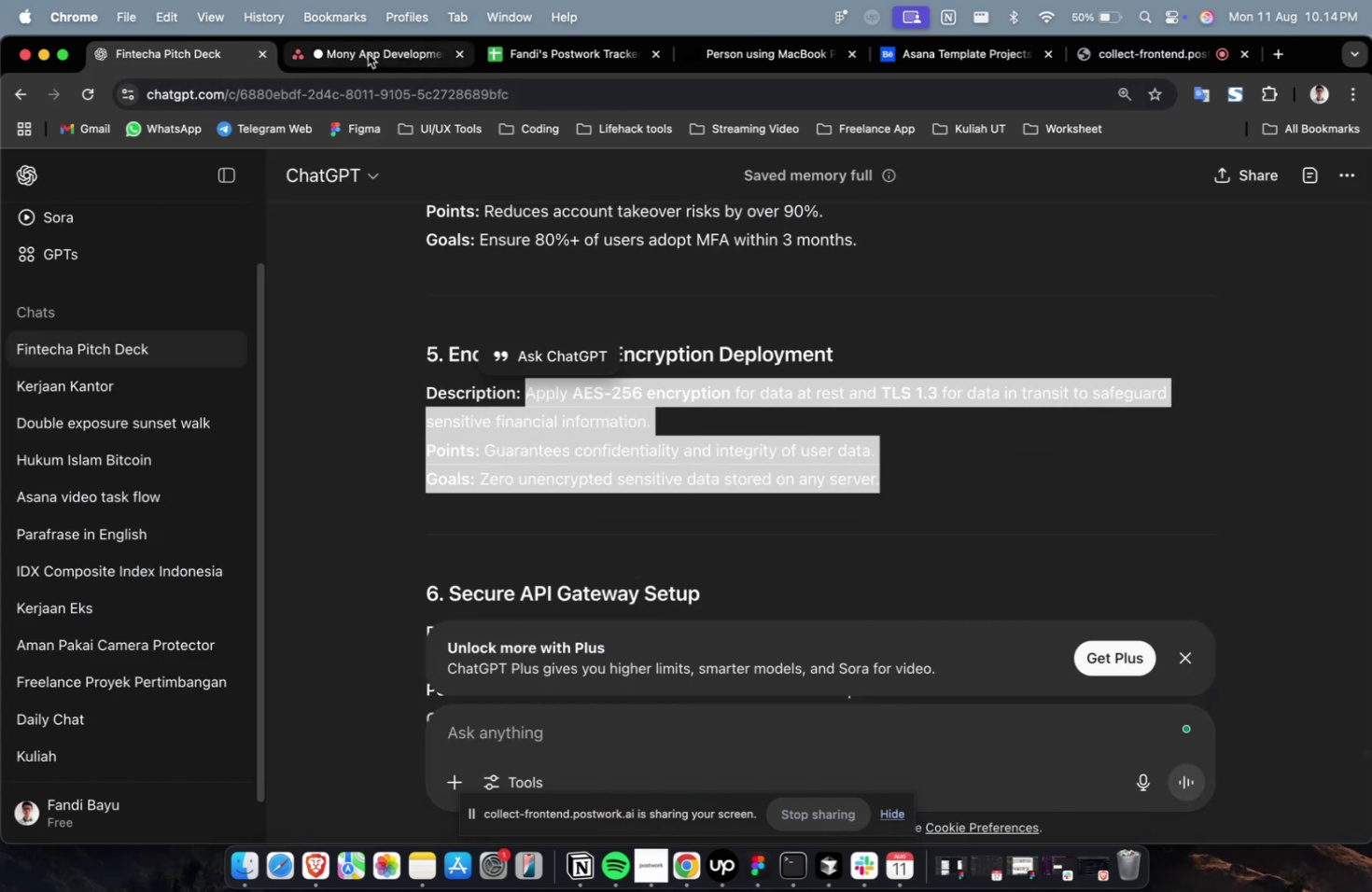 
left_click([368, 54])
 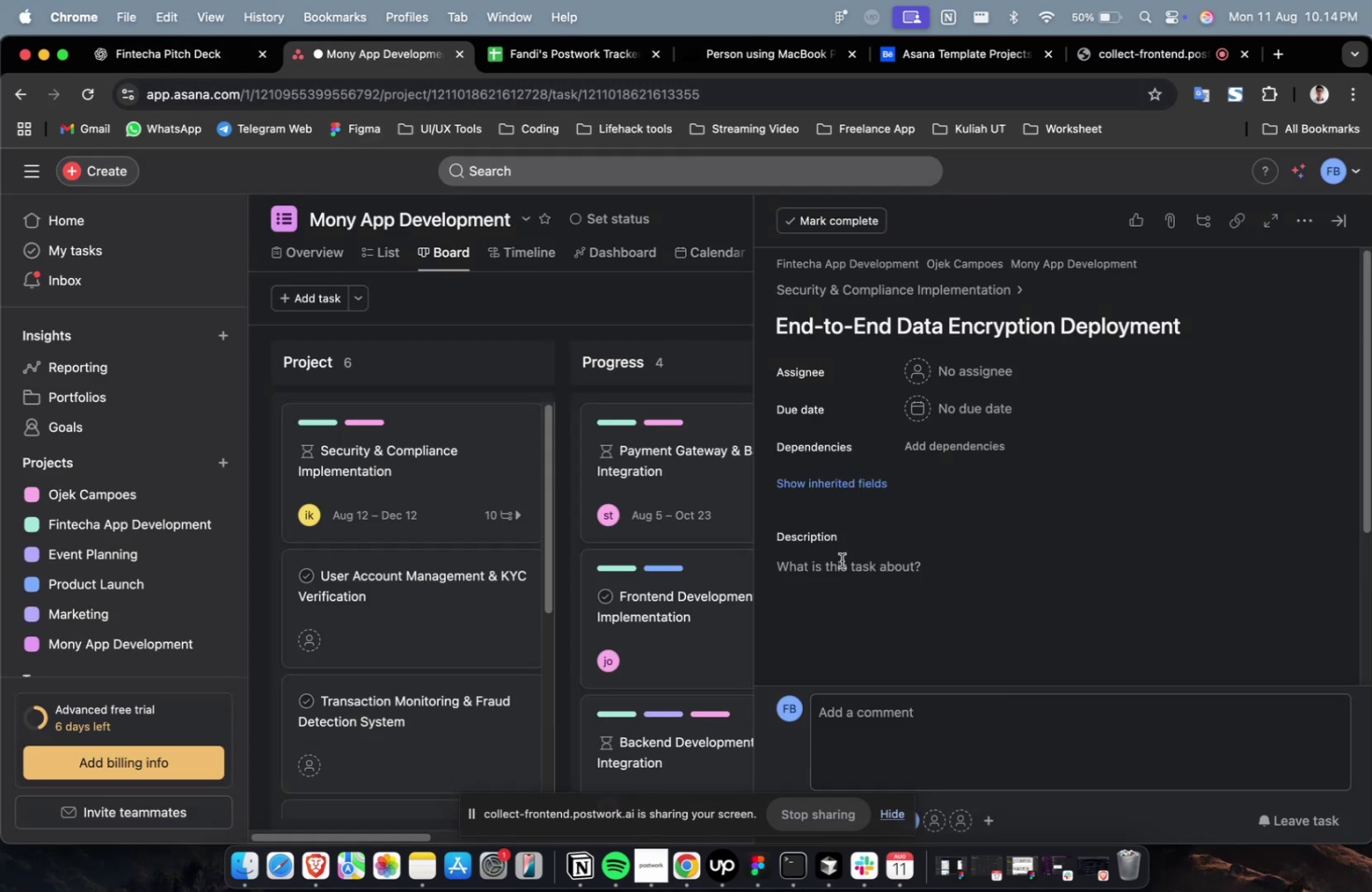 
double_click([849, 573])
 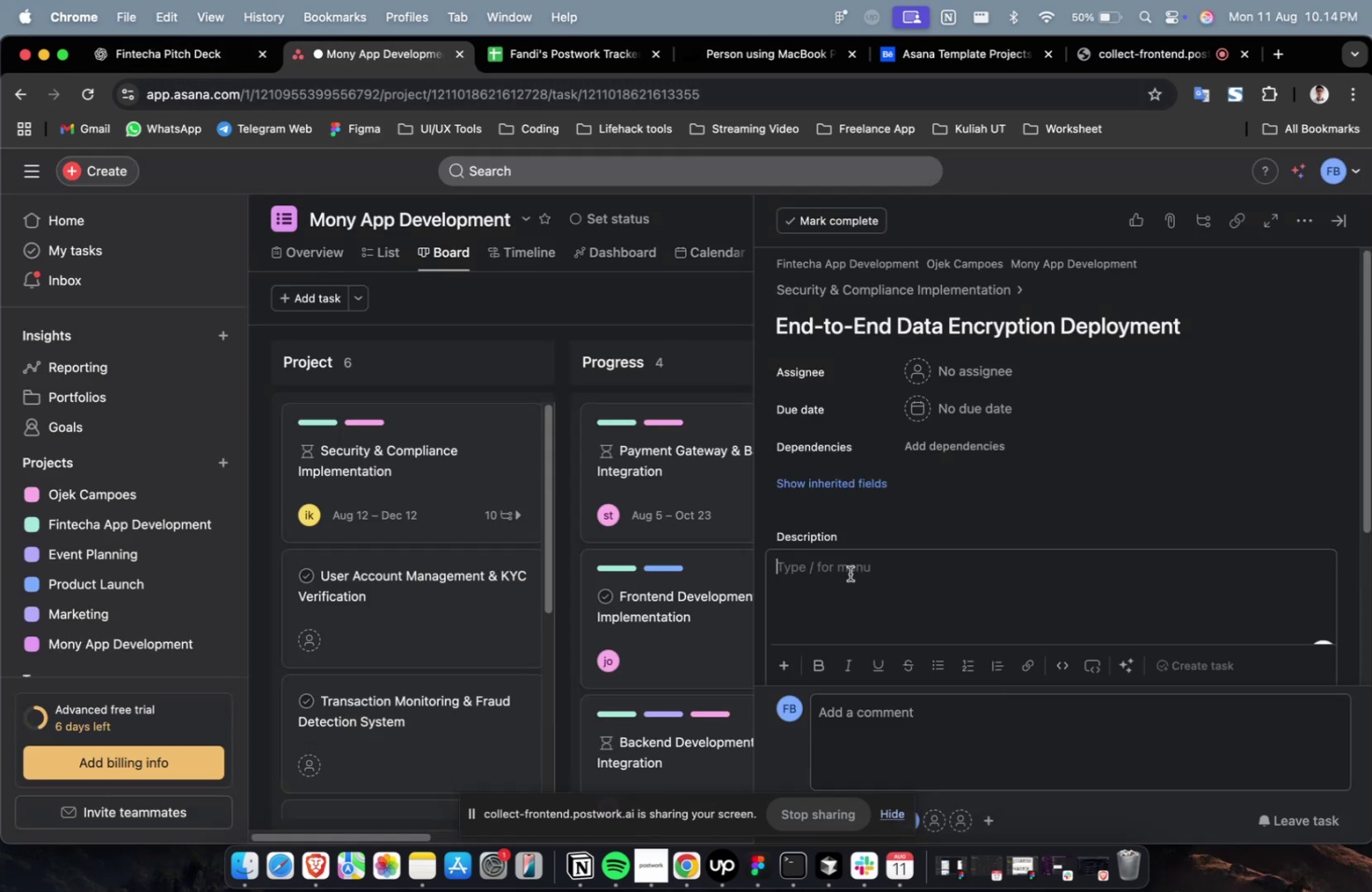 
key(Meta+V)
 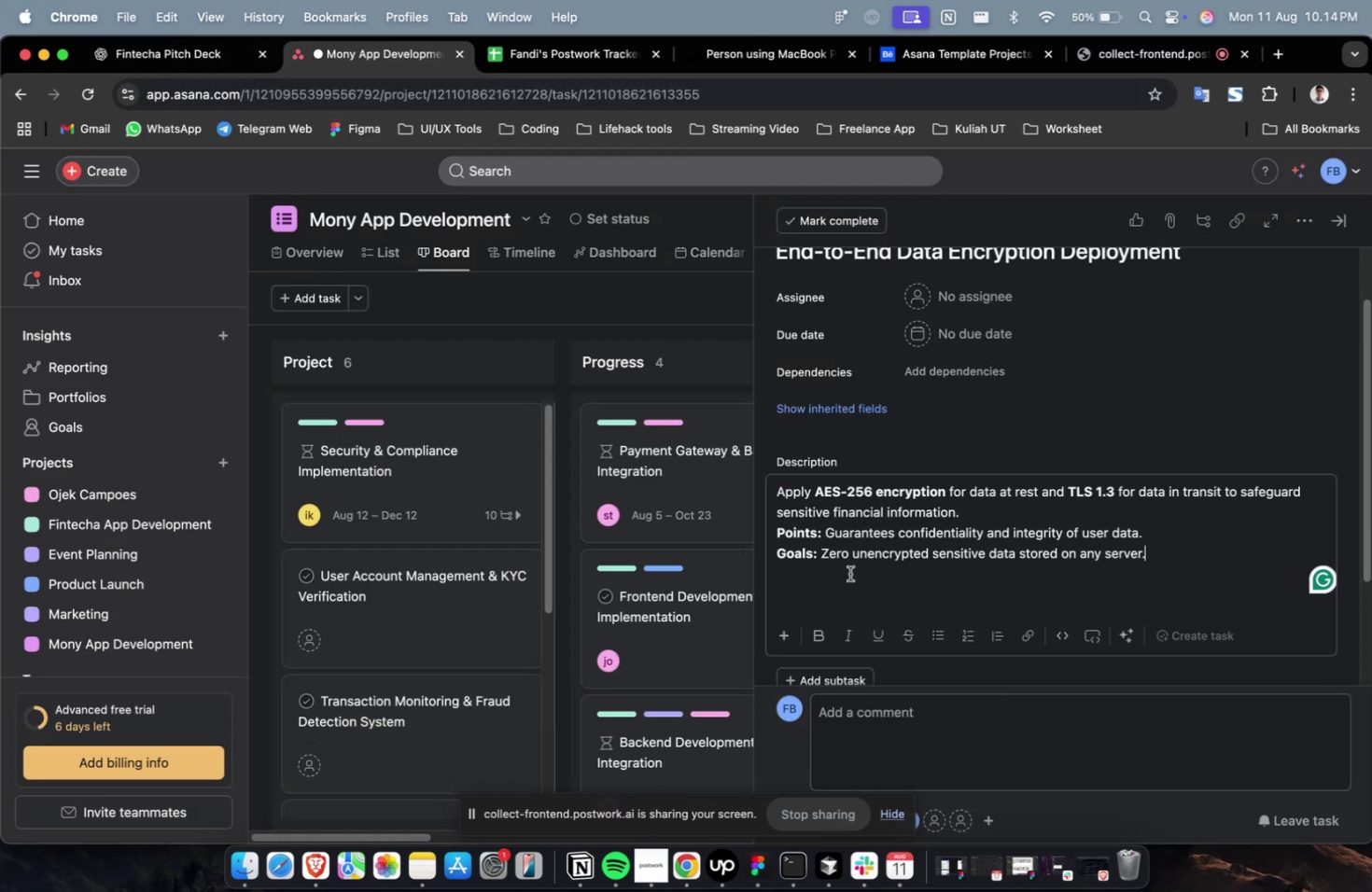 
scroll: coordinate [849, 573], scroll_direction: up, amount: 8.0
 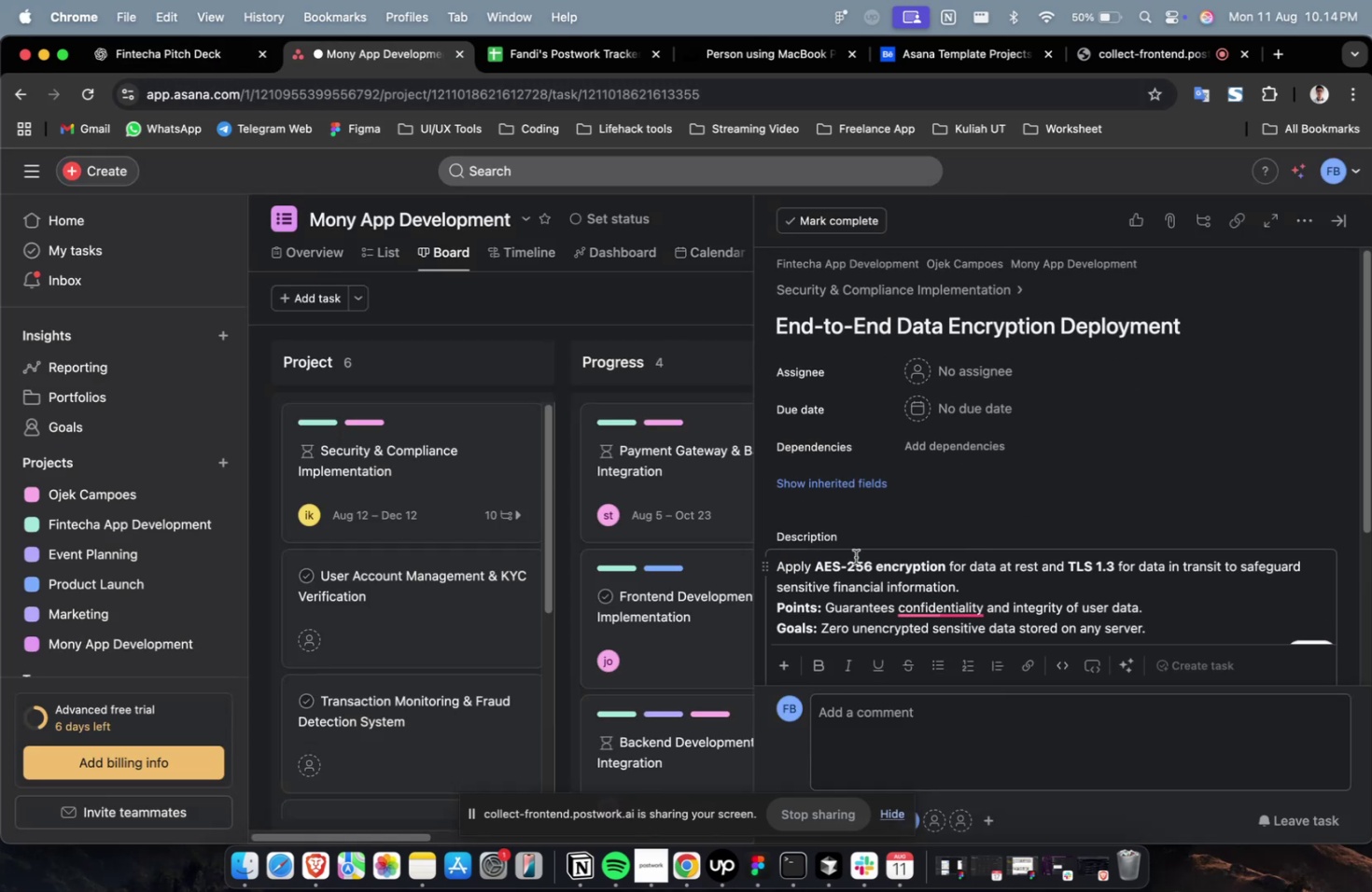 
left_click([944, 379])
 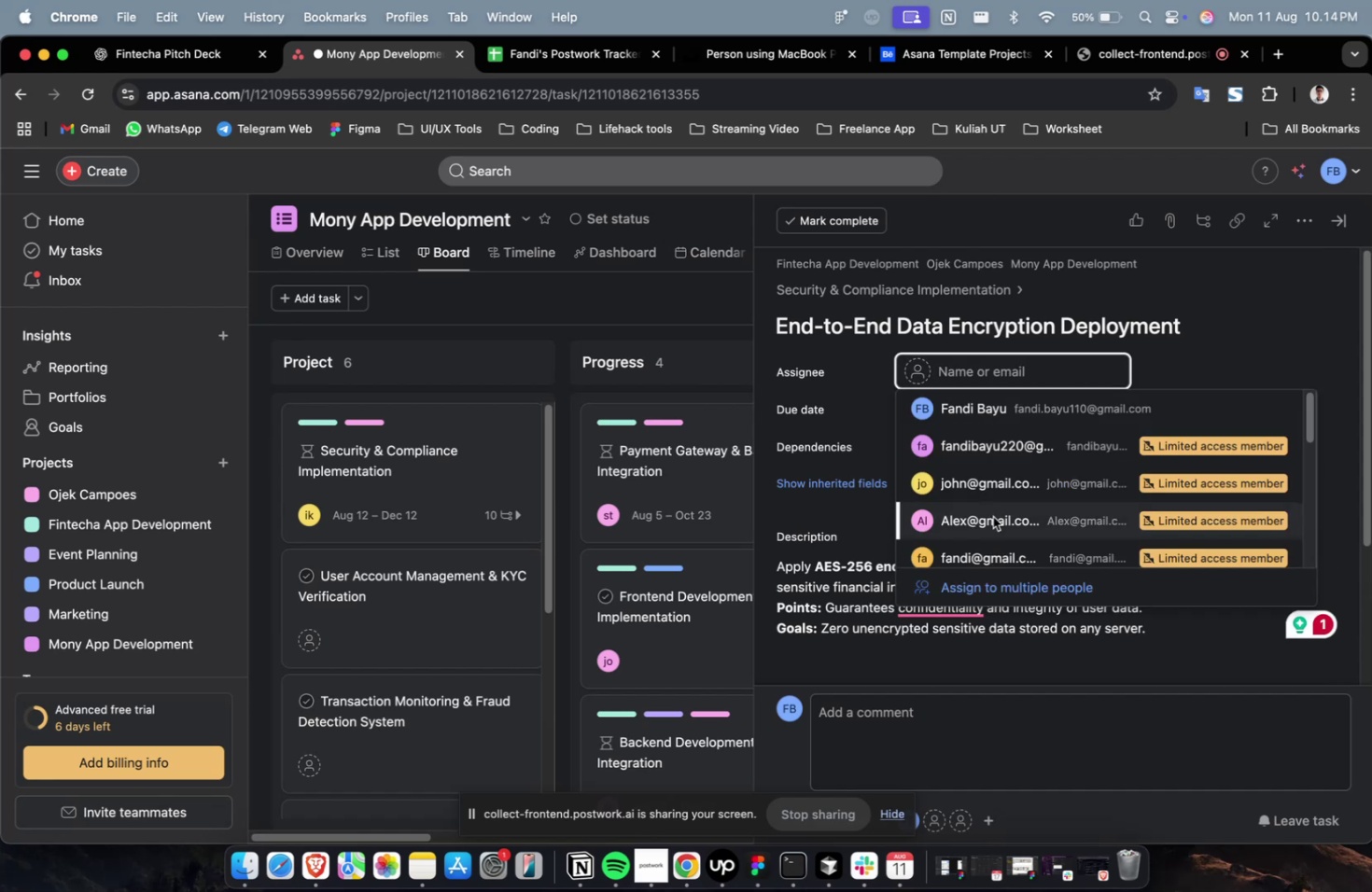 
left_click([992, 516])
 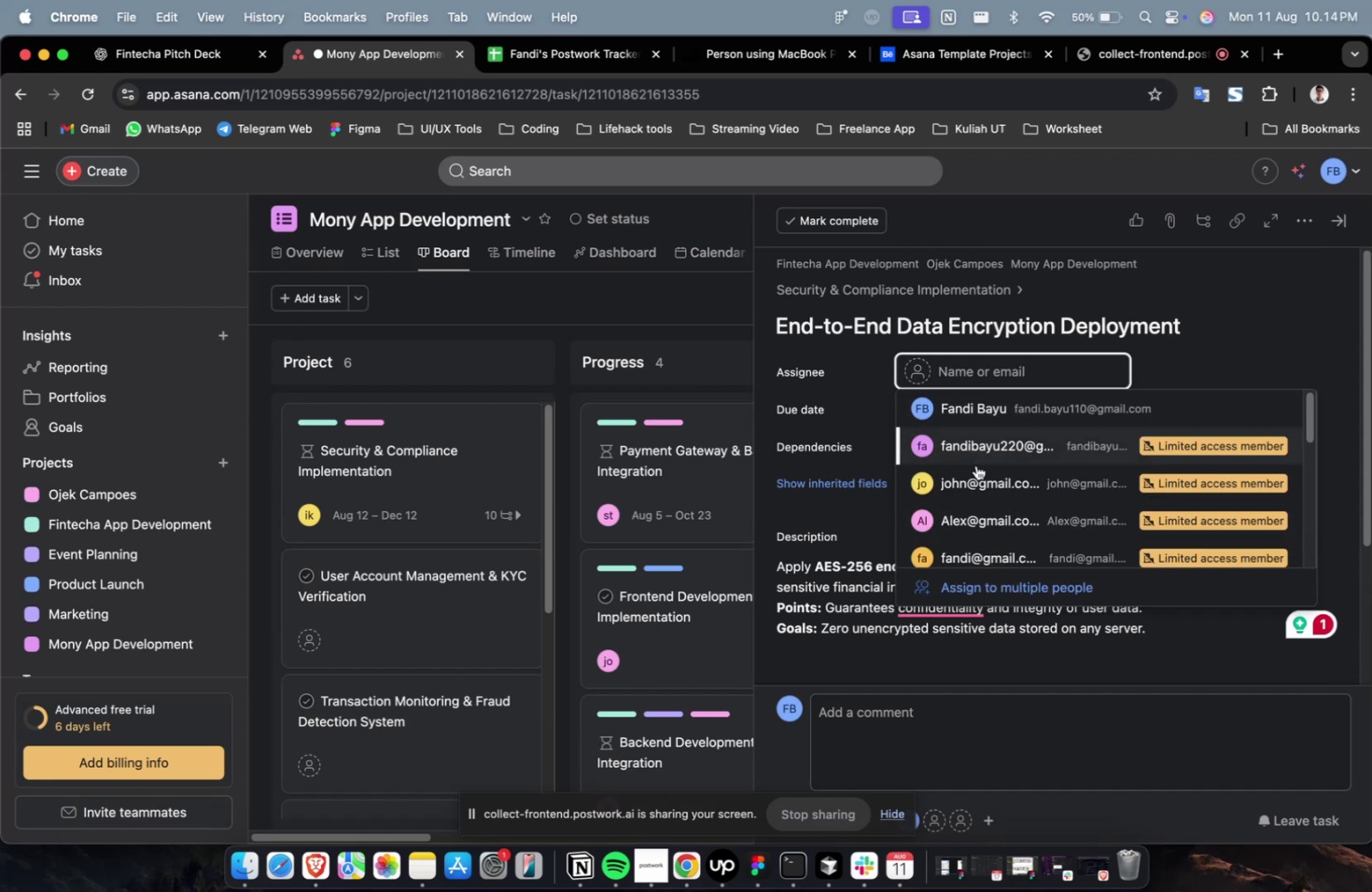 
left_click([975, 483])
 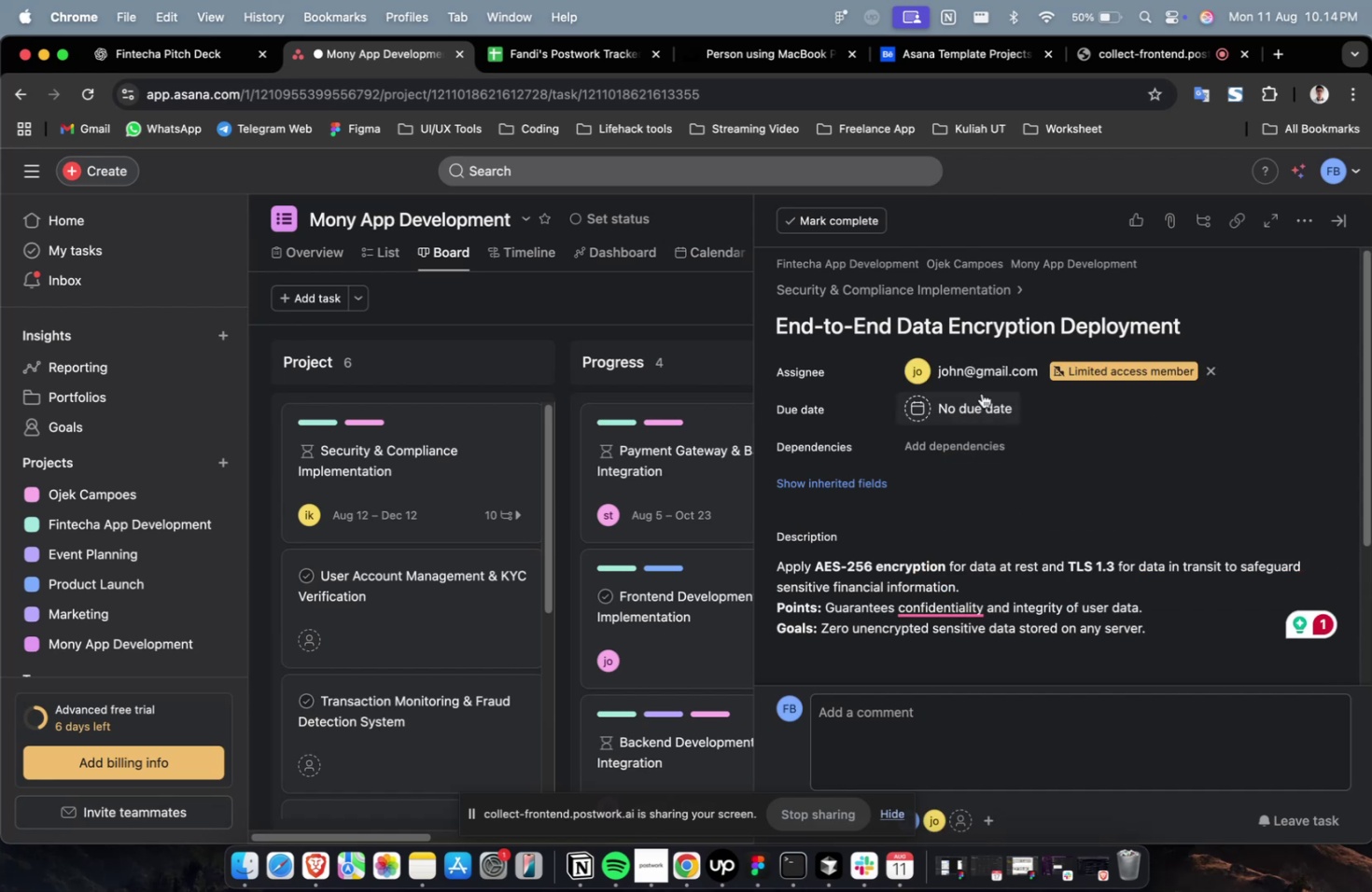 
double_click([981, 391])
 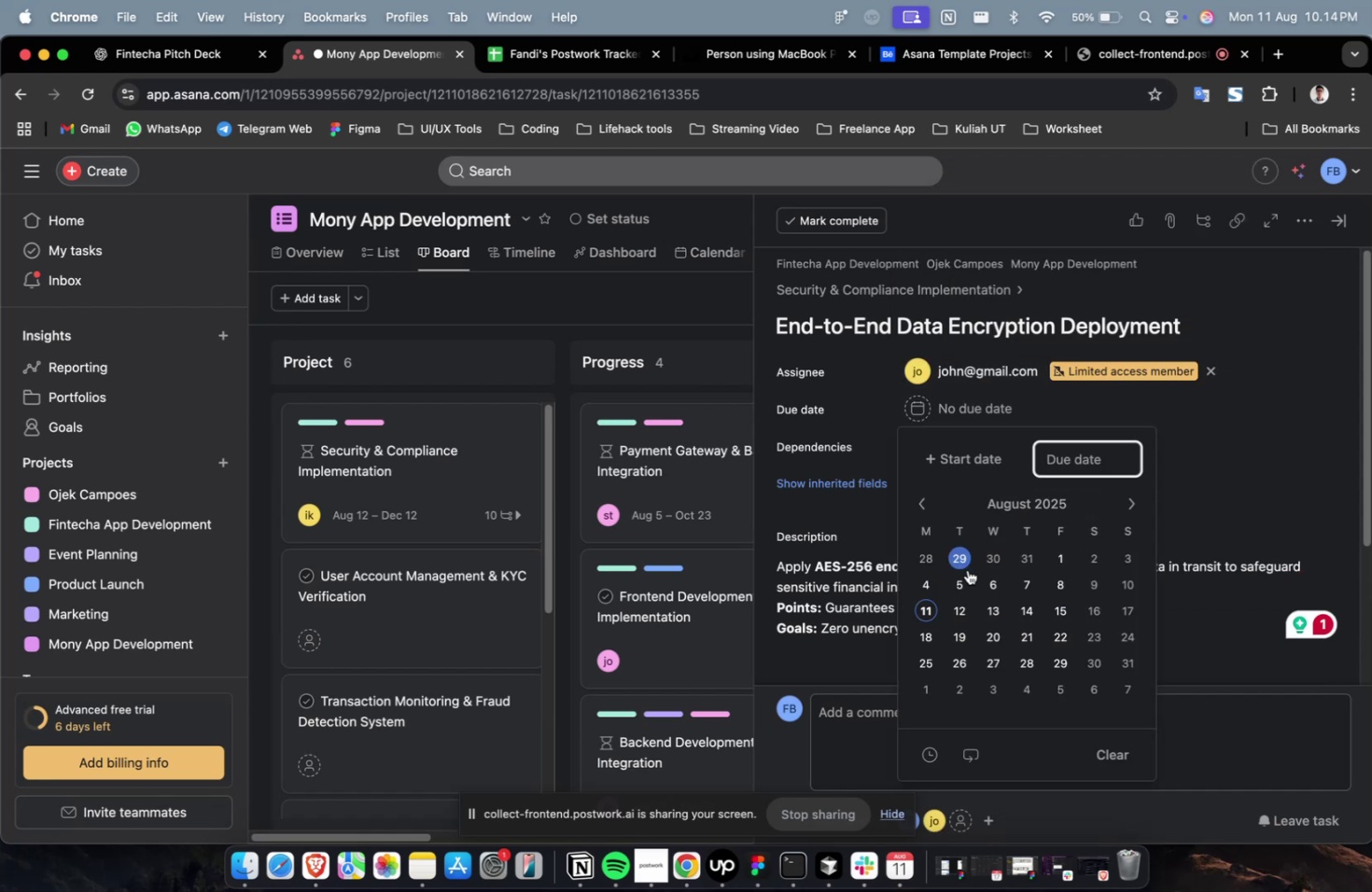 
left_click([962, 584])
 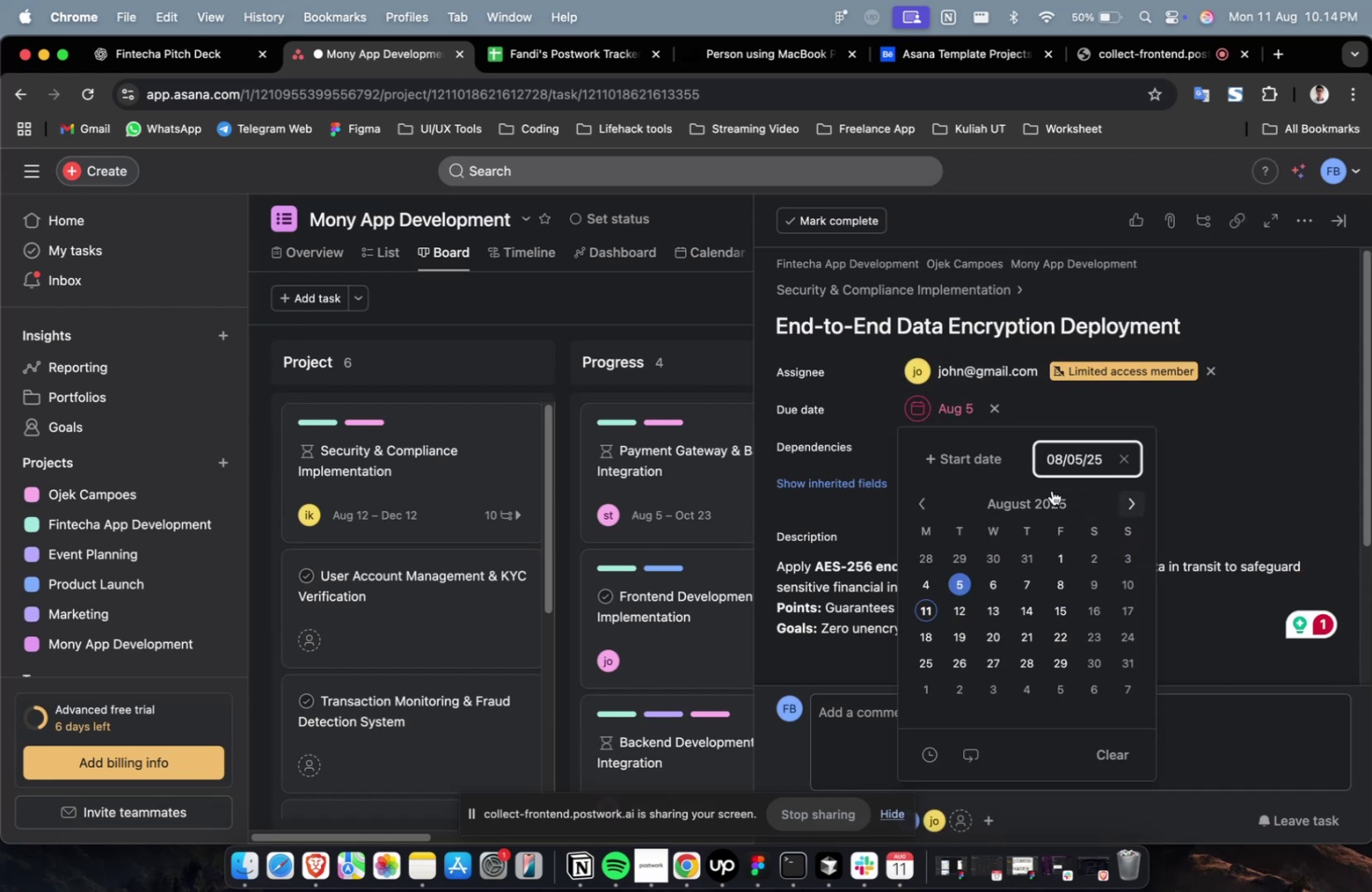 
left_click([985, 464])
 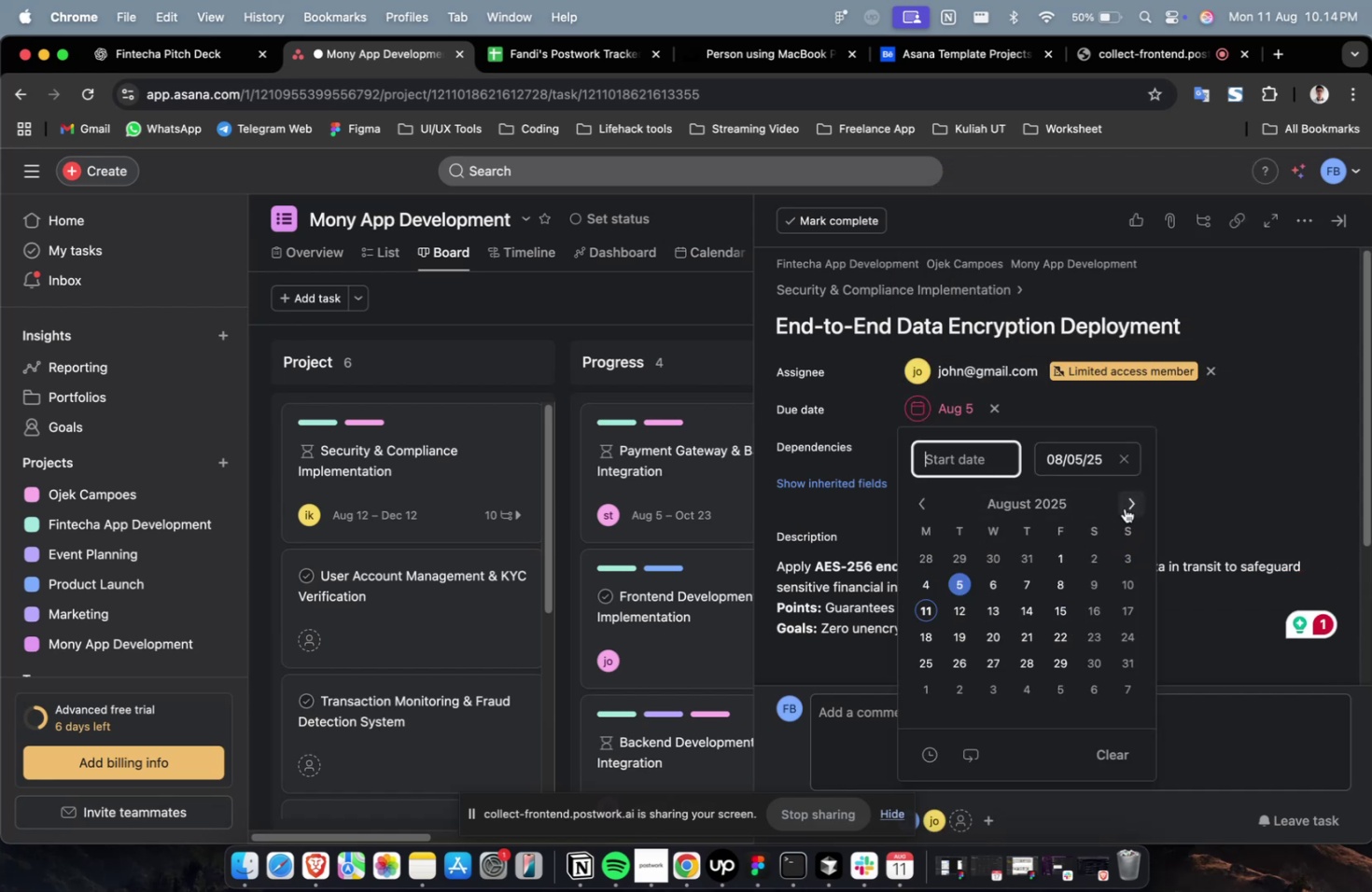 
double_click([1126, 509])
 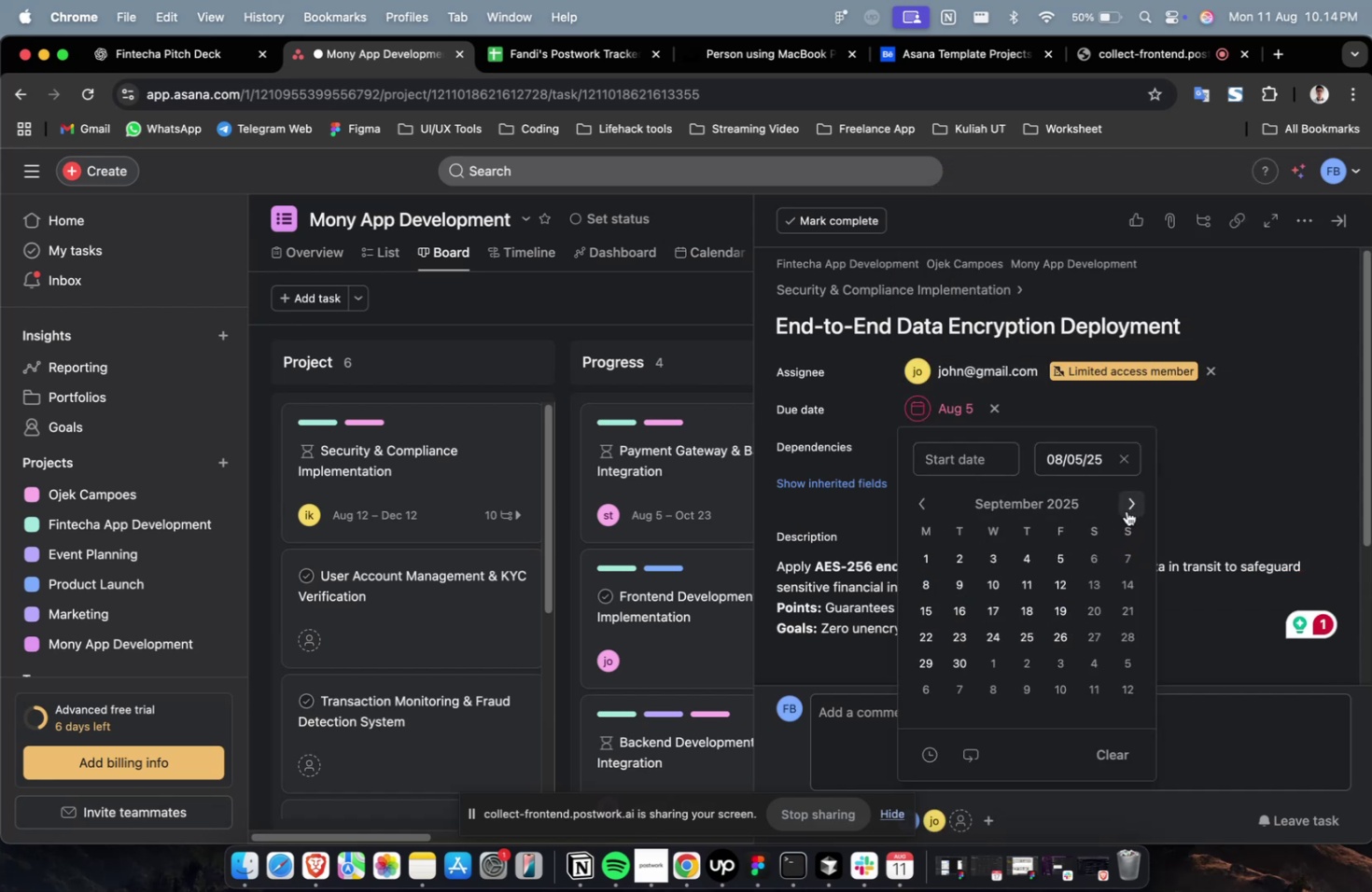 
triple_click([1126, 510])
 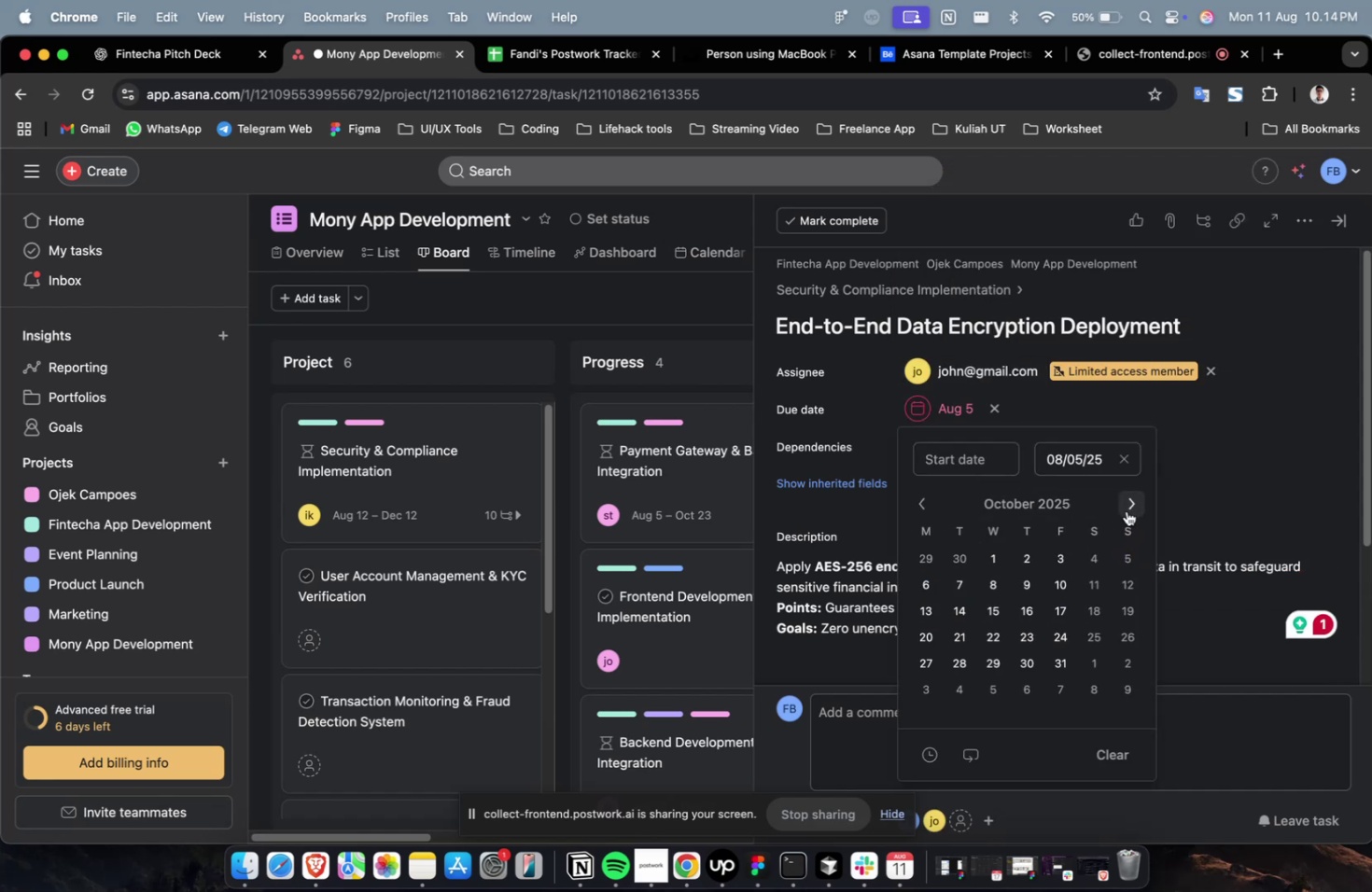 
triple_click([1126, 510])
 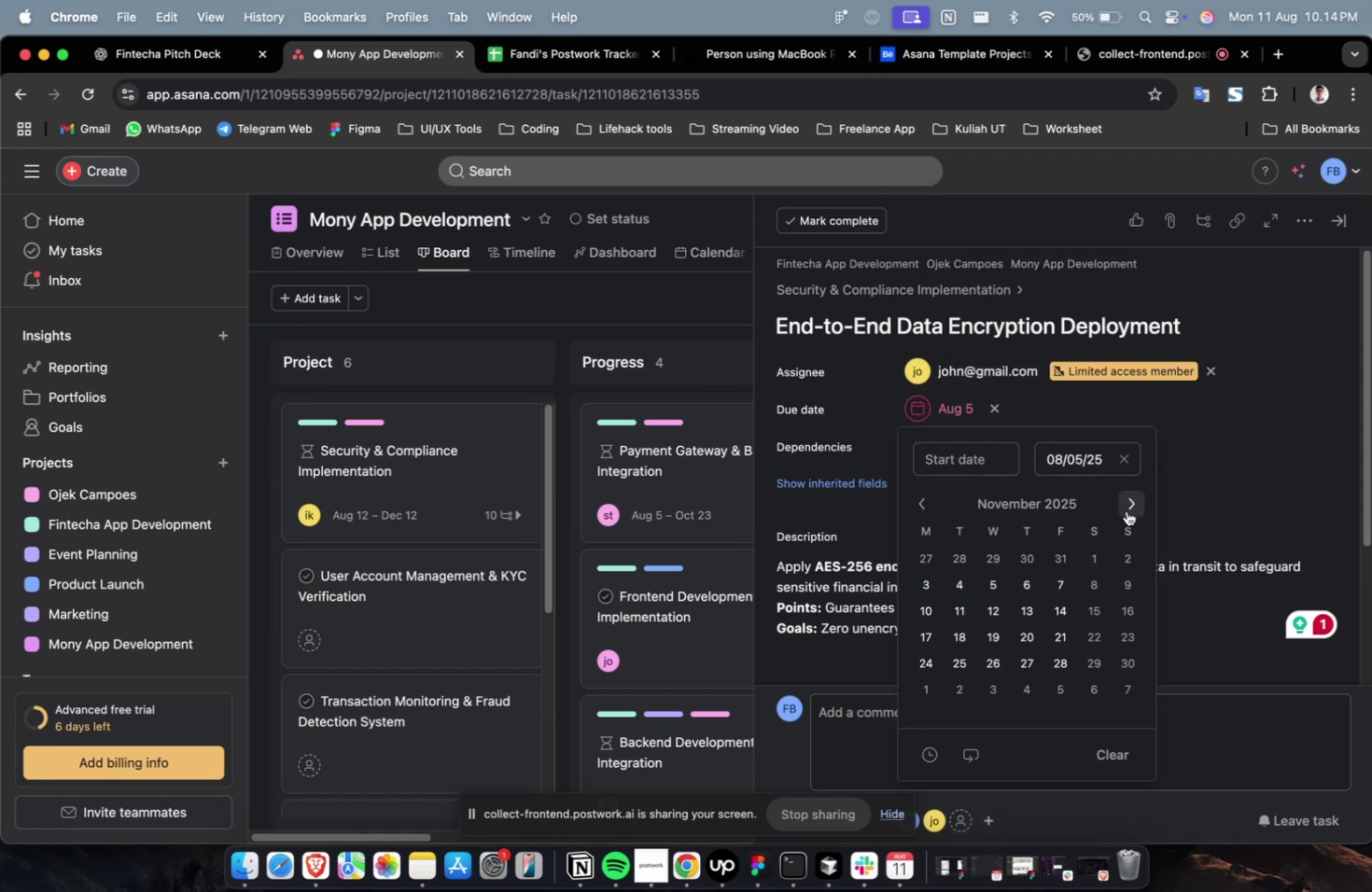 
triple_click([1126, 510])
 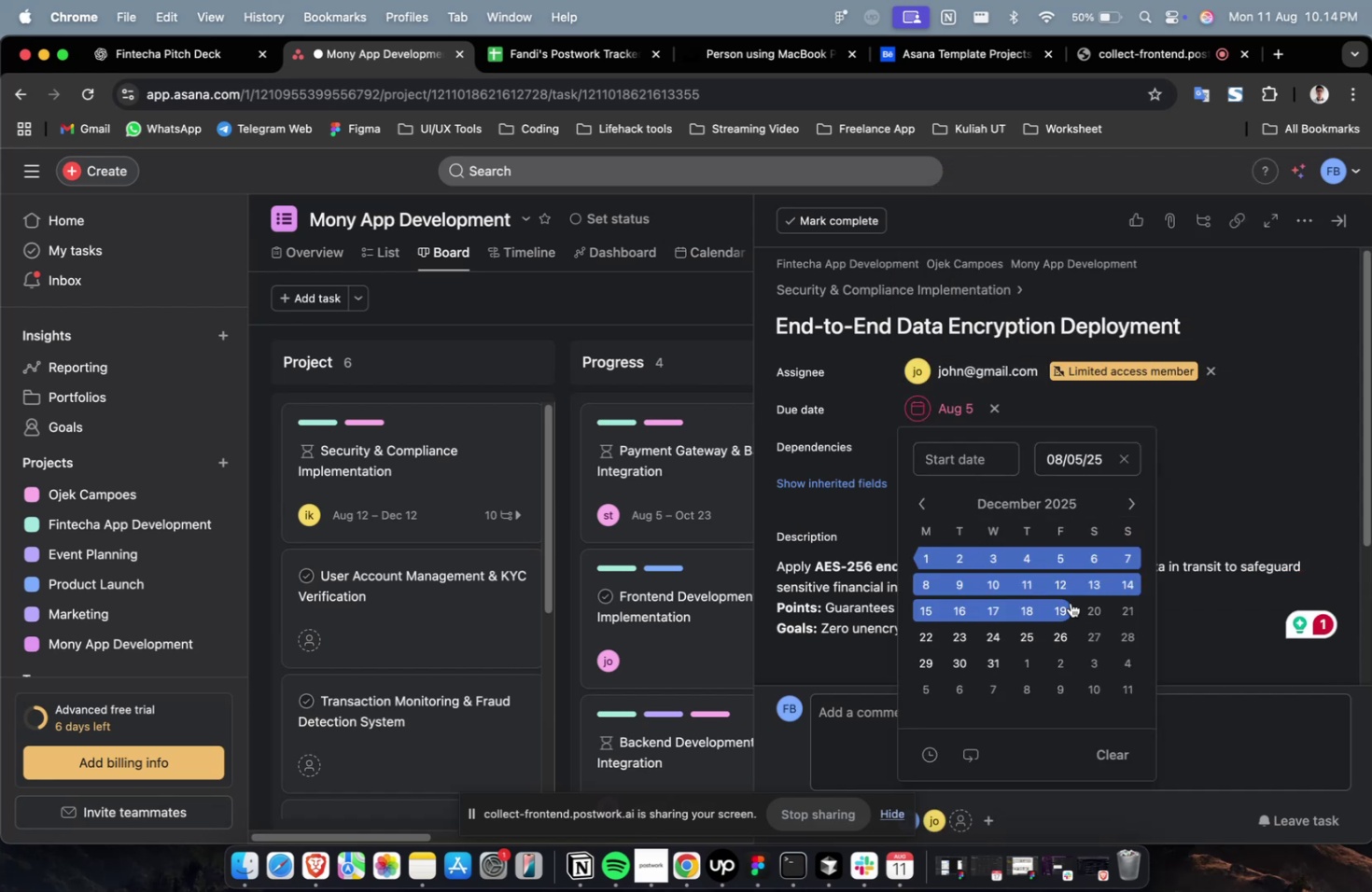 
triple_click([1070, 606])
 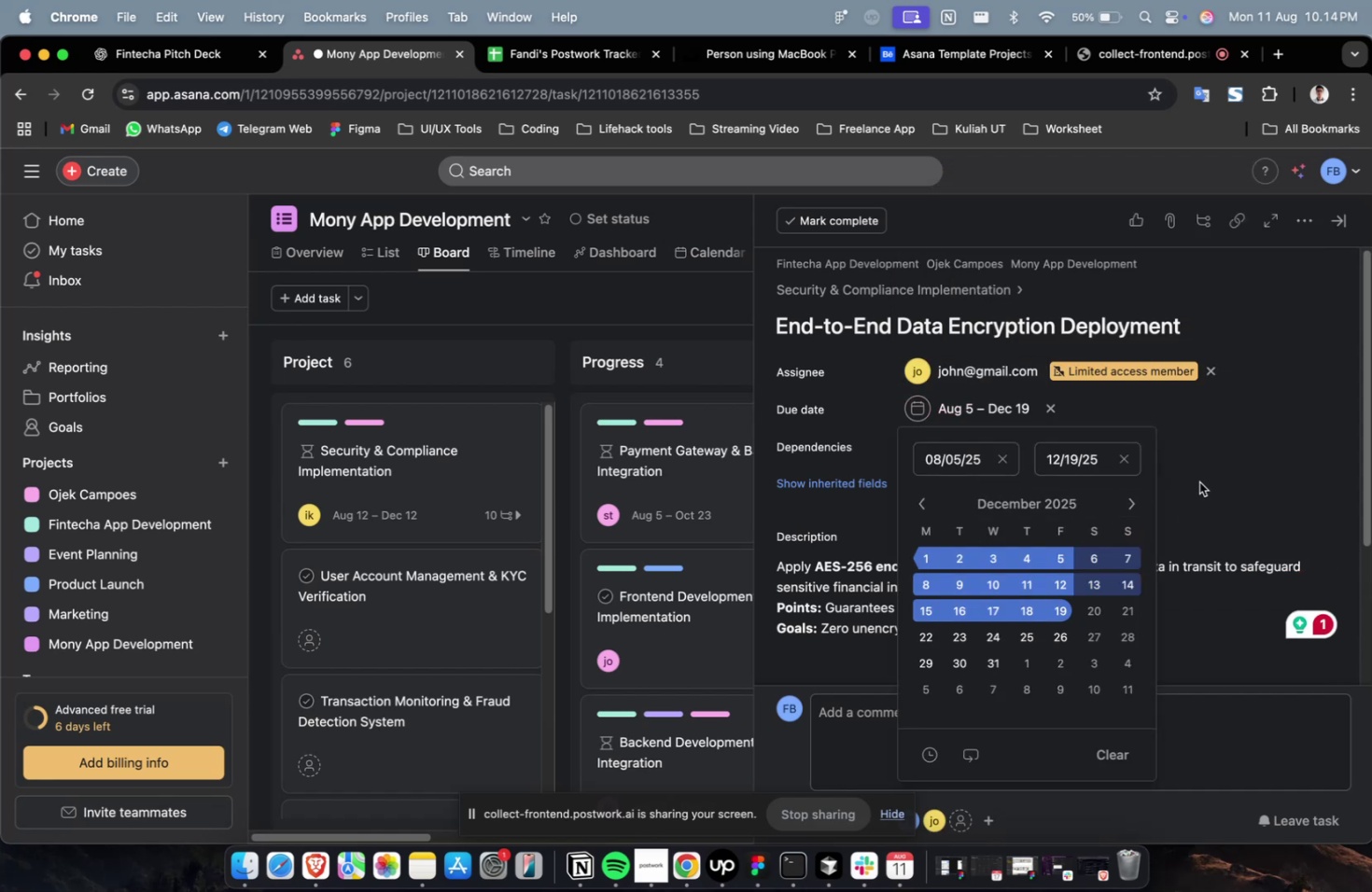 
triple_click([1202, 464])
 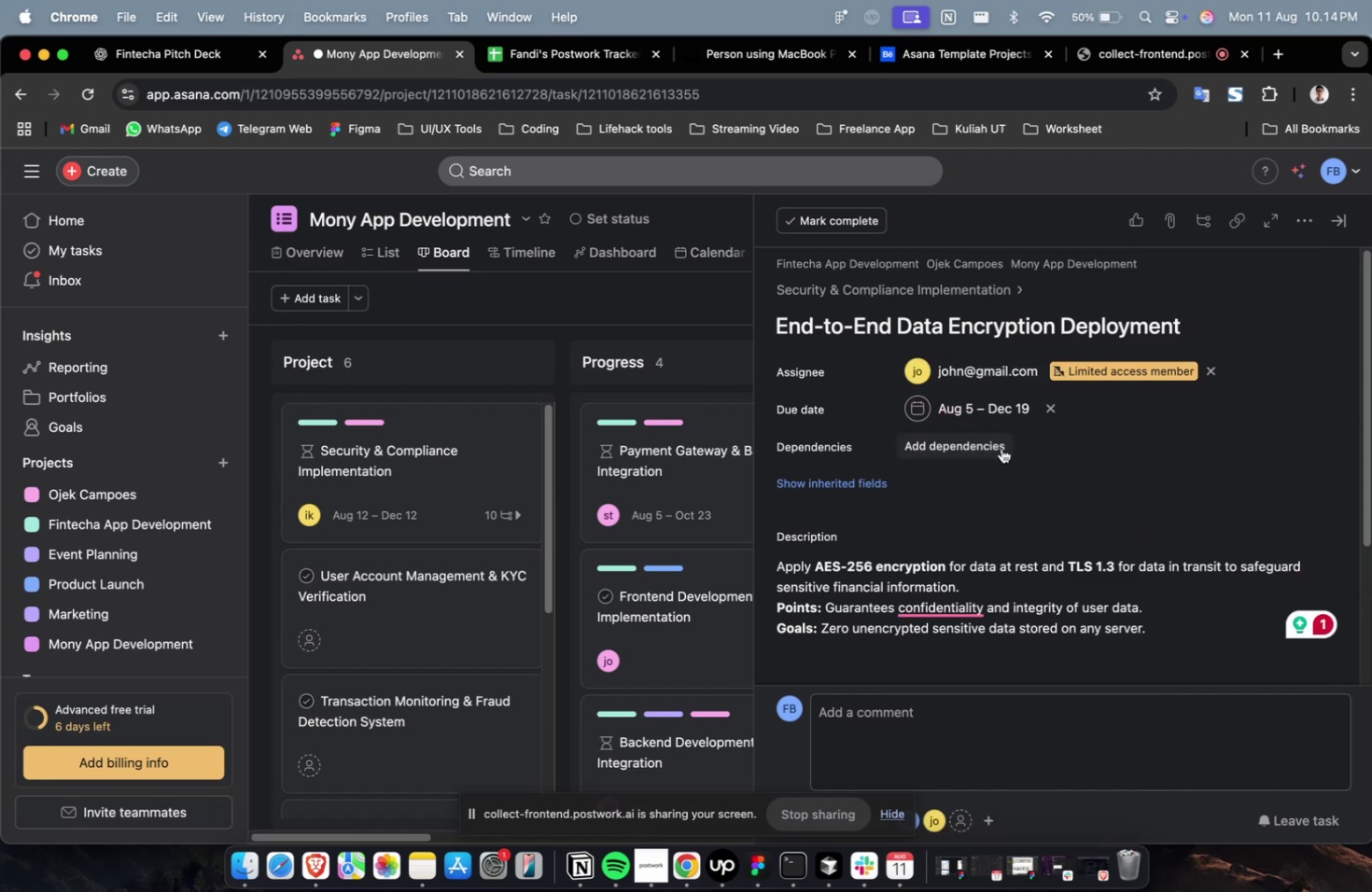 
triple_click([994, 449])
 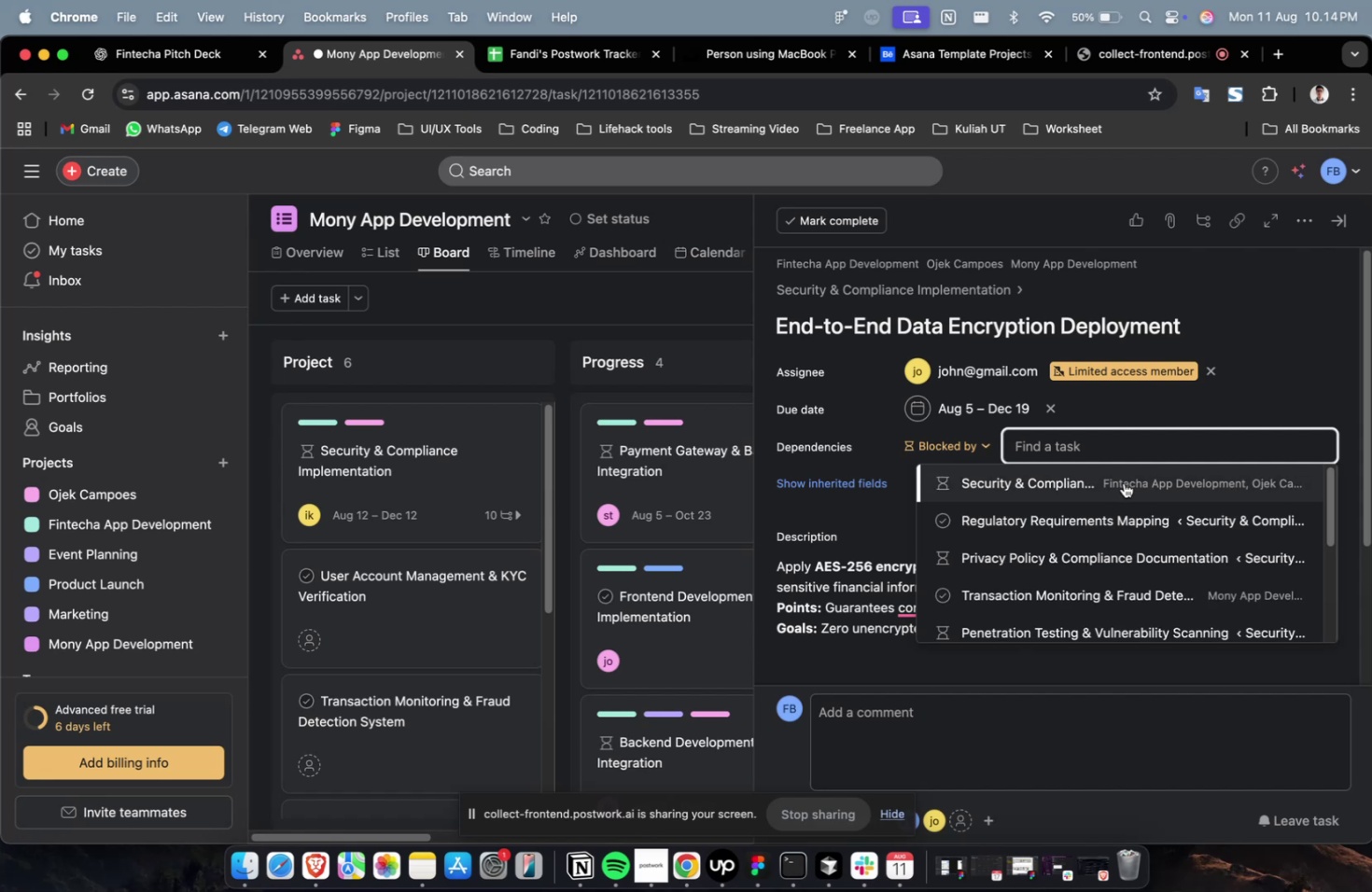 
left_click([1123, 482])
 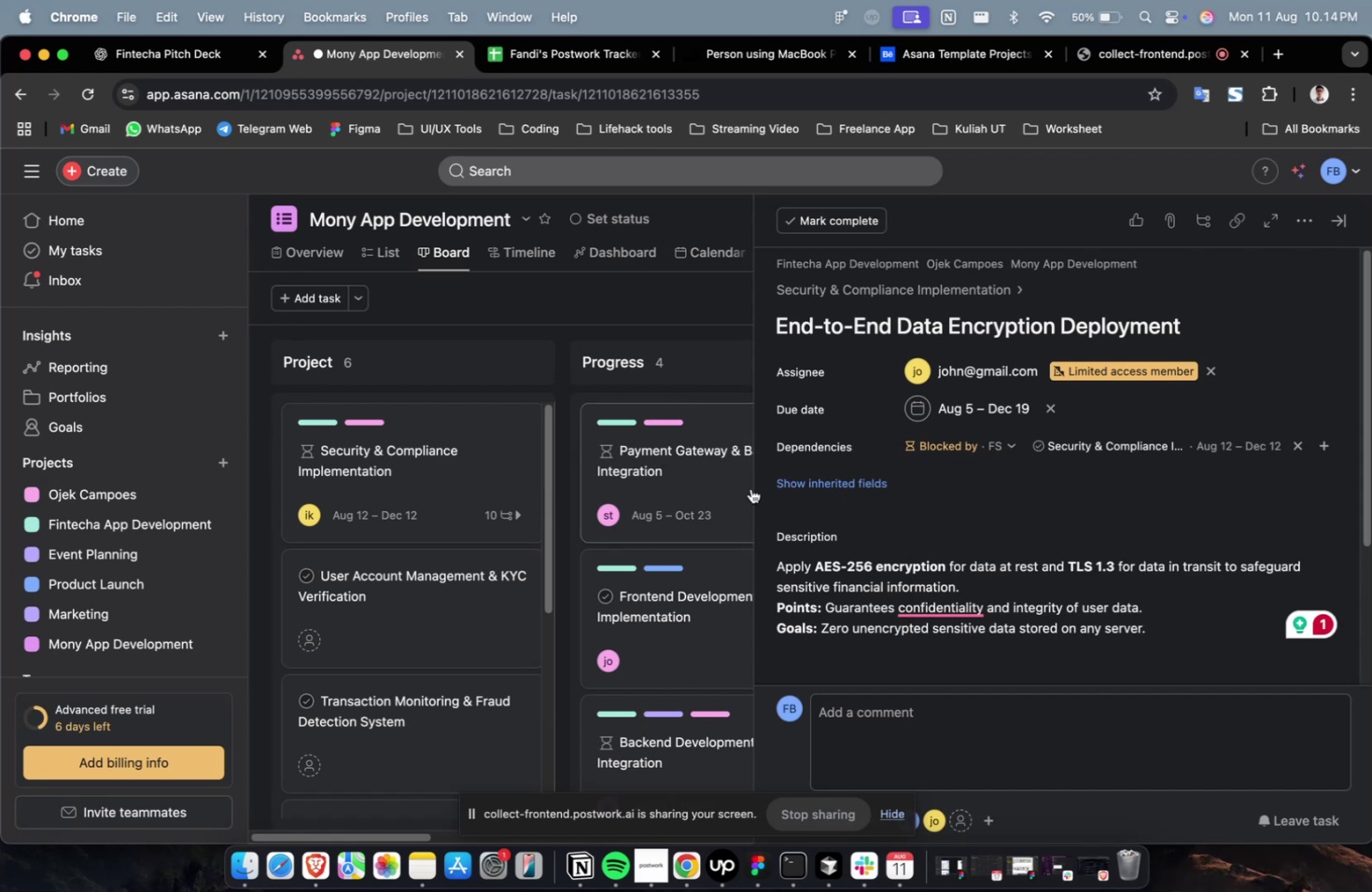 
double_click([804, 490])
 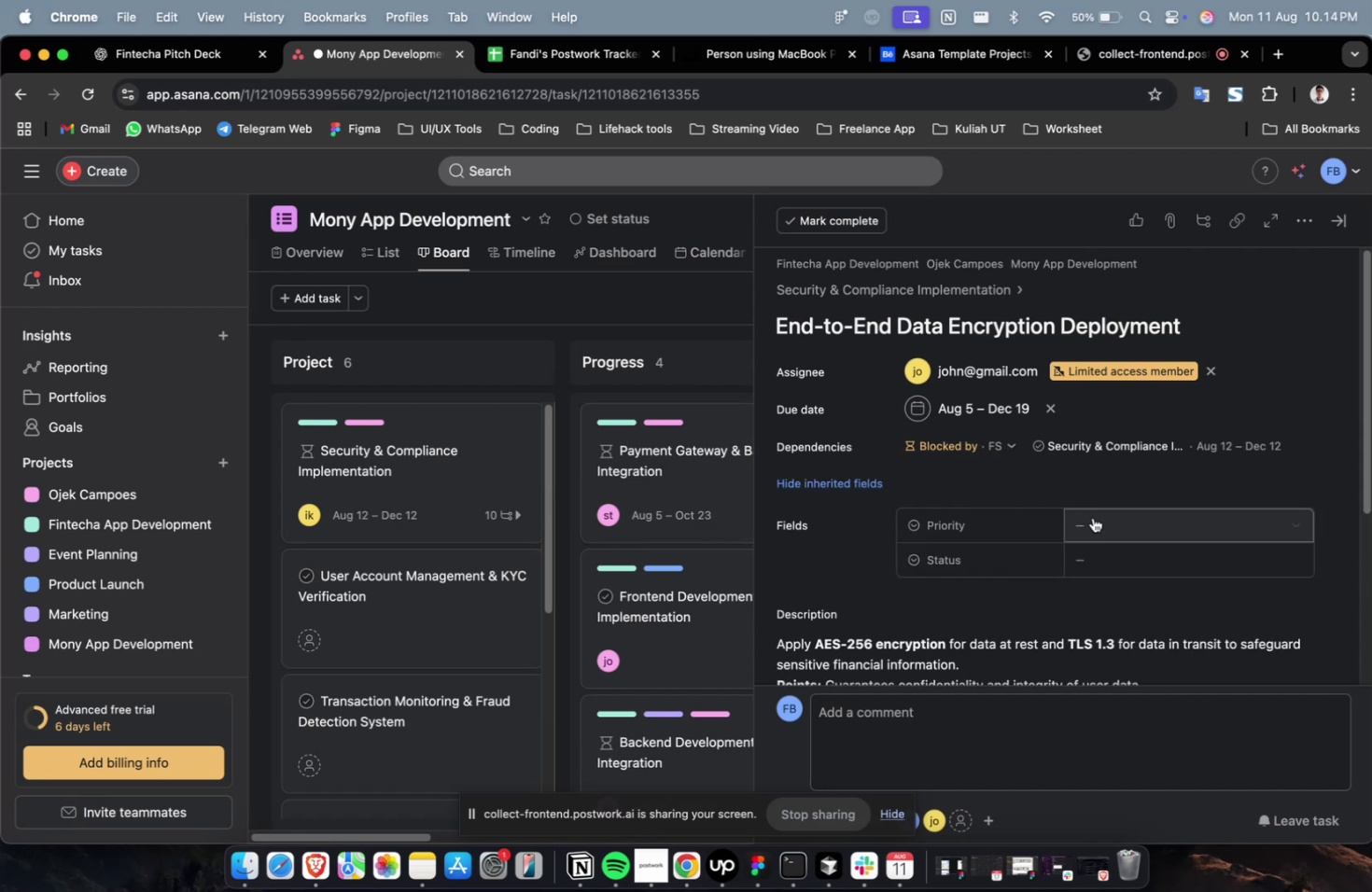 
triple_click([1095, 517])
 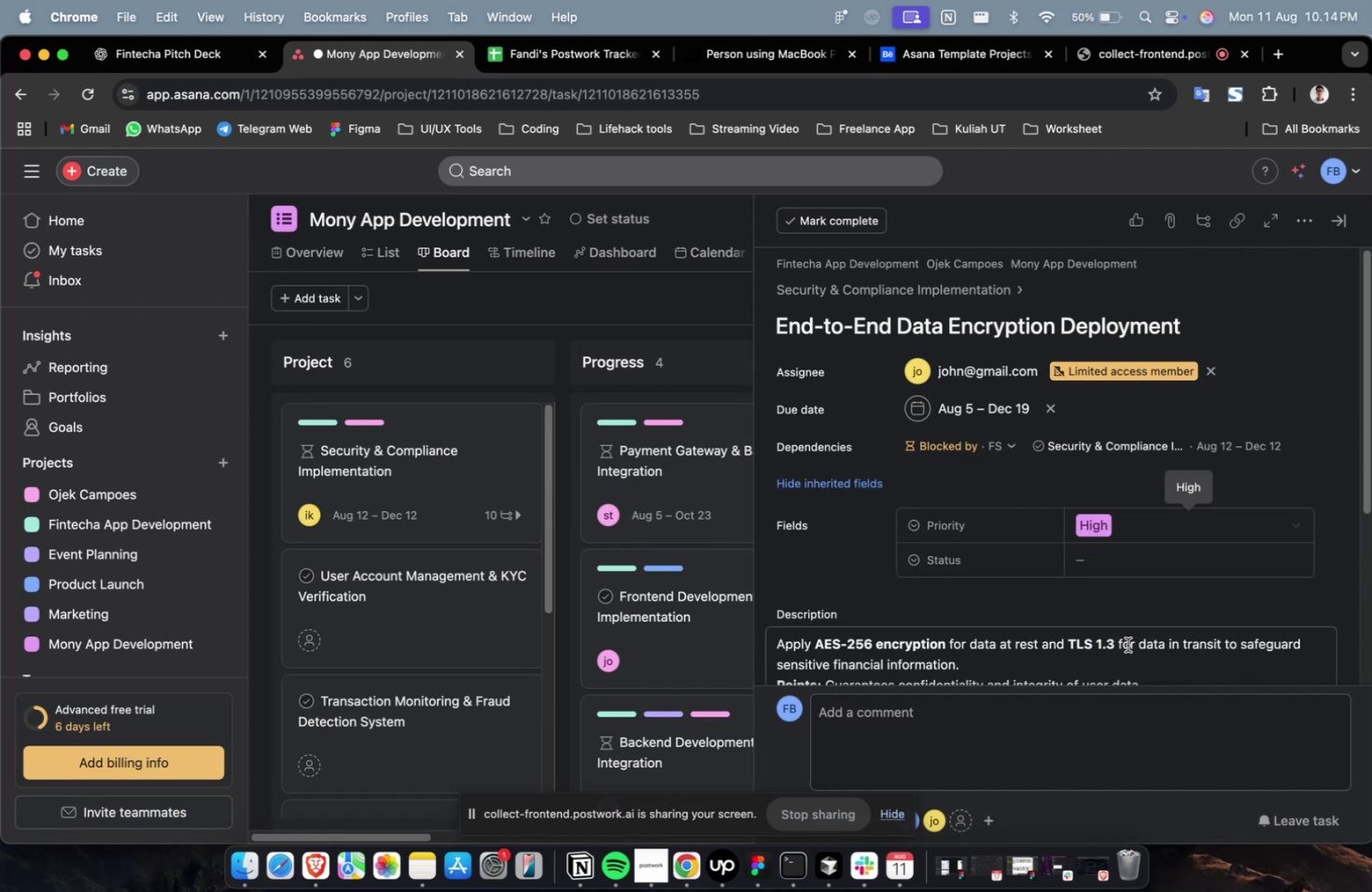 
double_click([1127, 565])
 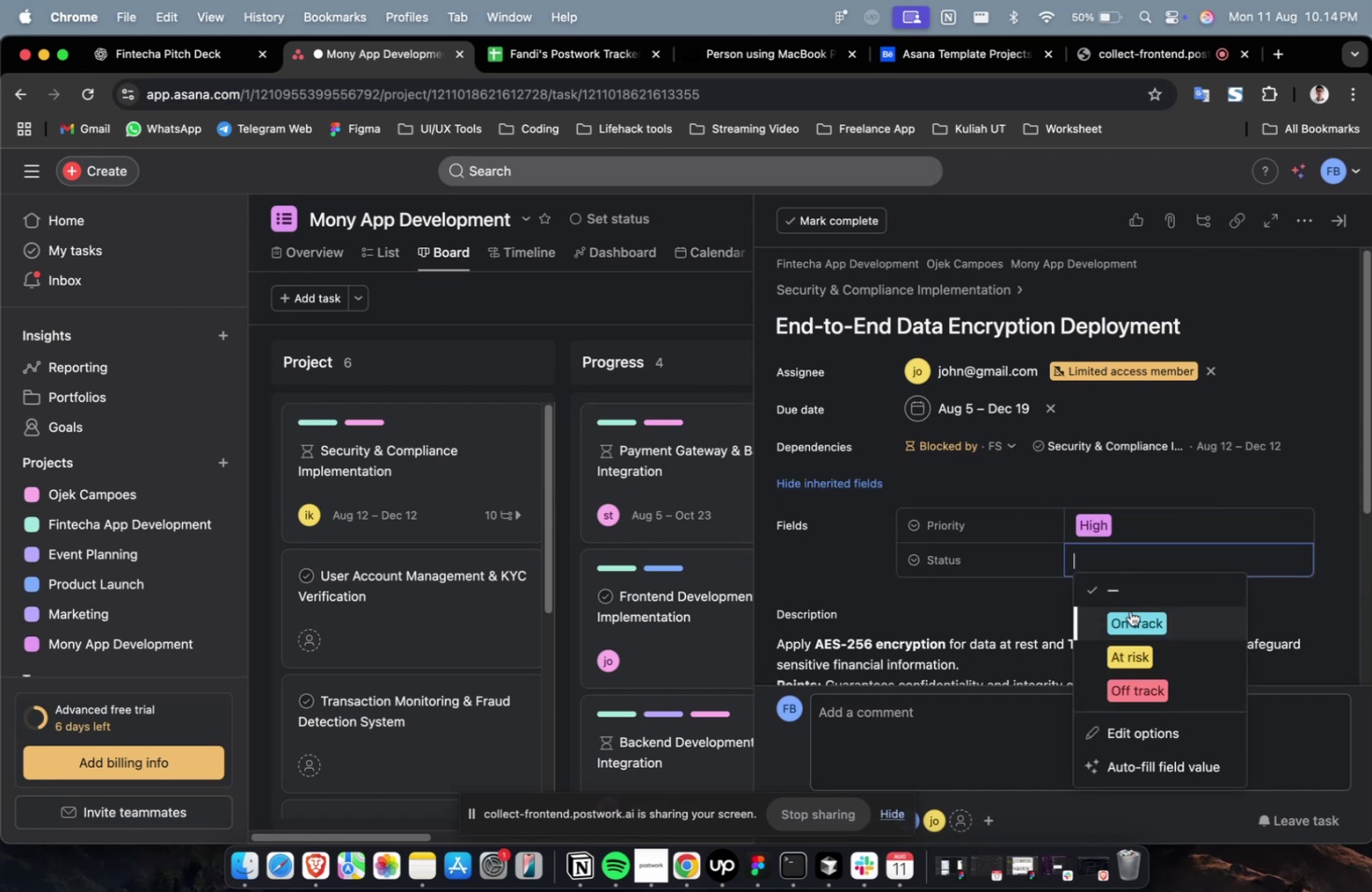 
triple_click([1130, 613])
 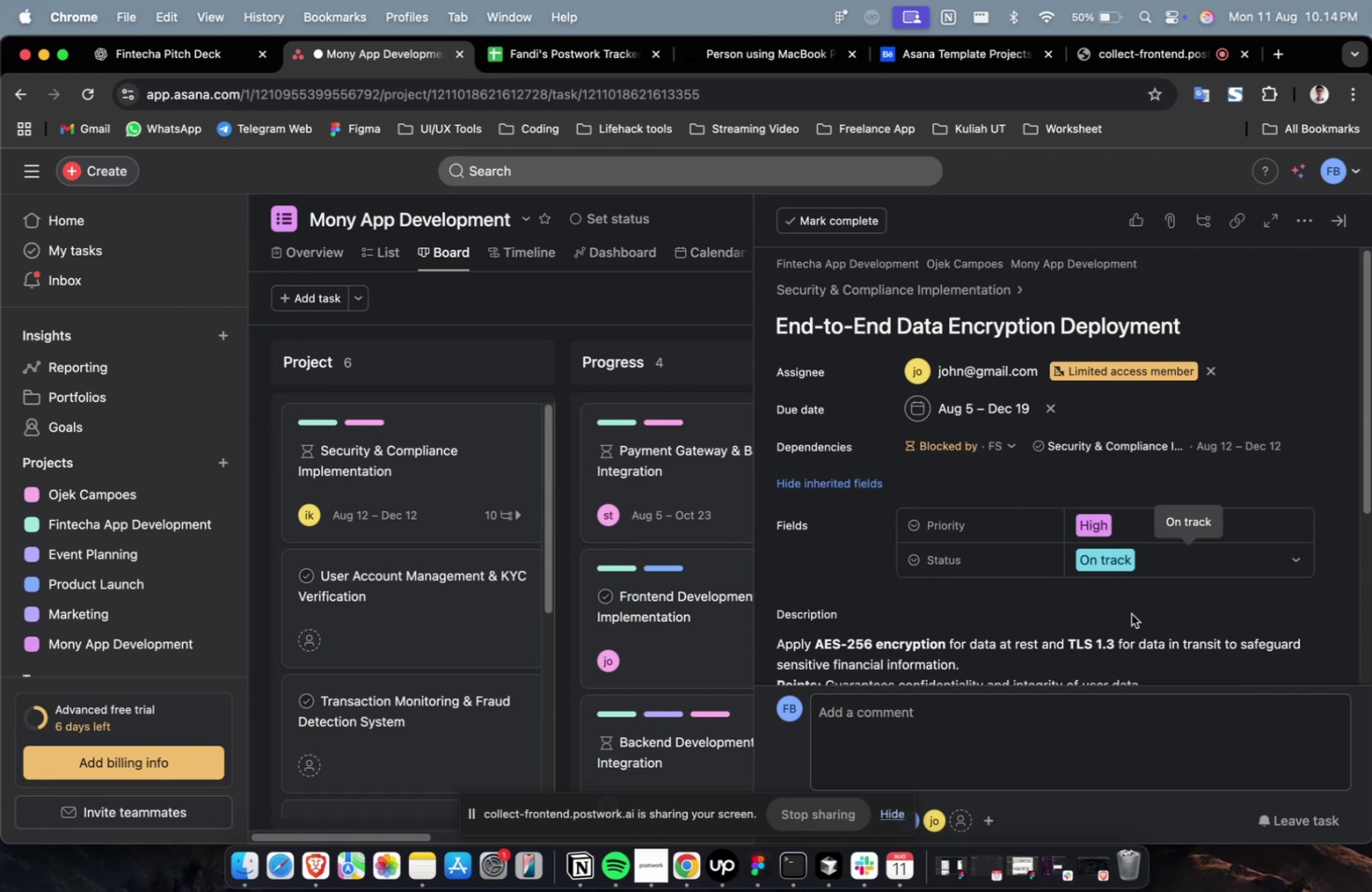 
wait(7.42)
 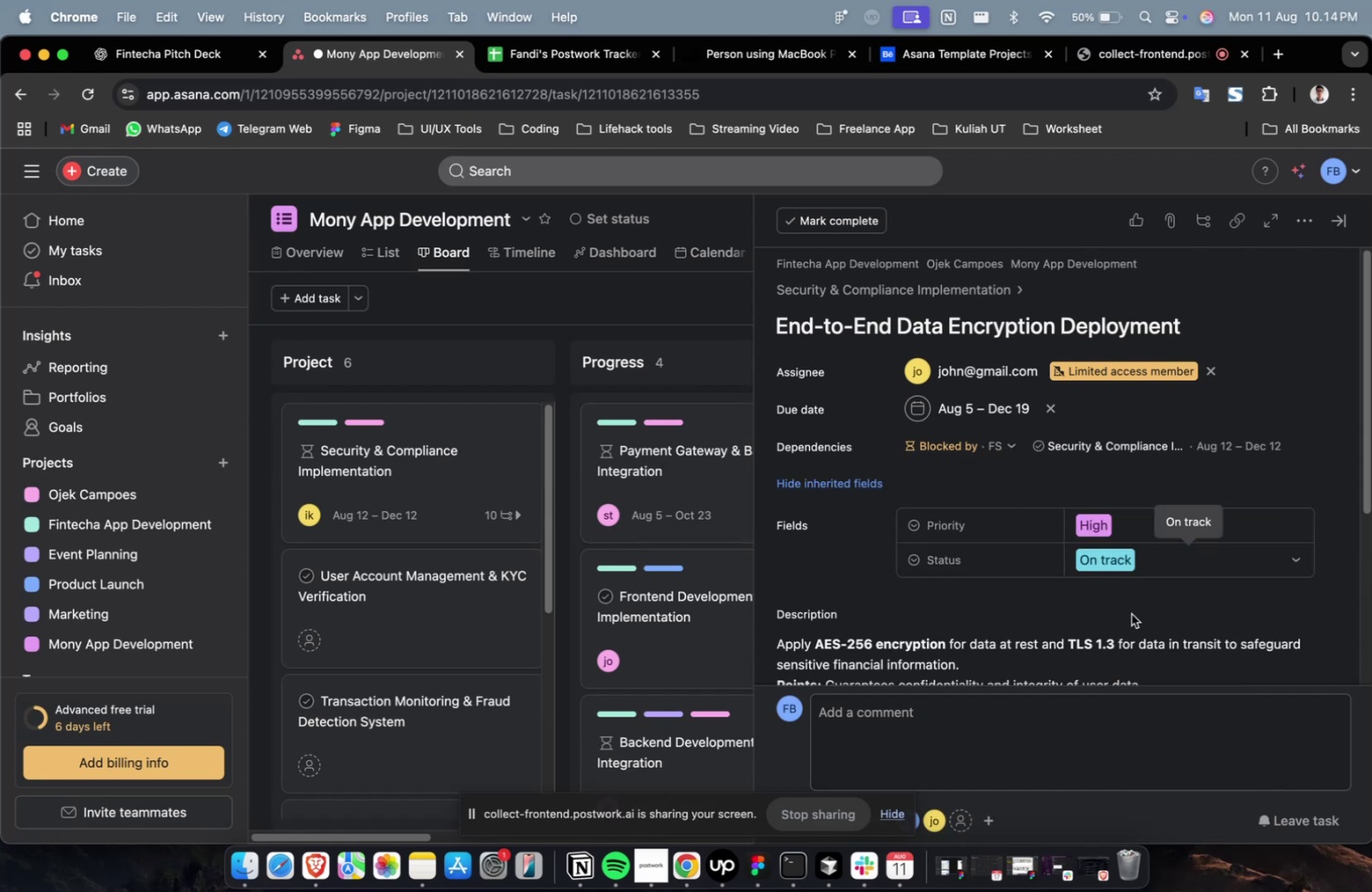 
scroll: coordinate [1112, 543], scroll_direction: down, amount: 42.0
 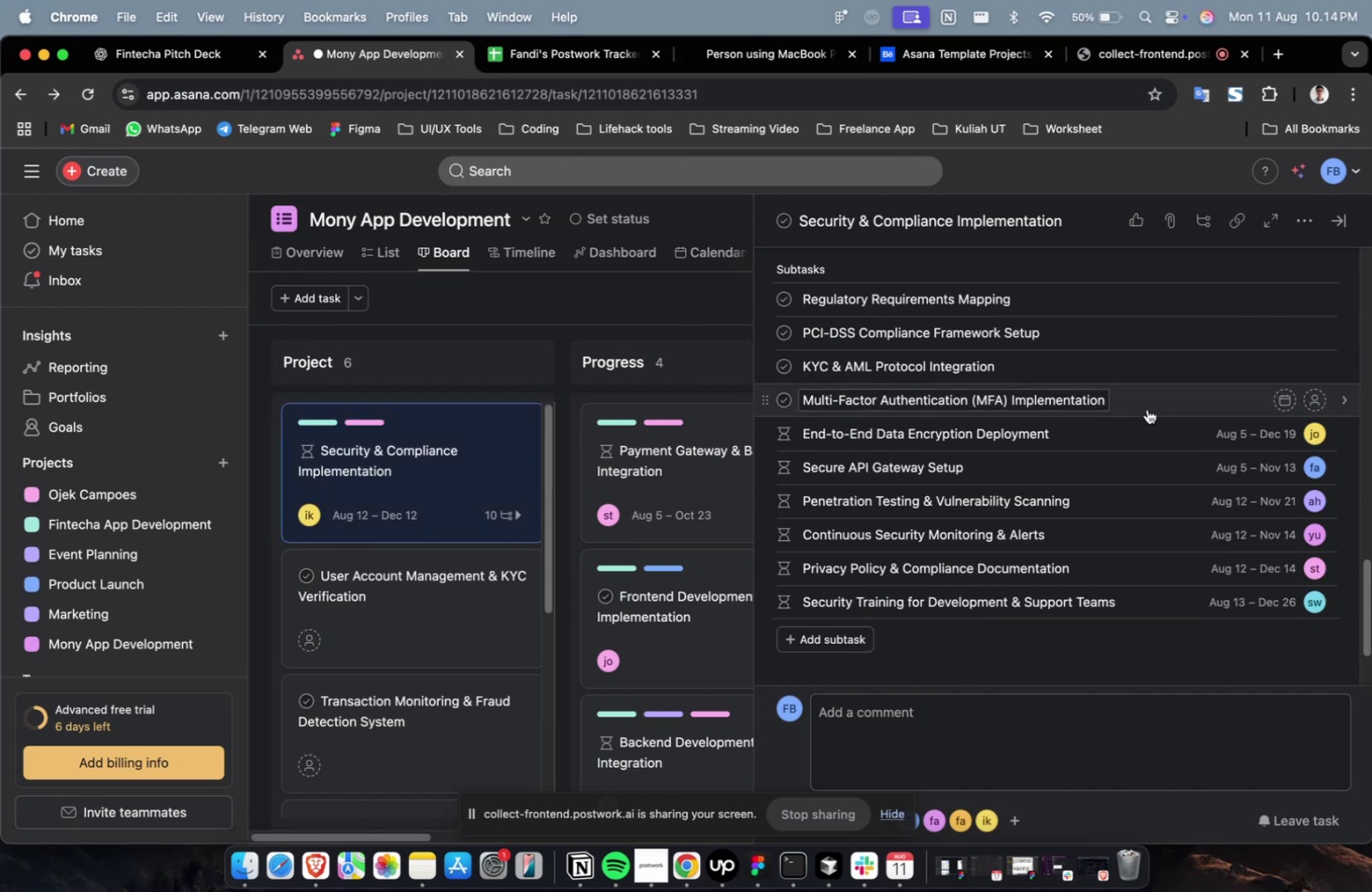 
left_click([1148, 402])
 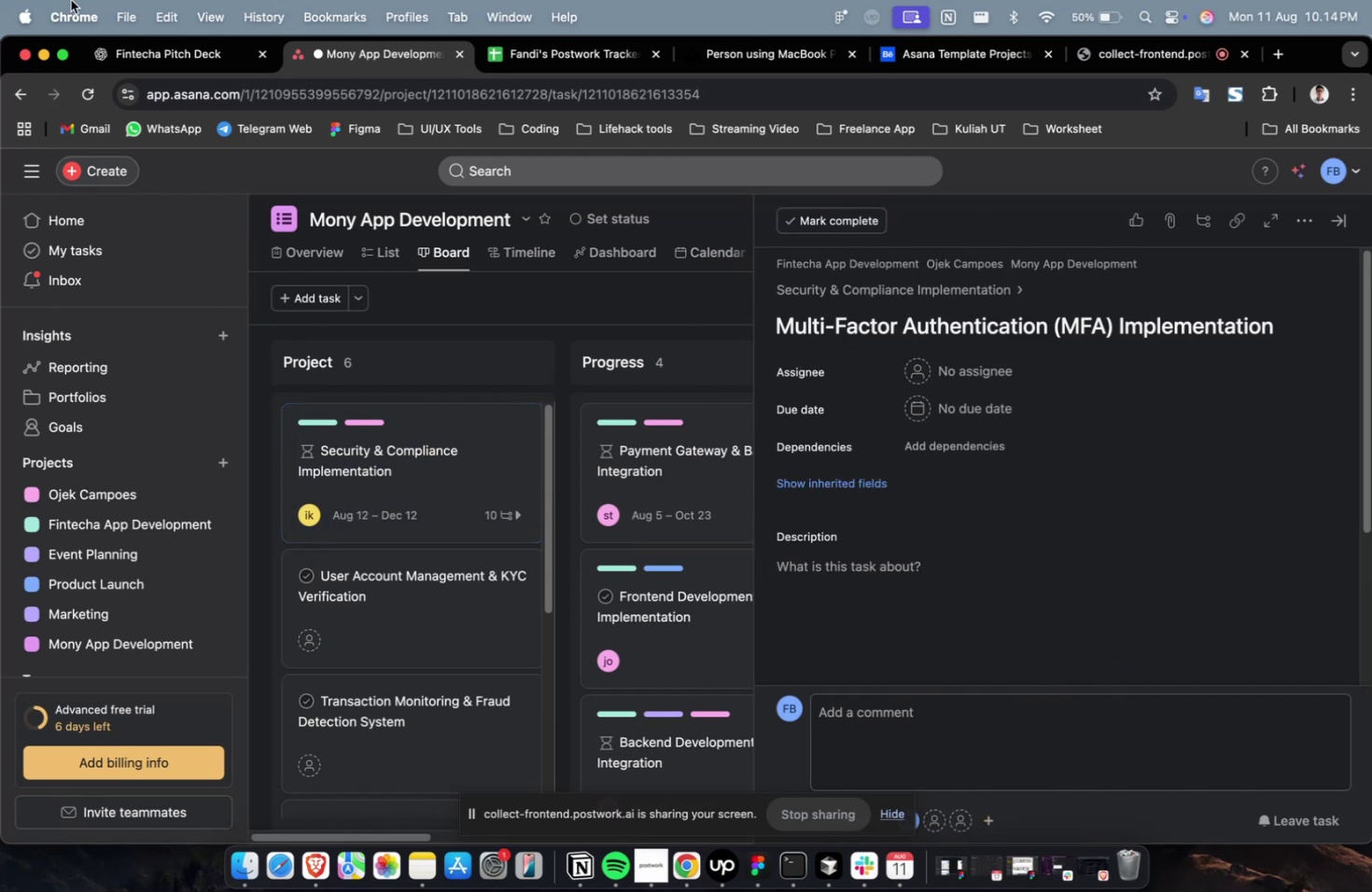 
left_click([135, 40])
 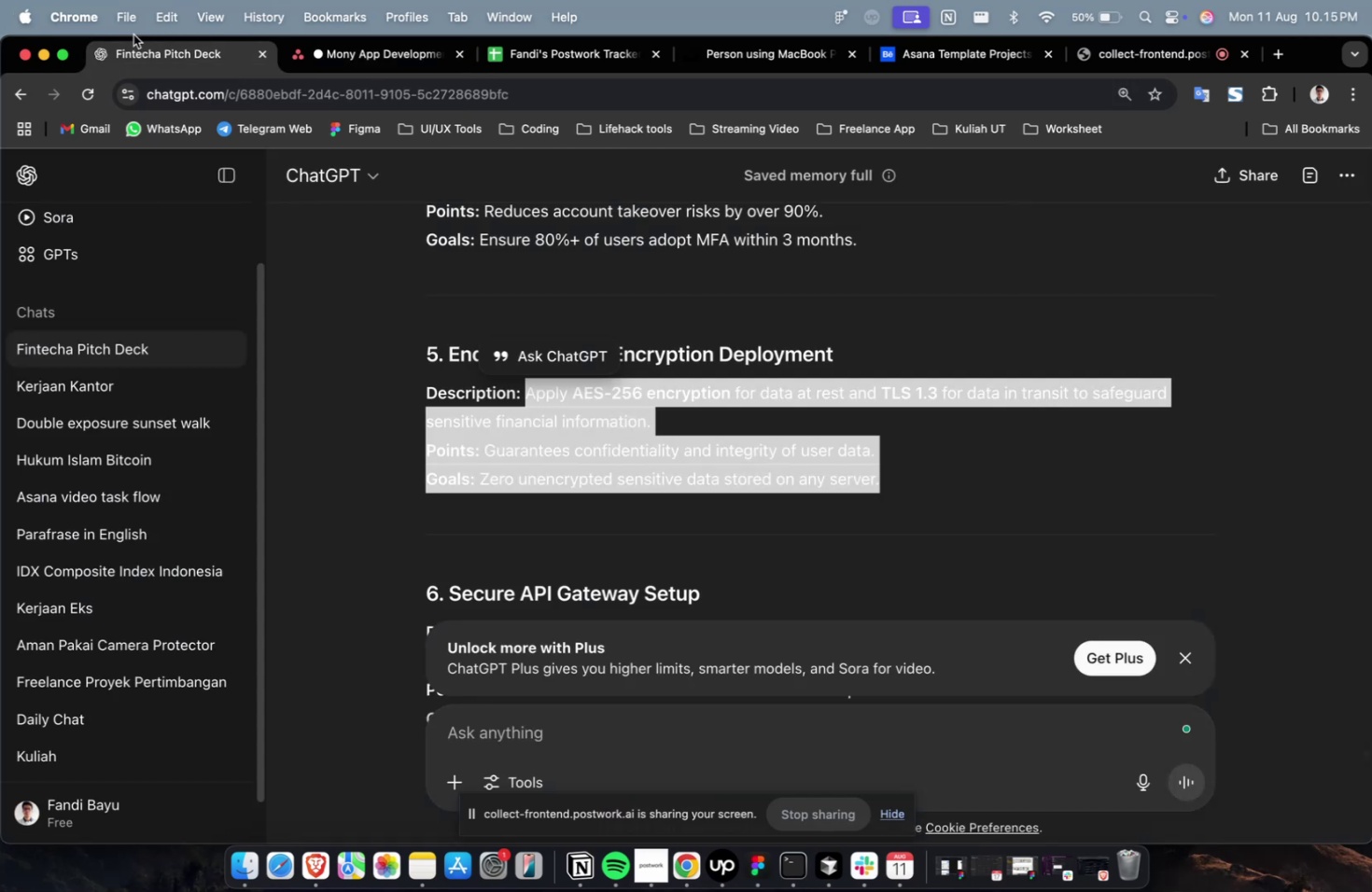 
wait(7.0)
 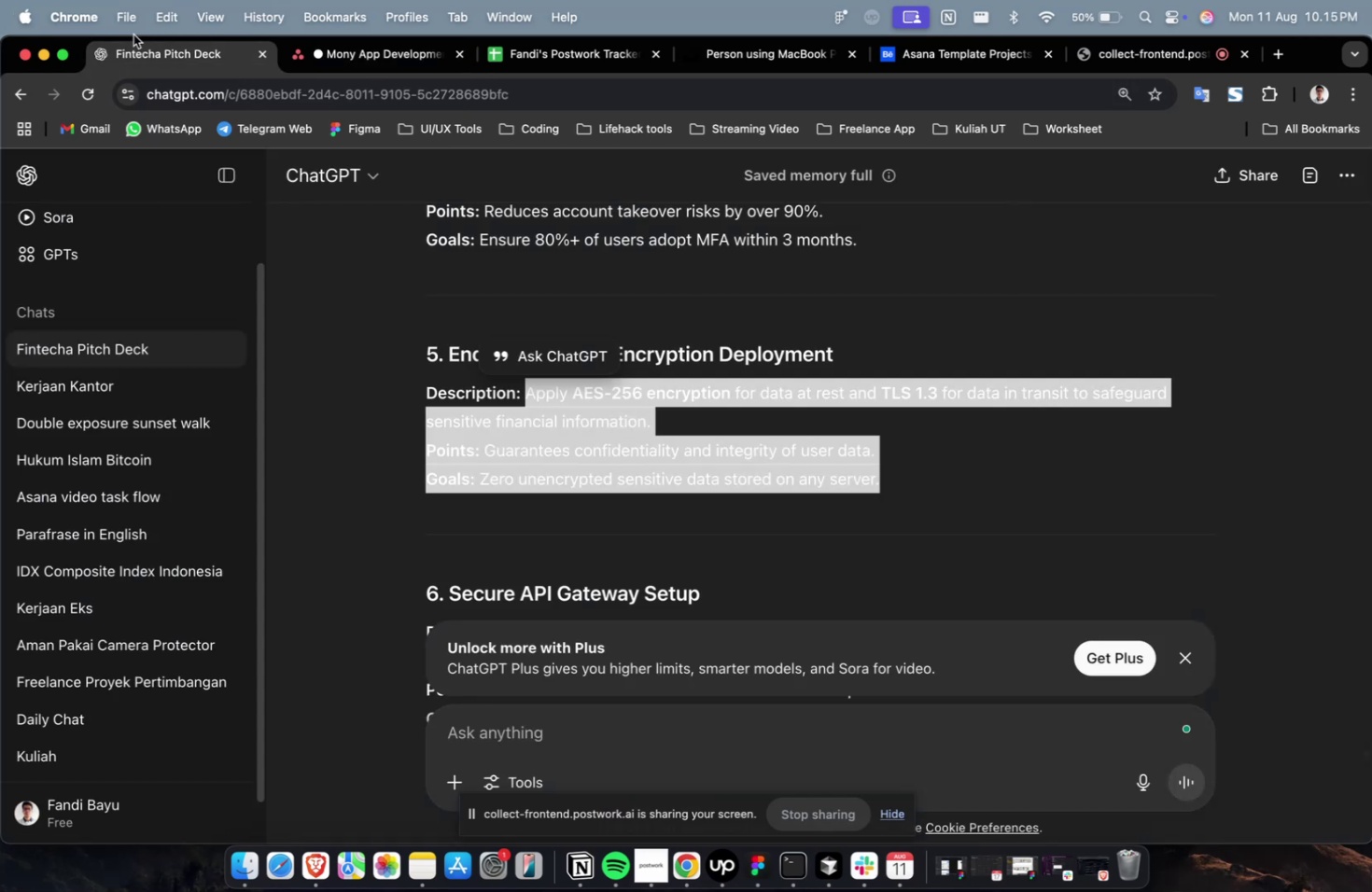 
scroll: coordinate [913, 427], scroll_direction: up, amount: 12.0
 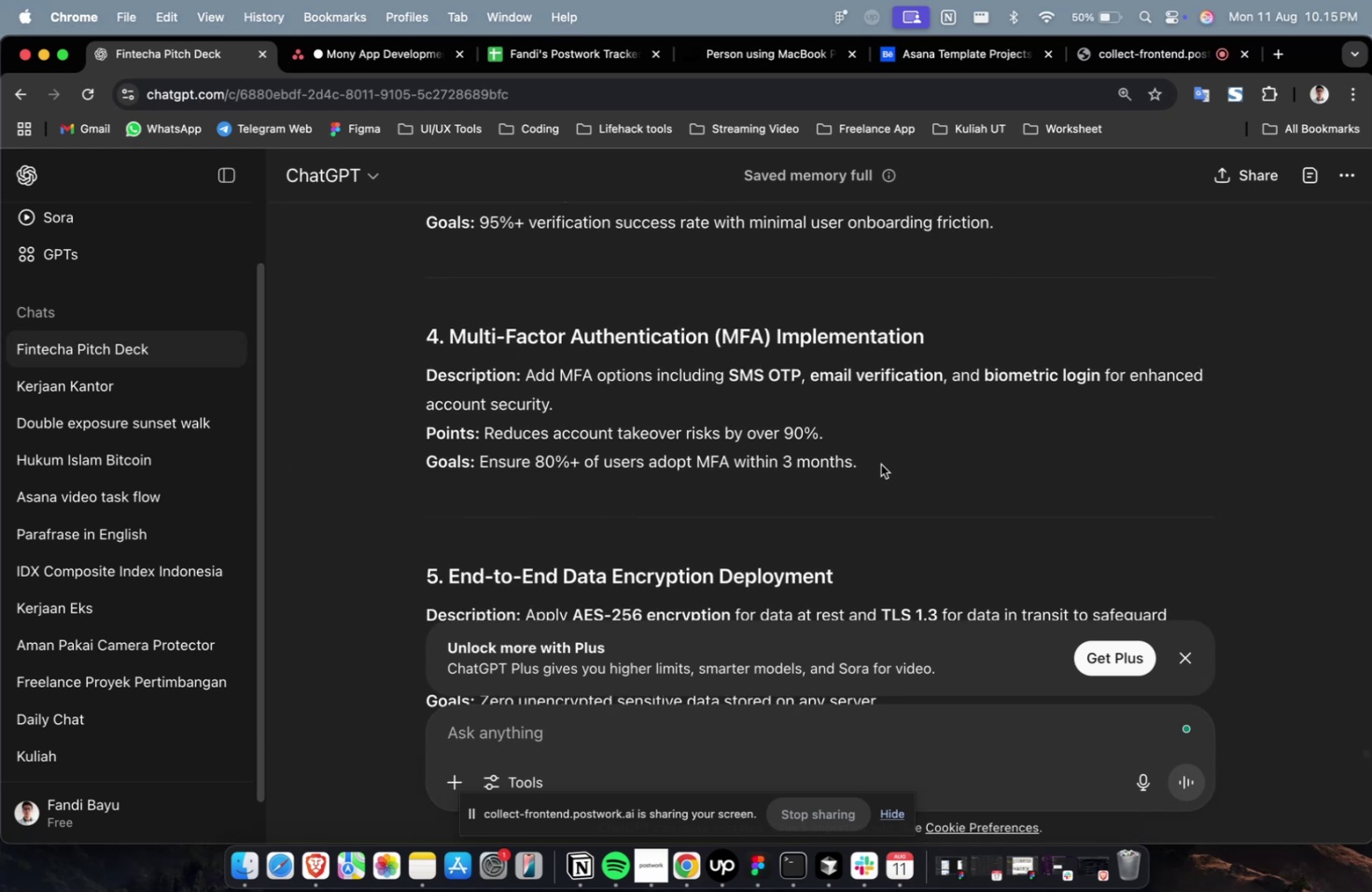 
left_click_drag(start_coordinate=[876, 466], to_coordinate=[525, 382])
 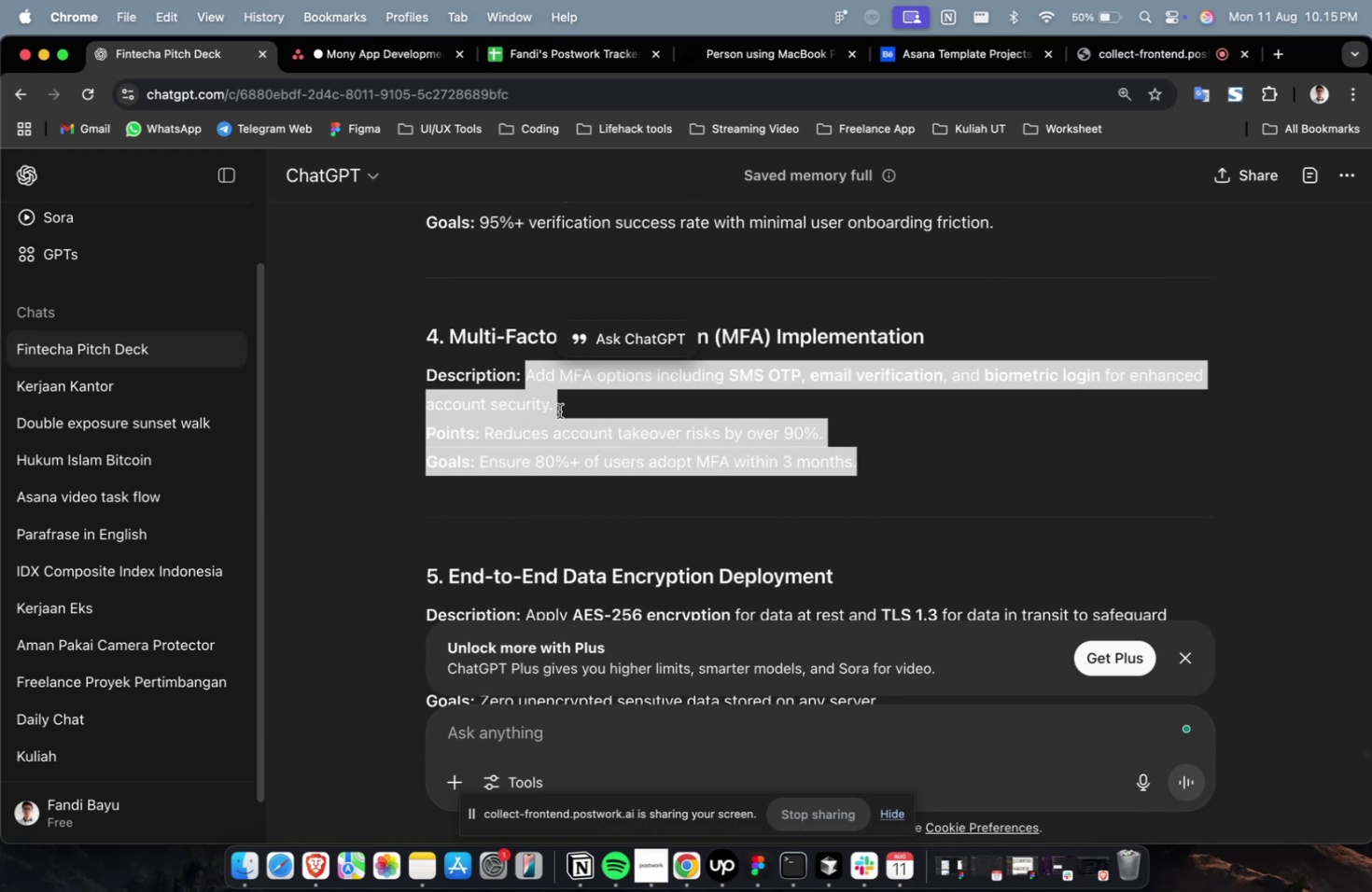 
key(Meta+CommandLeft)
 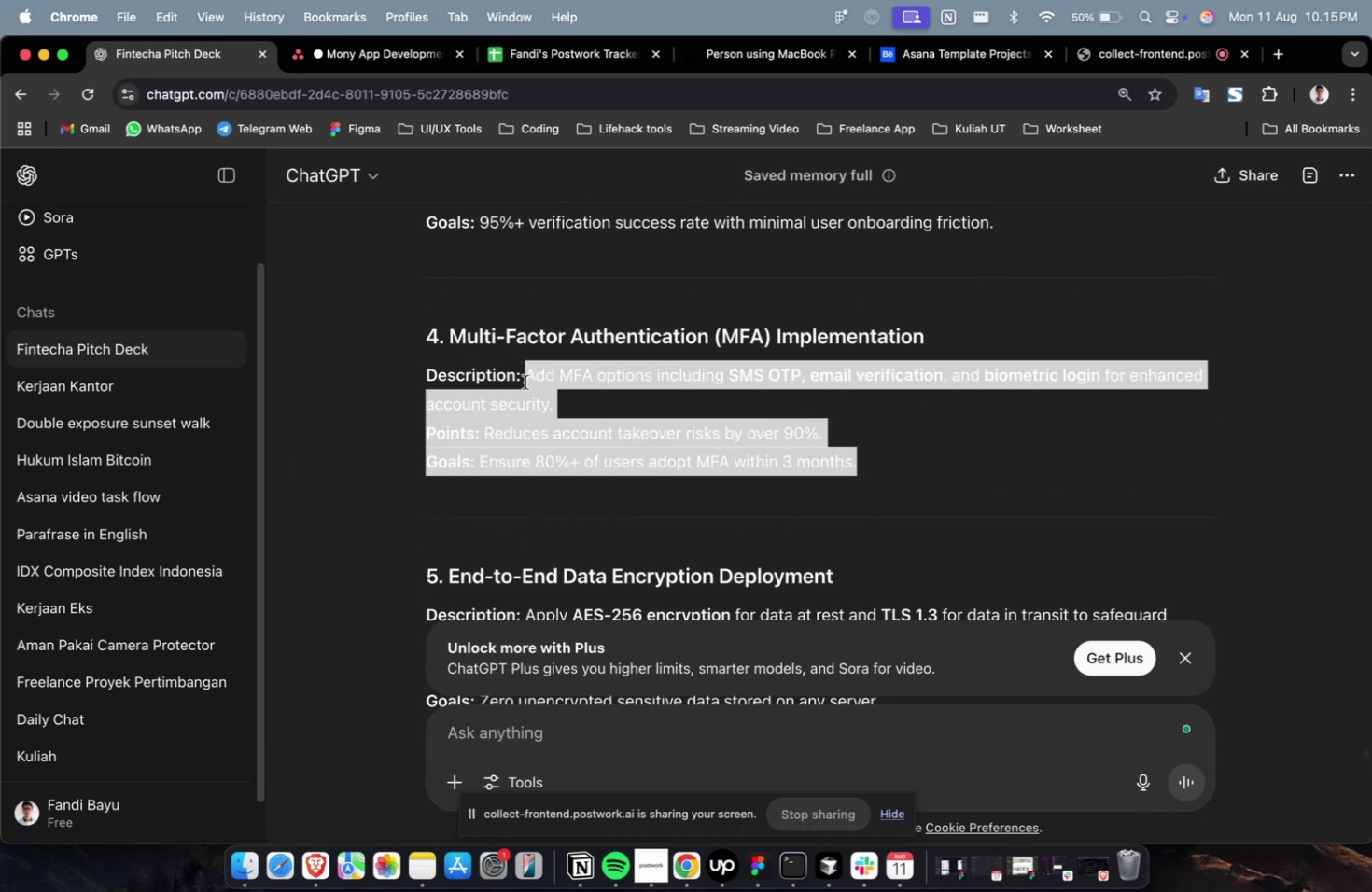 
key(Meta+C)
 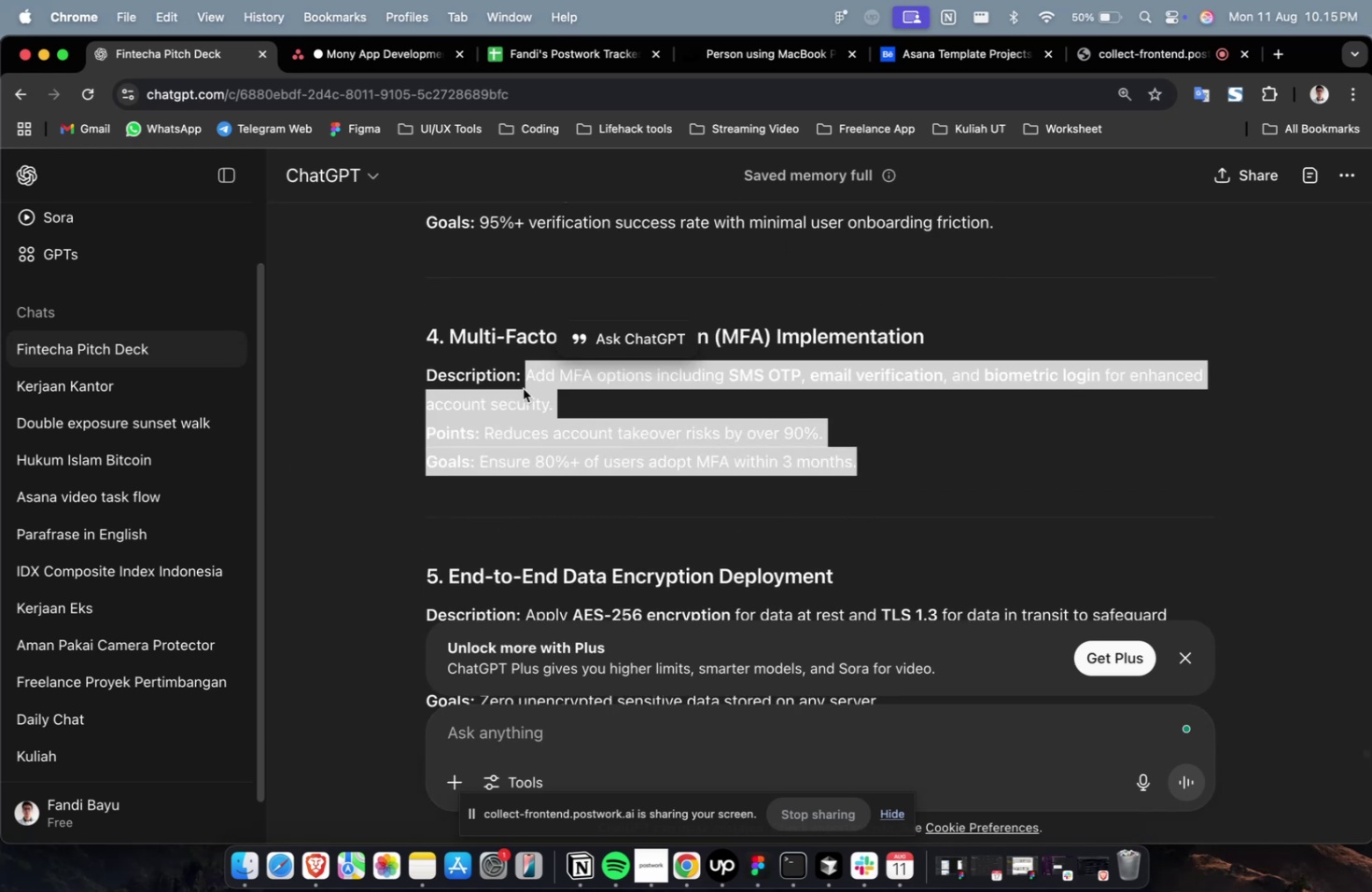 
key(Meta+C)
 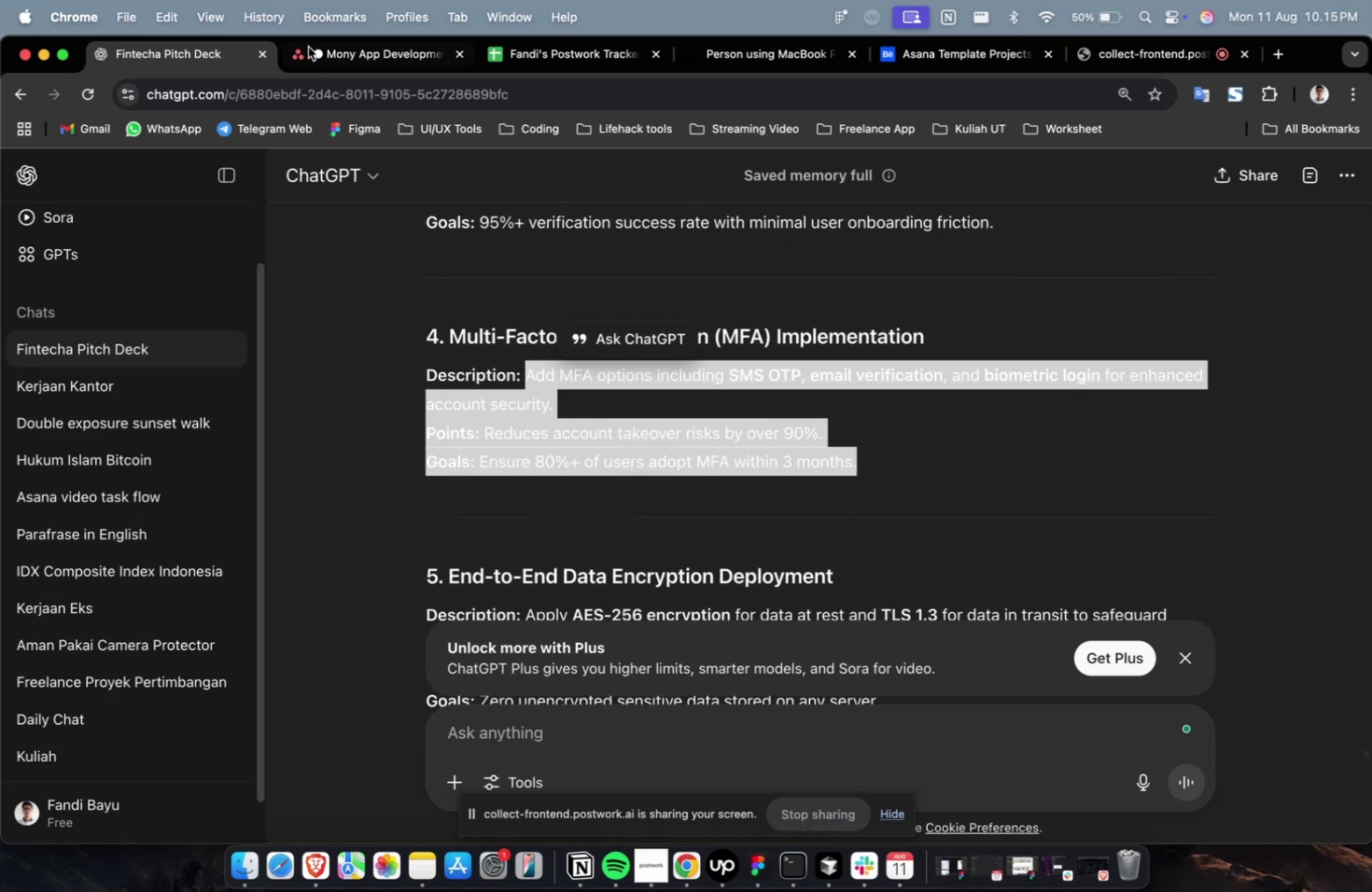 
left_click([347, 54])
 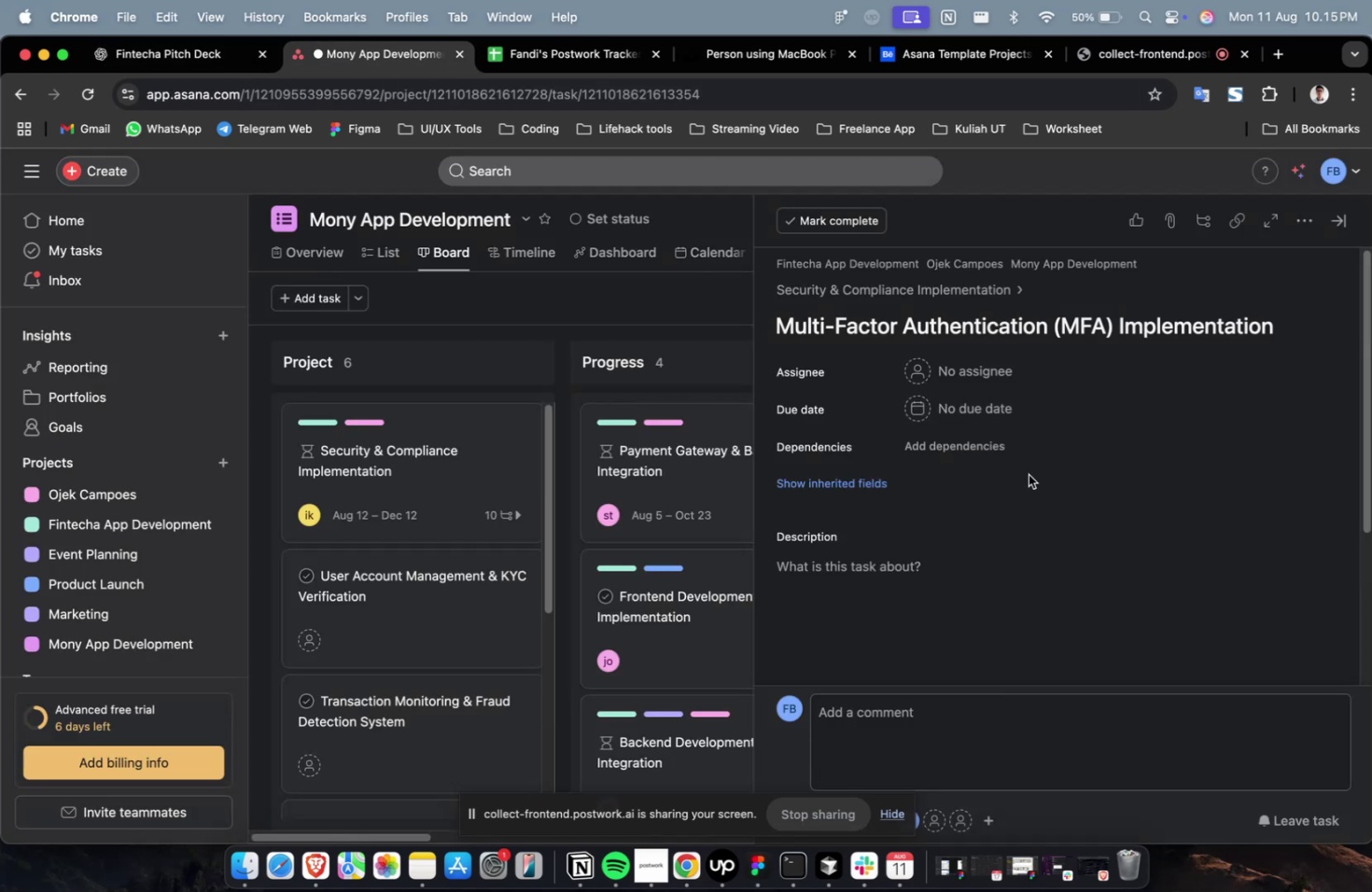 
left_click([987, 609])
 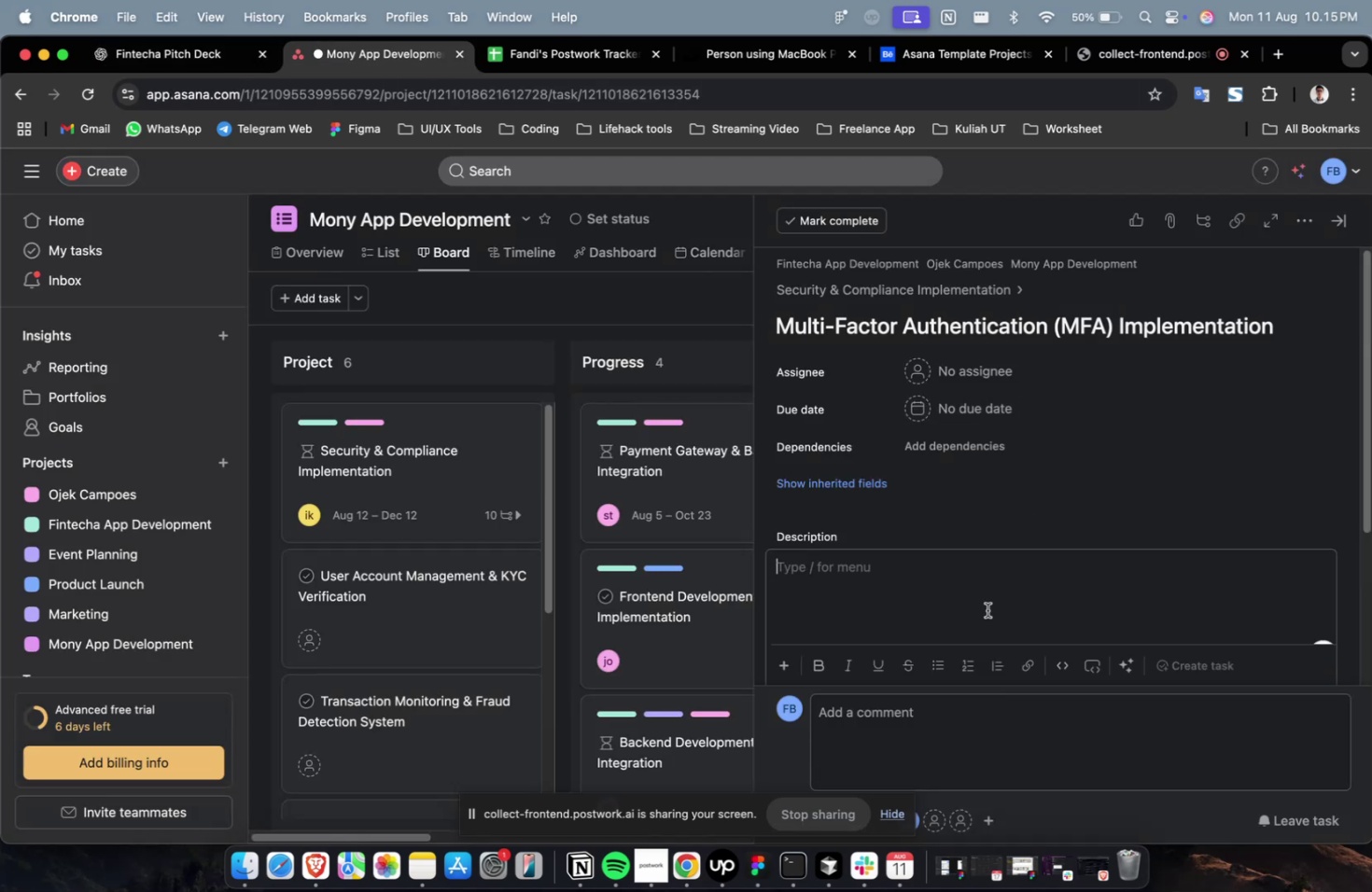 
key(Meta+V)
 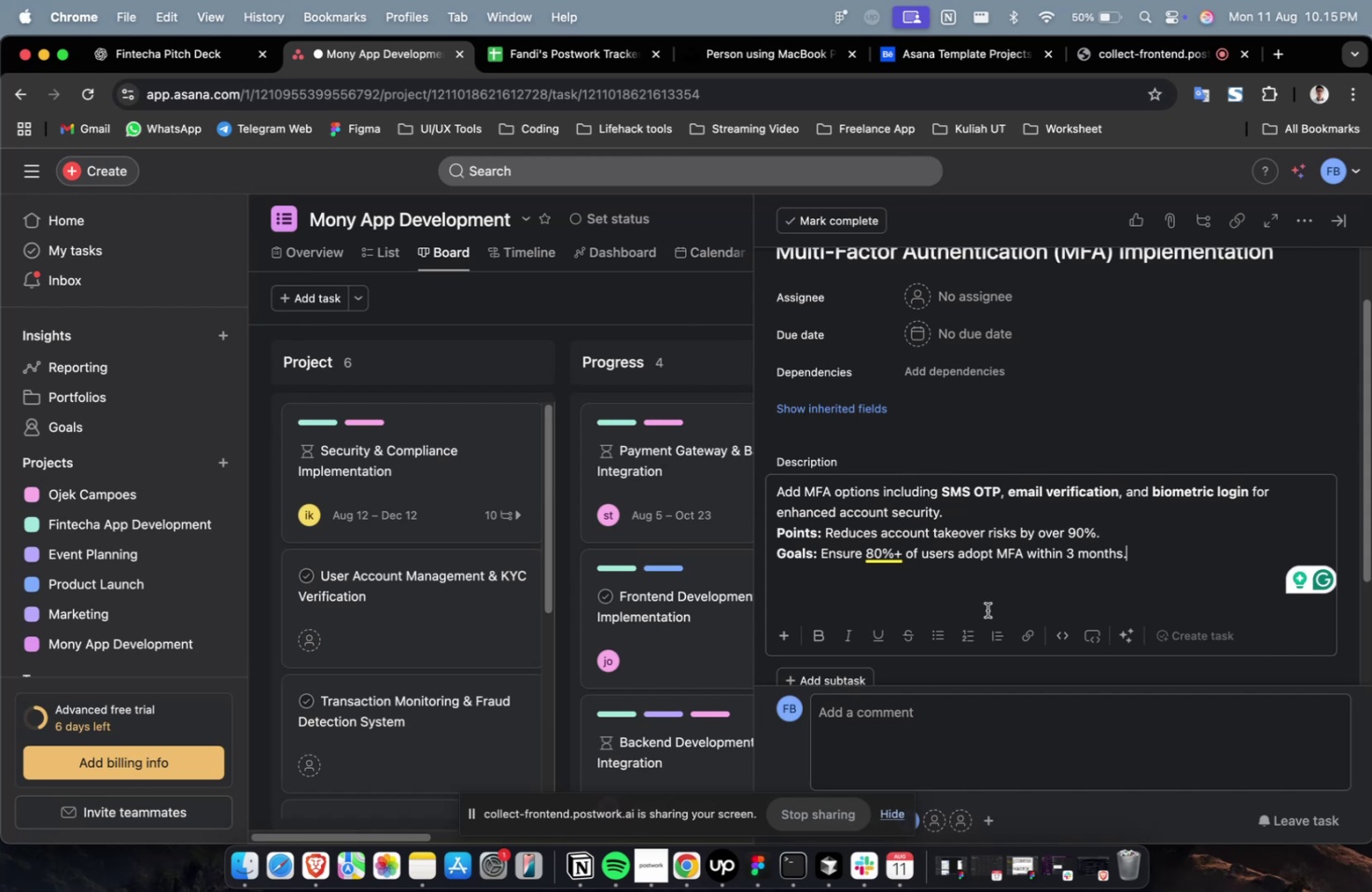 
wait(18.33)
 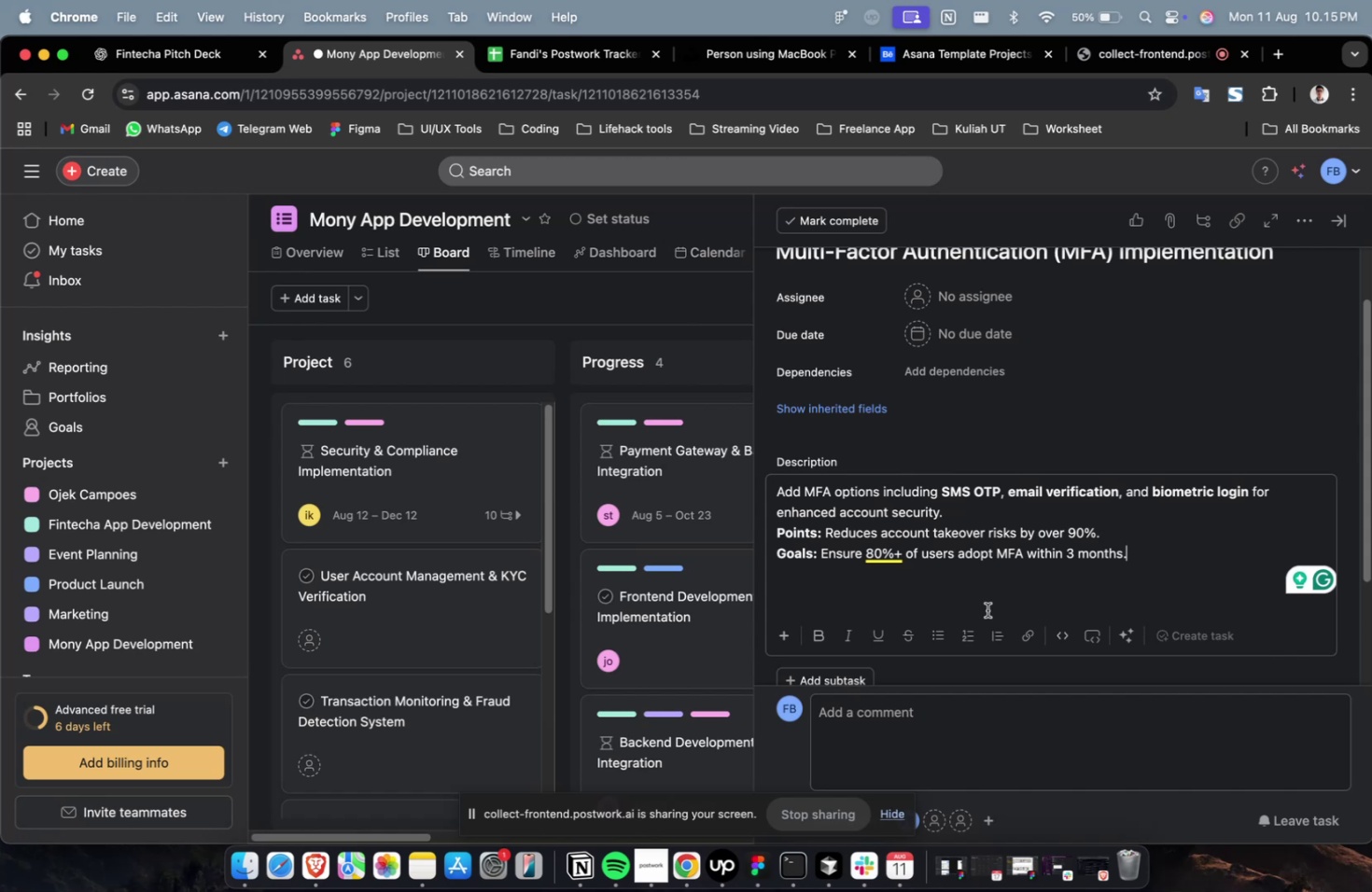 
left_click([1004, 297])
 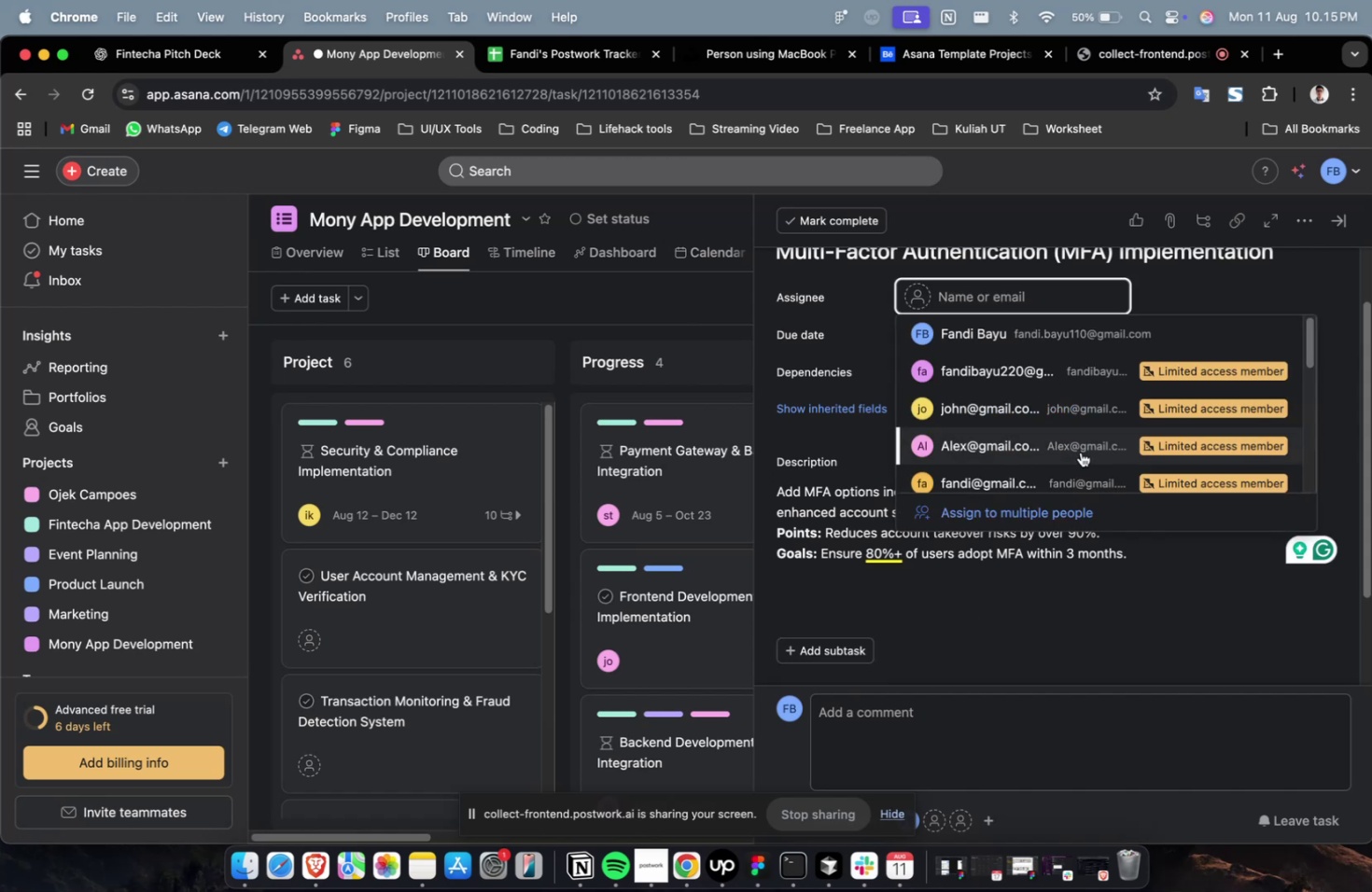 
left_click([1079, 444])
 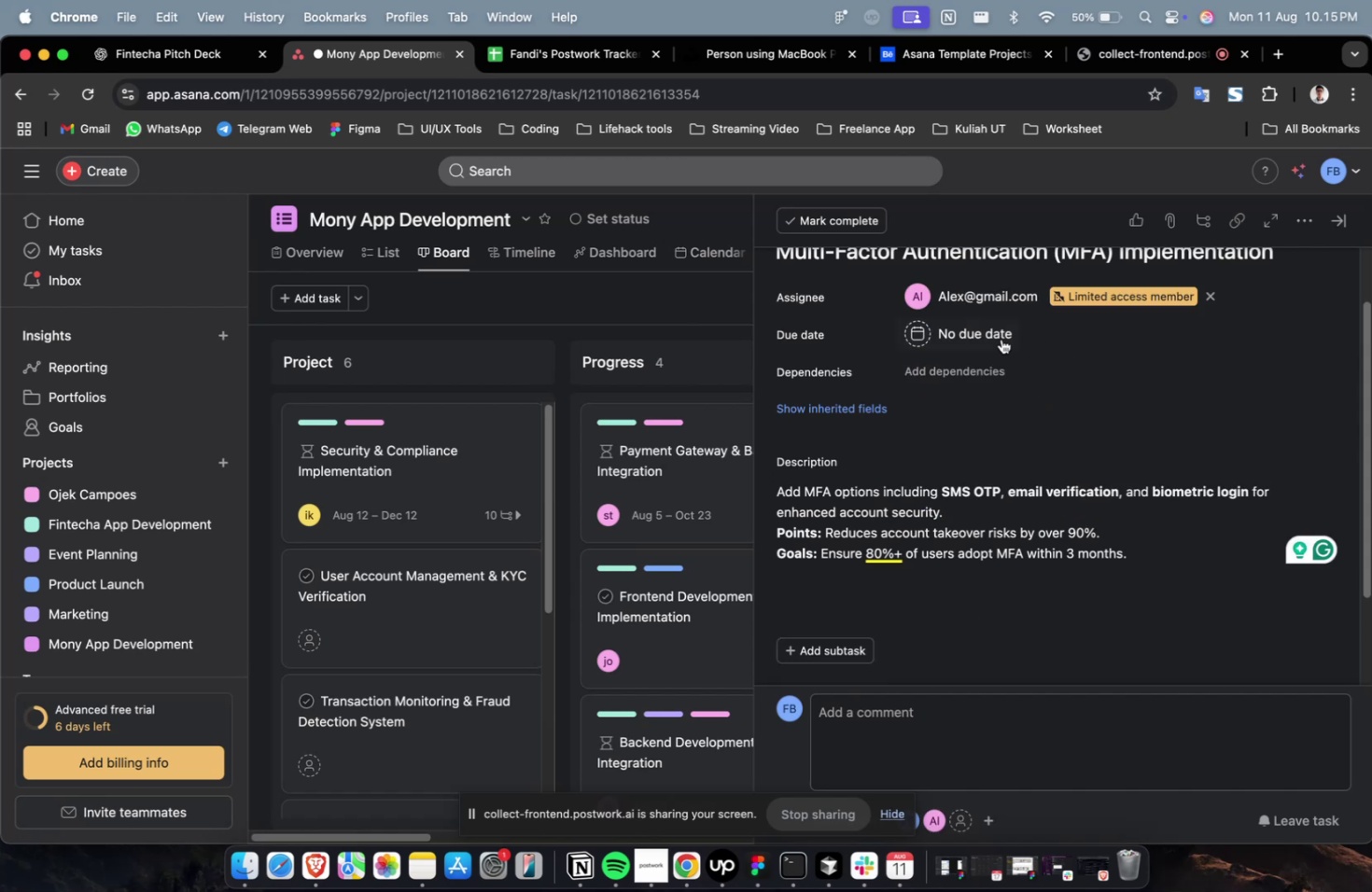 
left_click([999, 338])
 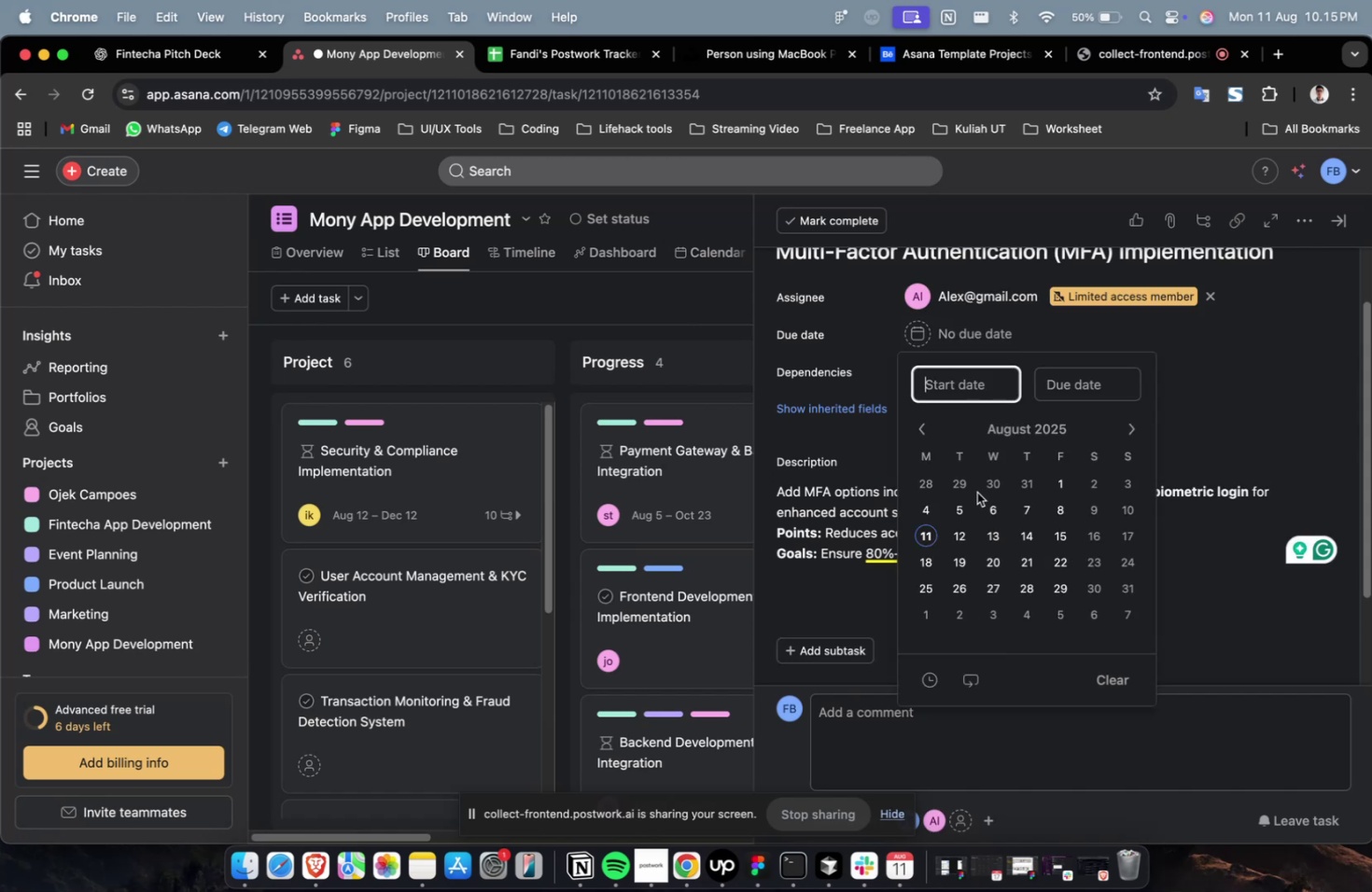 
triple_click([995, 509])
 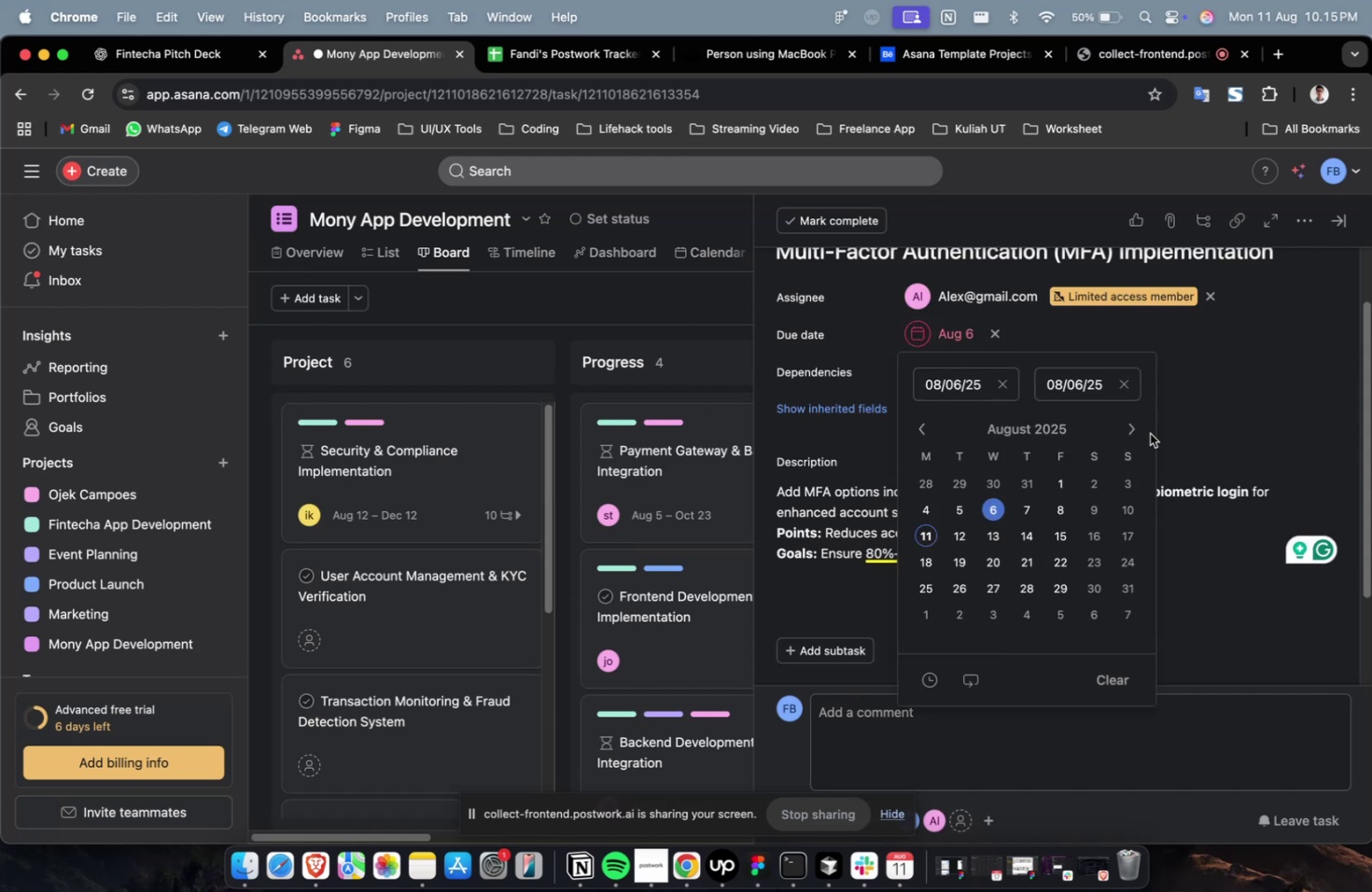 
triple_click([1144, 432])
 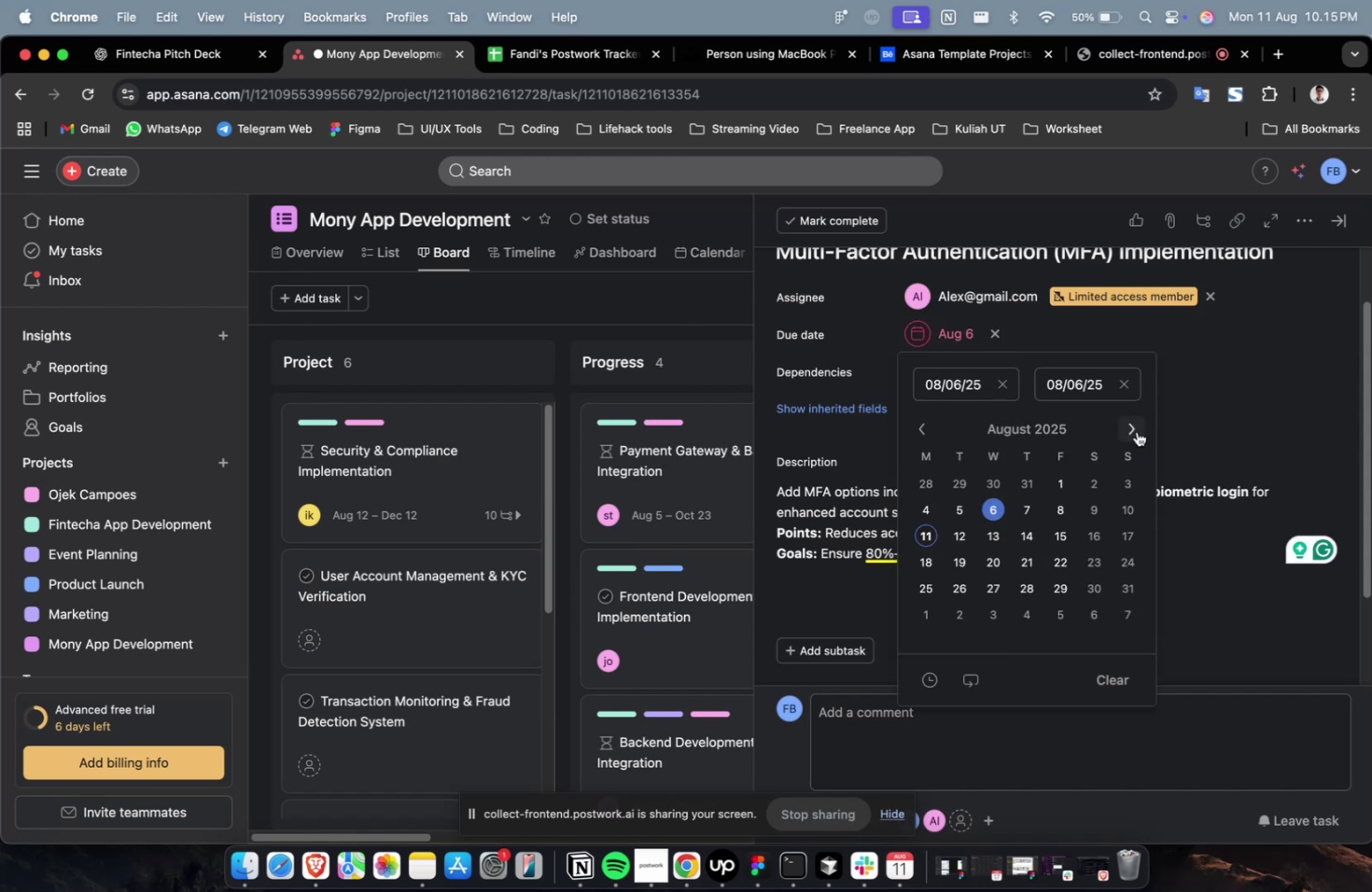 
triple_click([1136, 431])
 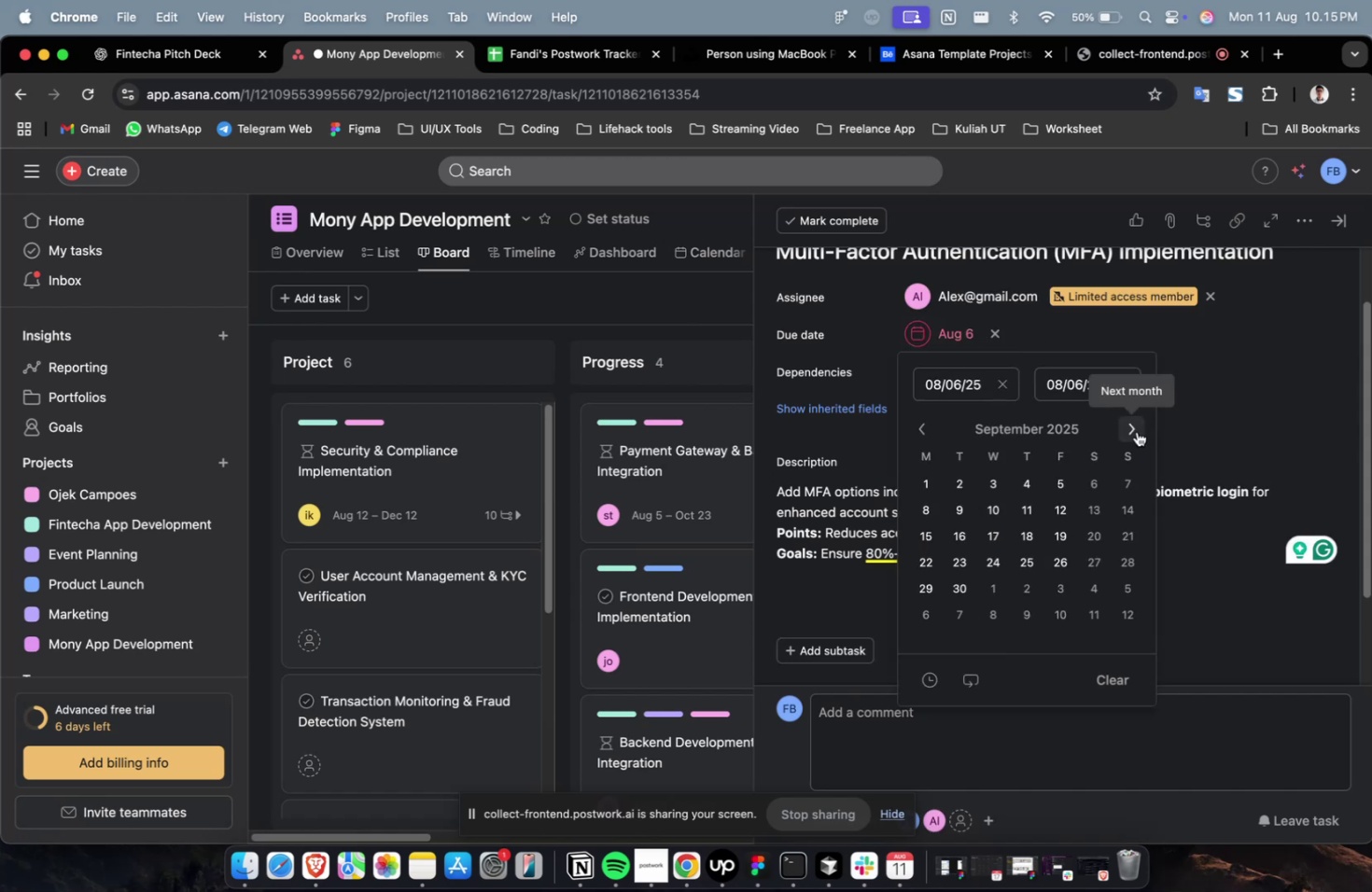 
triple_click([1136, 431])
 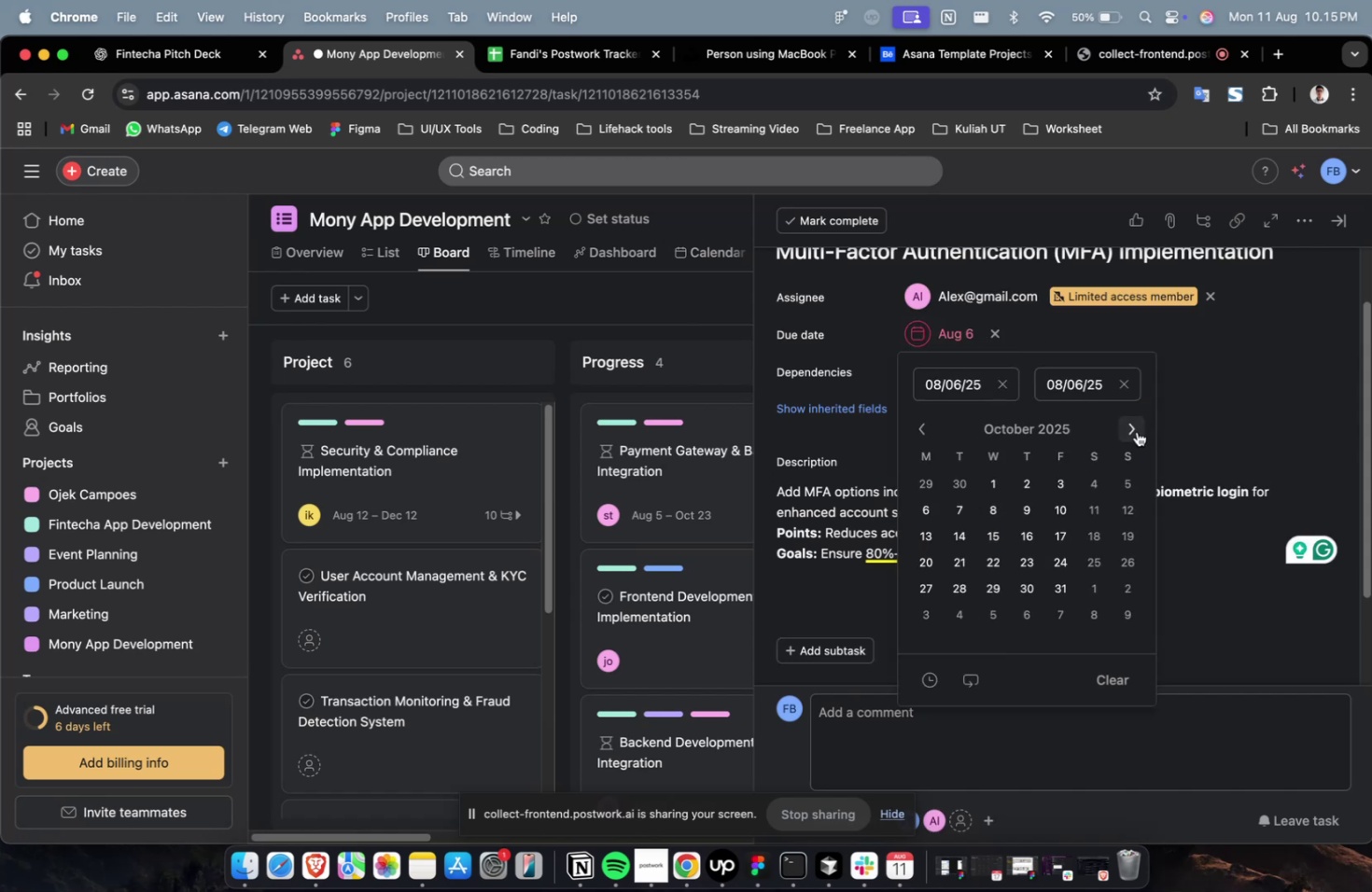 
triple_click([1136, 431])
 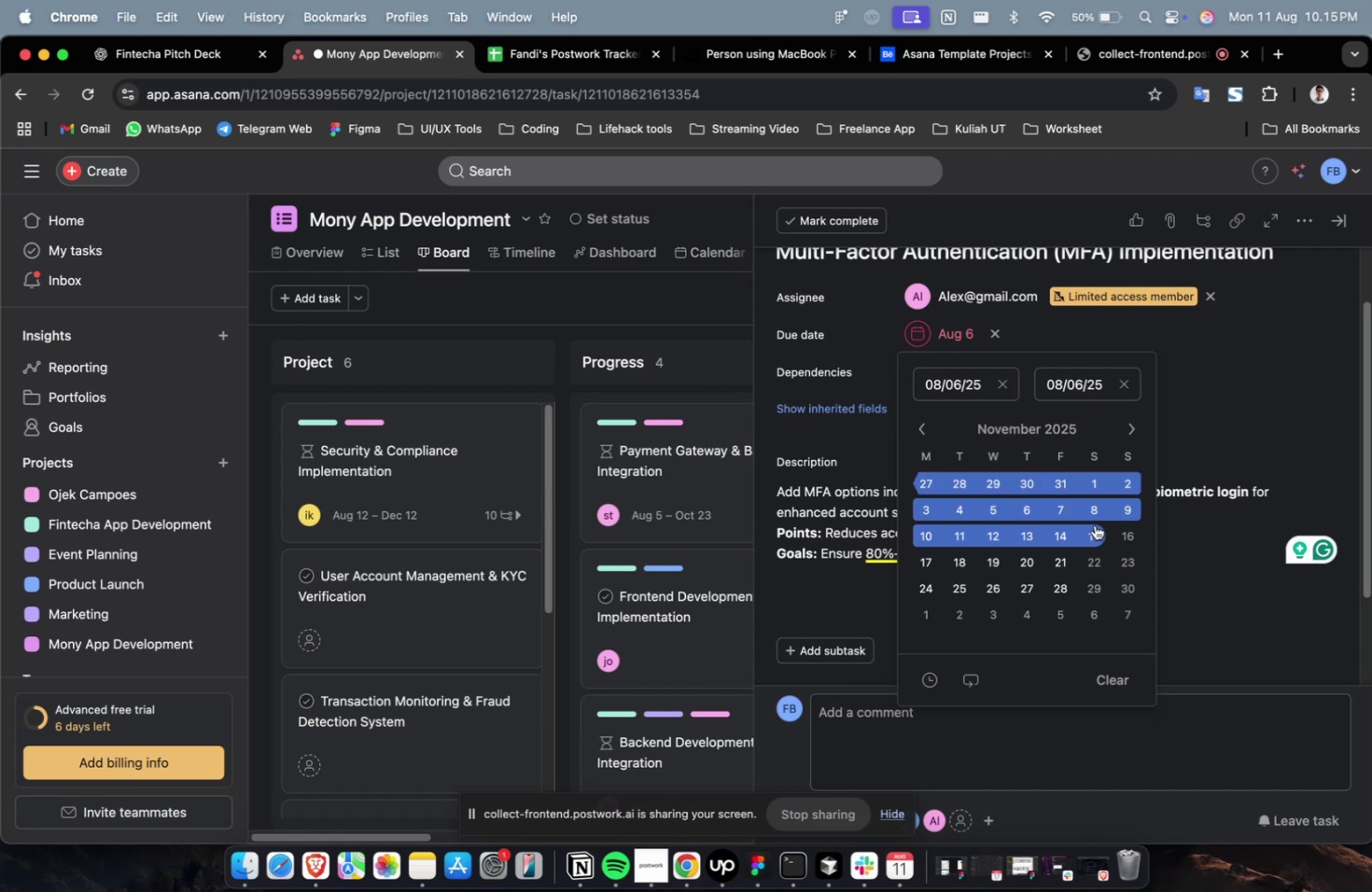 
left_click([1092, 525])
 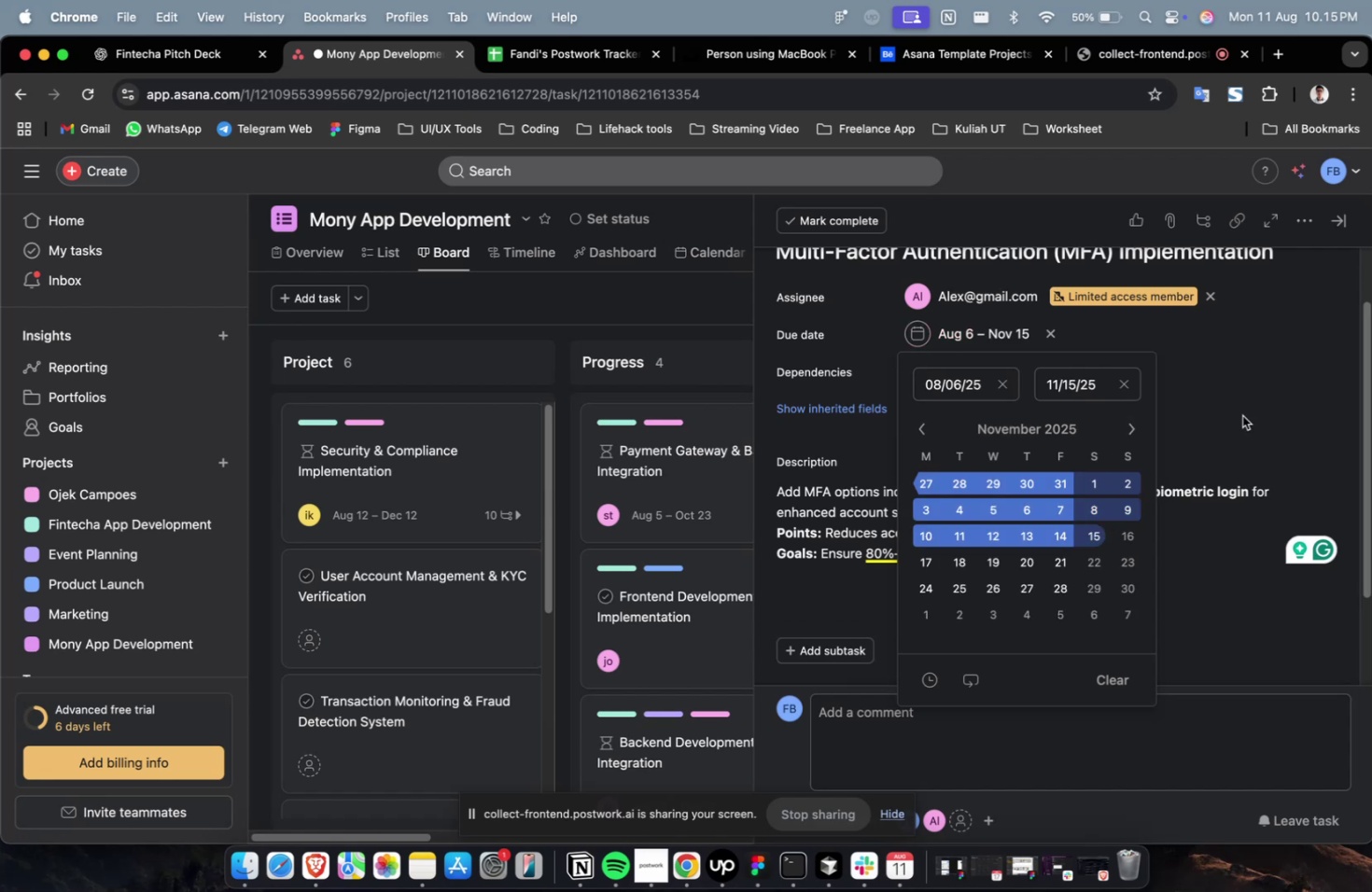 
left_click([1247, 397])
 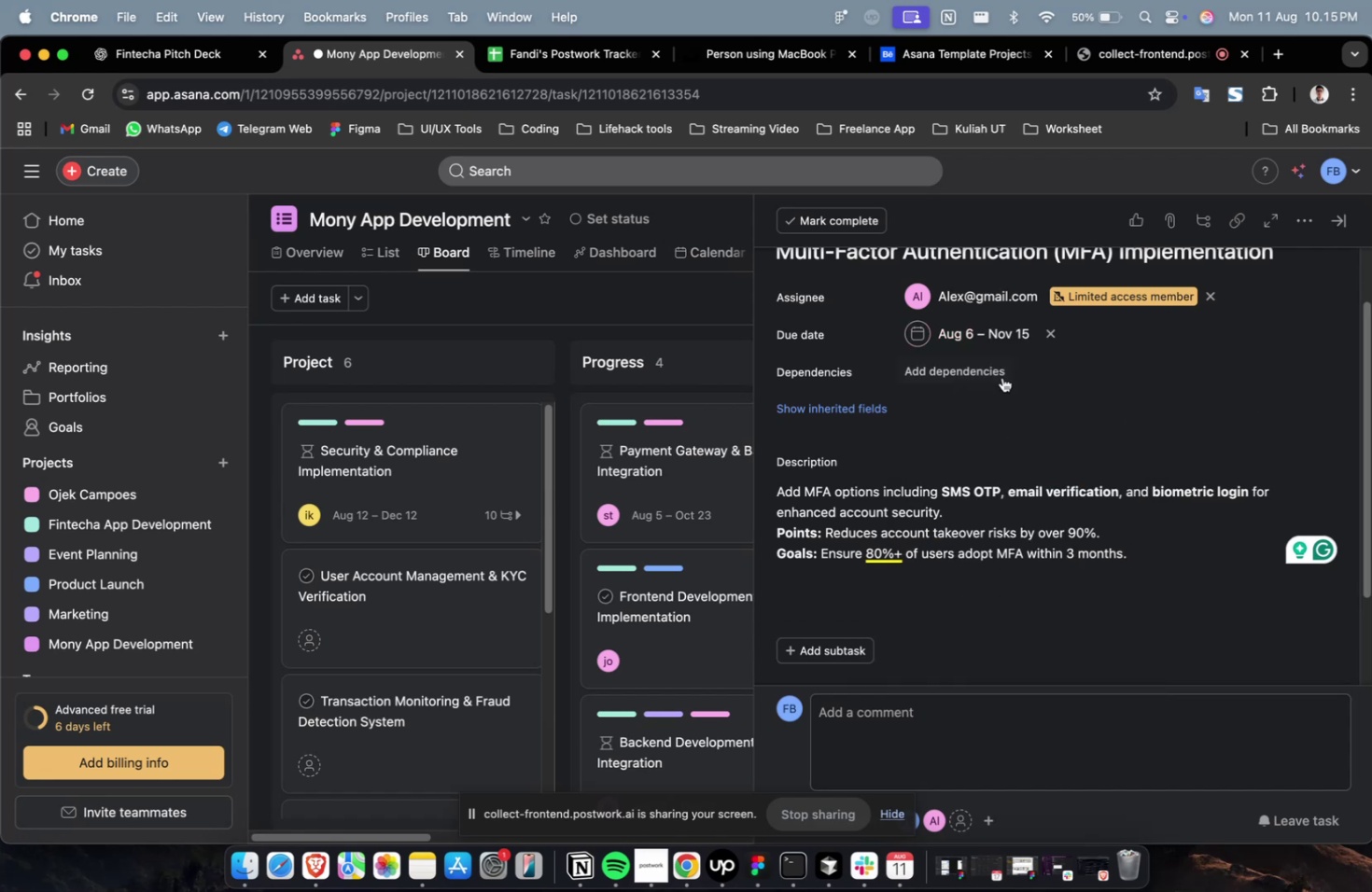 
double_click([993, 366])
 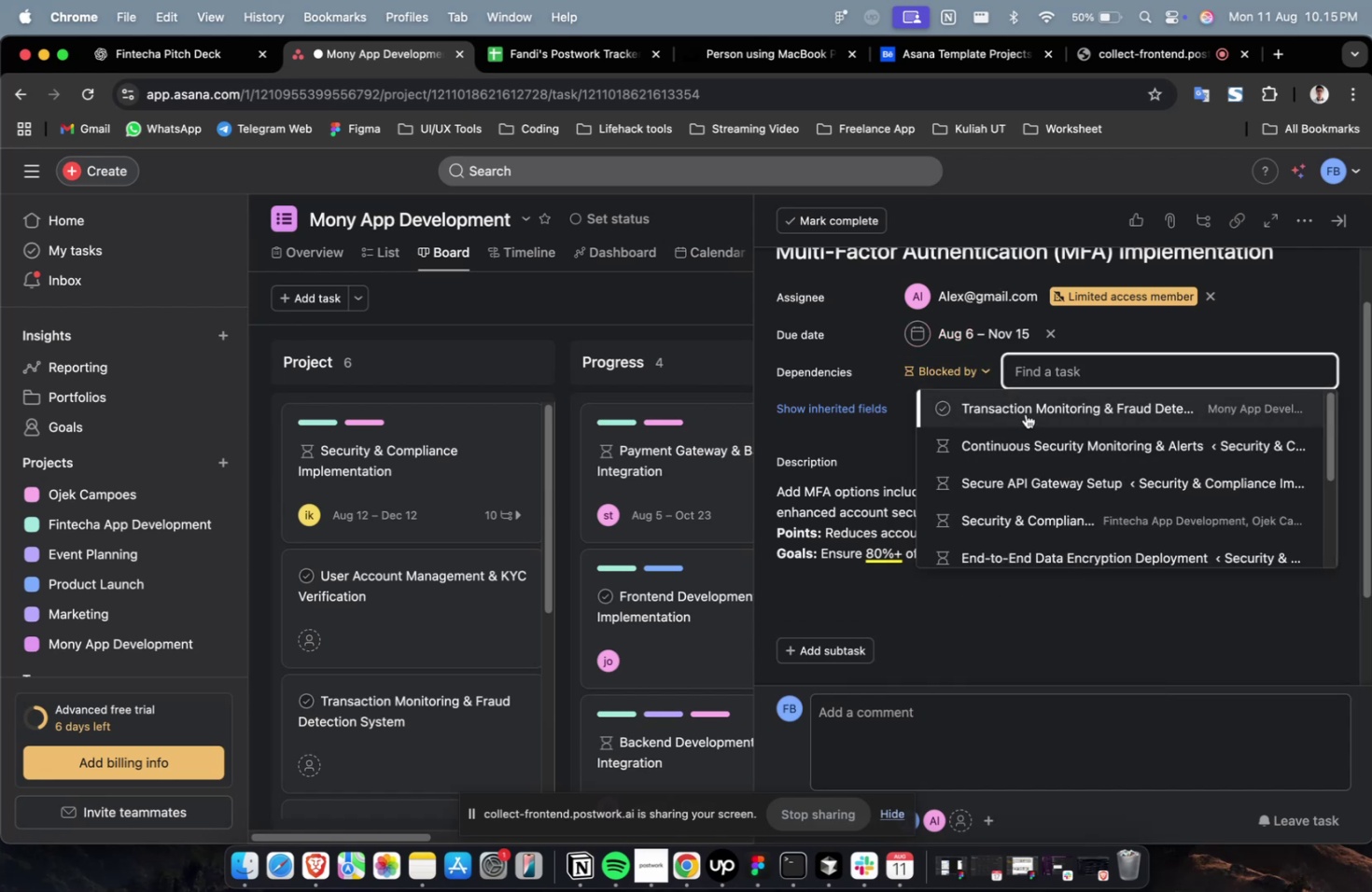 
left_click([1025, 413])
 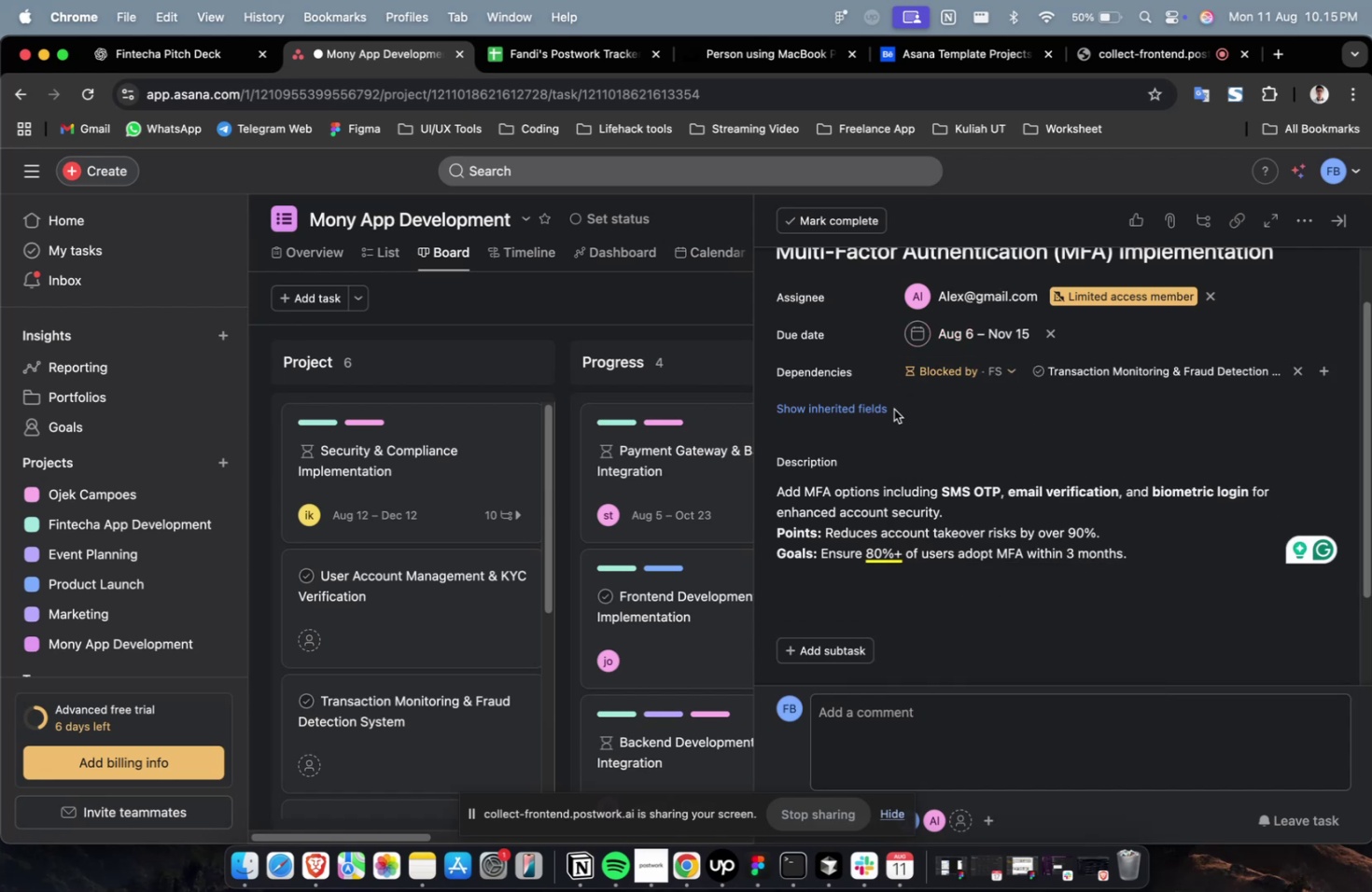 
double_click([880, 410])
 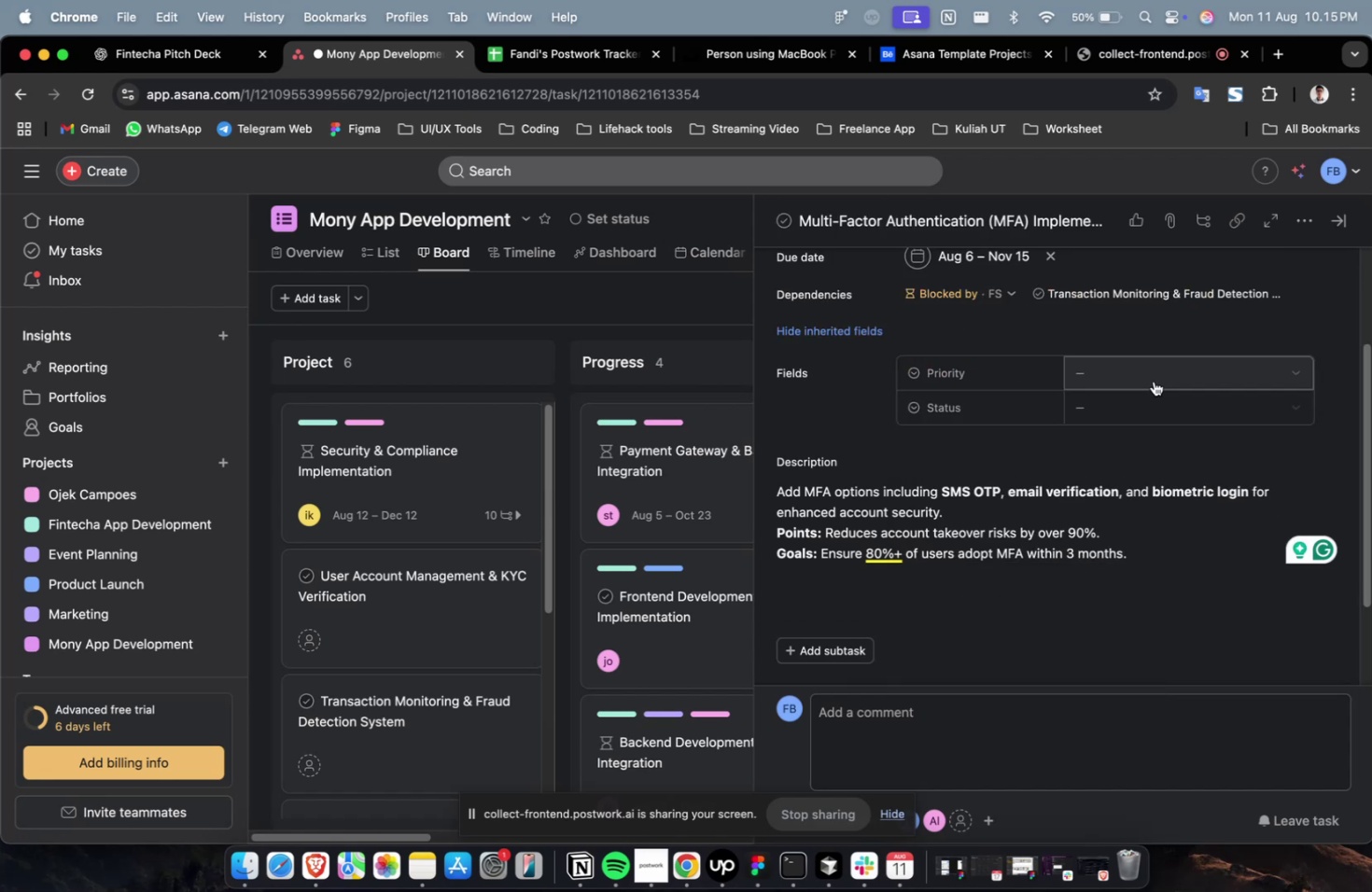 
left_click([1152, 379])
 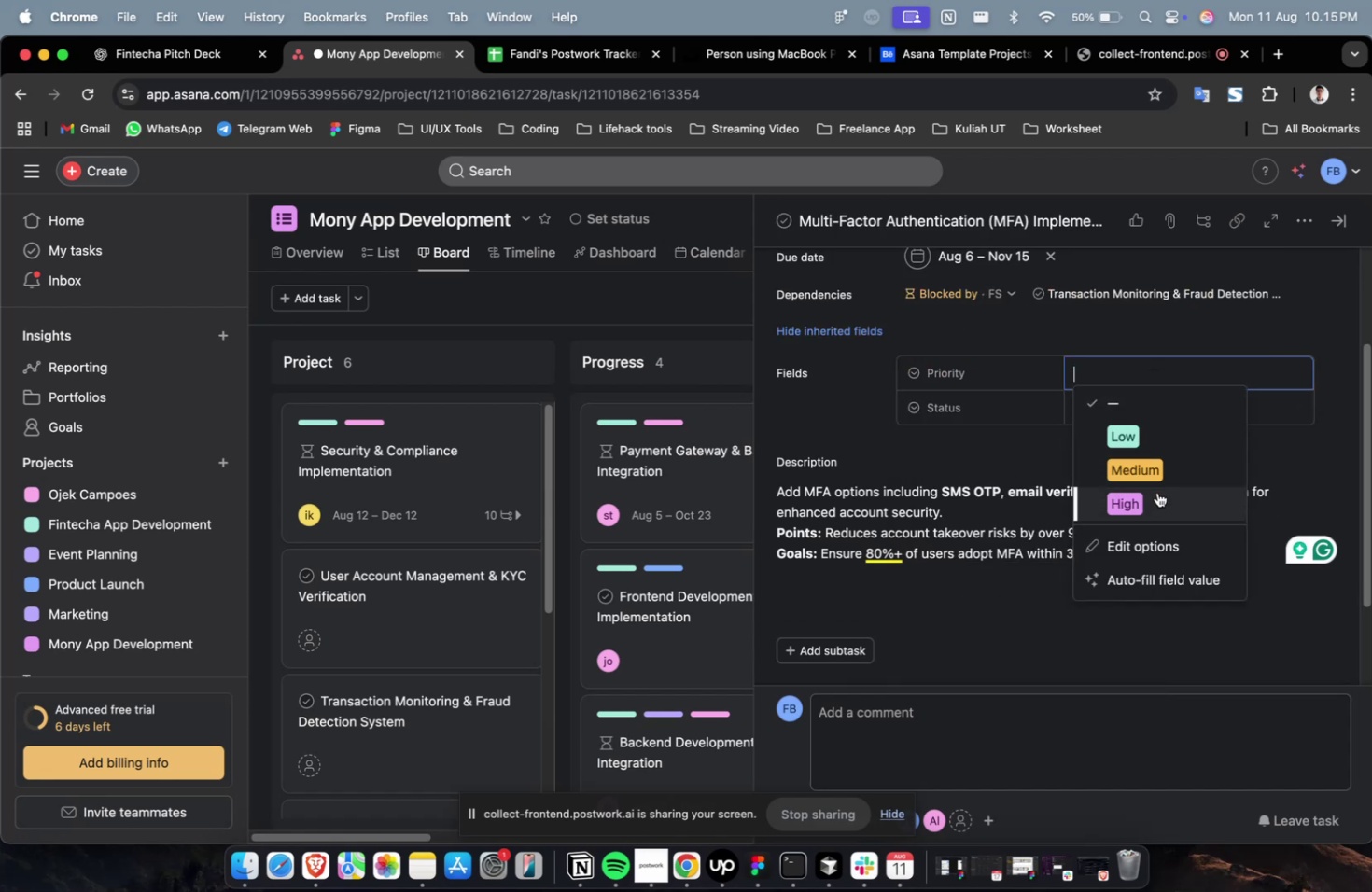 
double_click([1155, 493])
 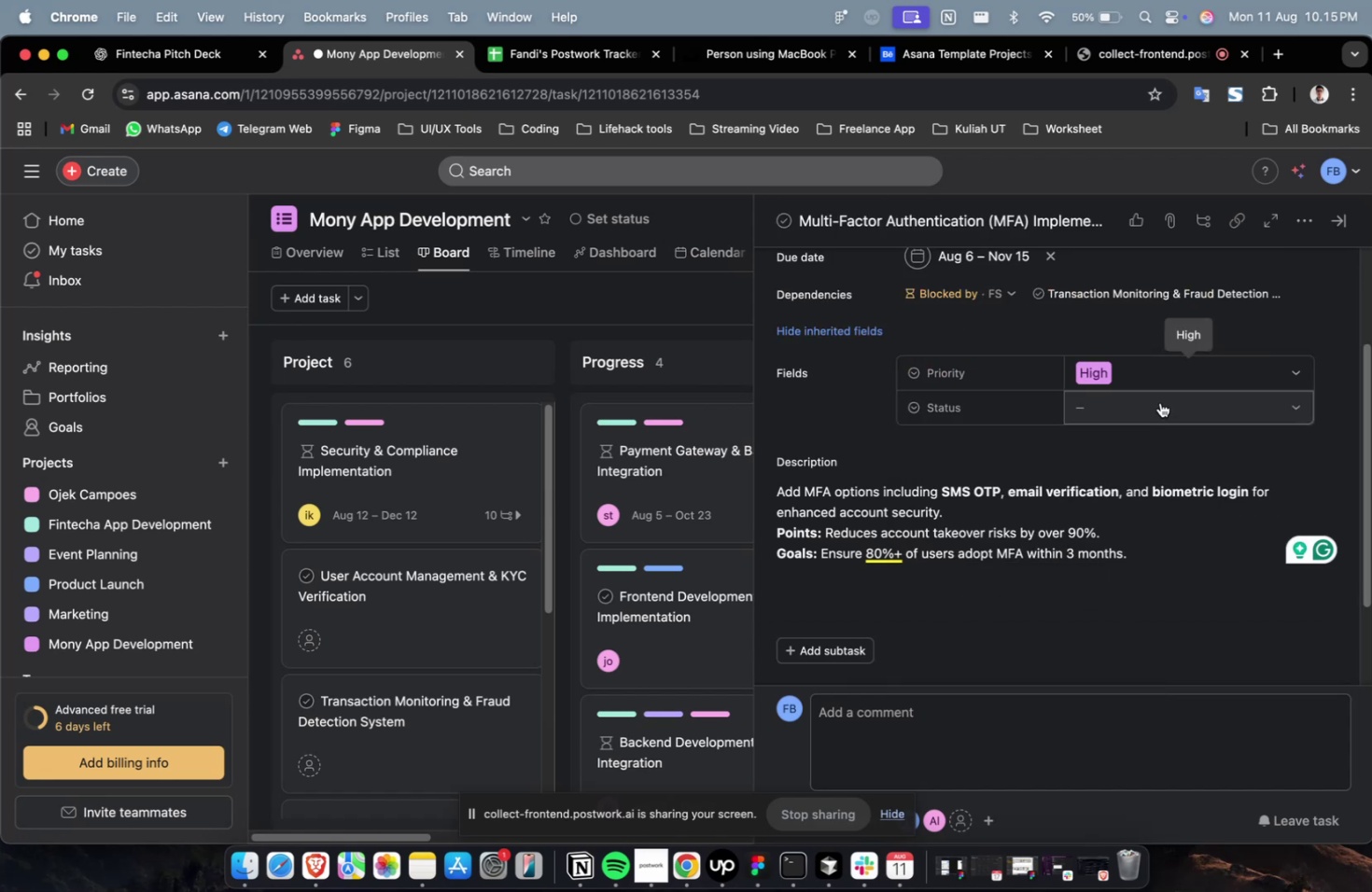 
triple_click([1159, 402])
 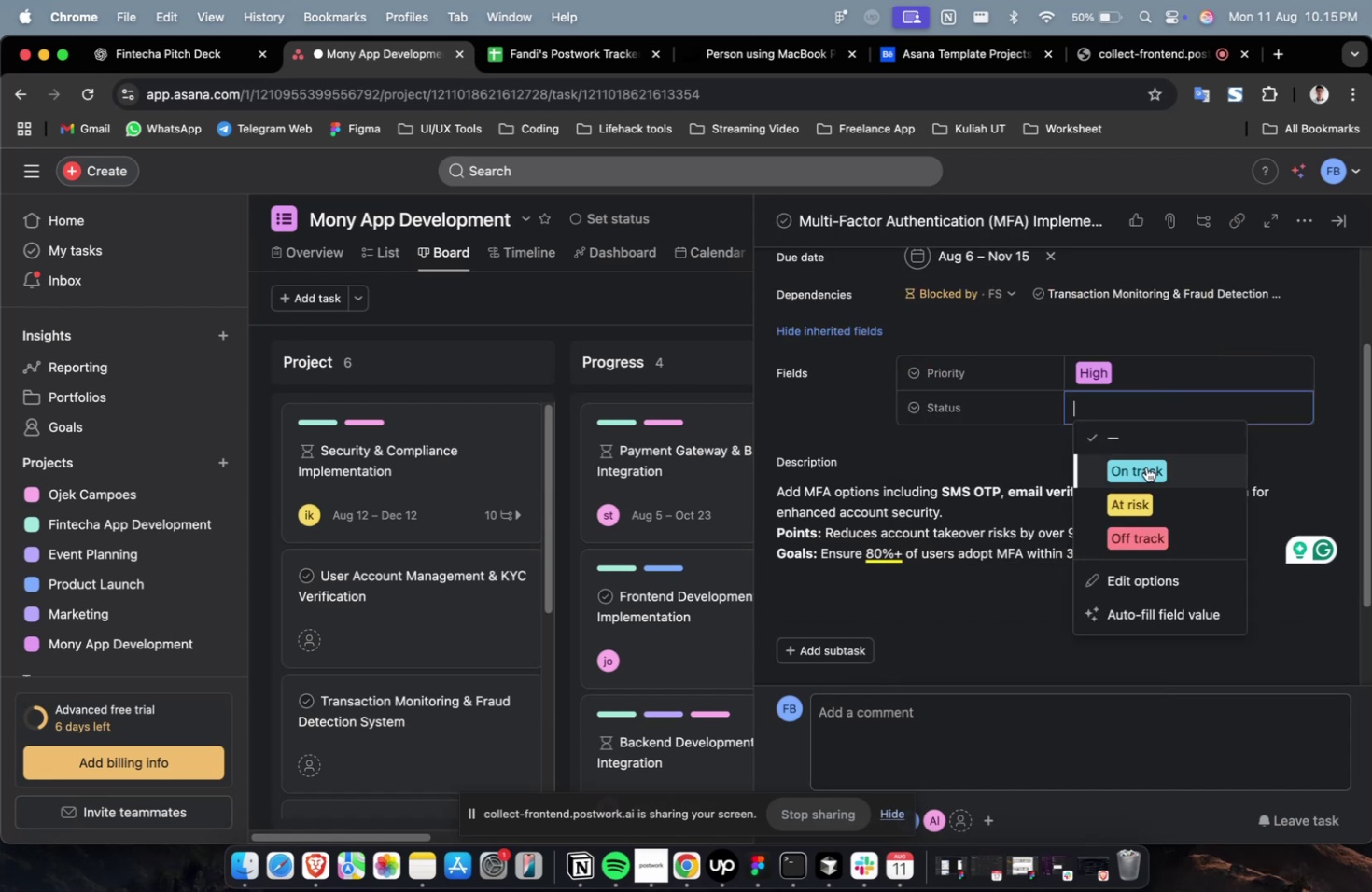 
triple_click([1145, 467])
 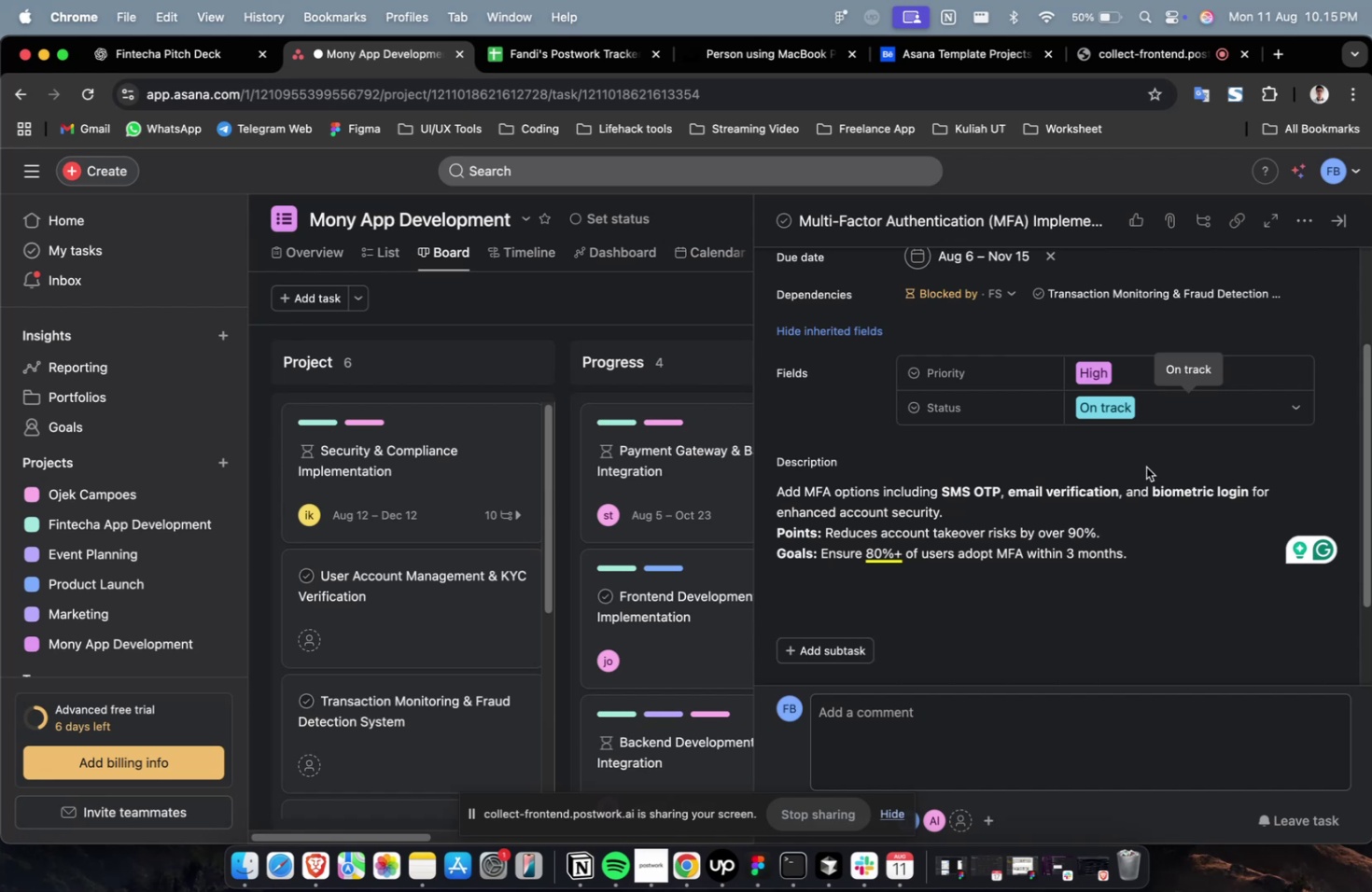 
wait(8.38)
 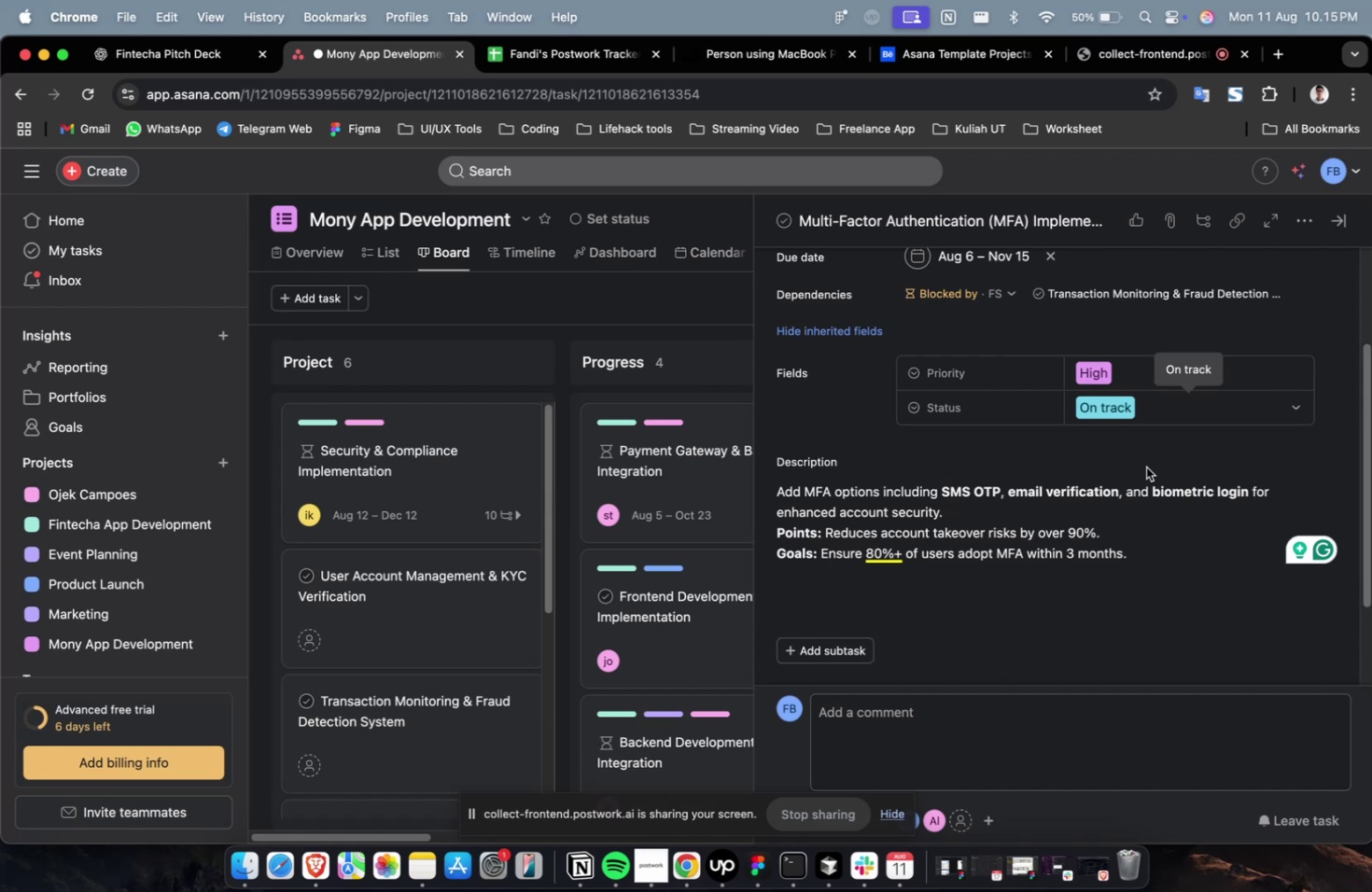 
scroll: coordinate [1163, 467], scroll_direction: down, amount: 20.0
 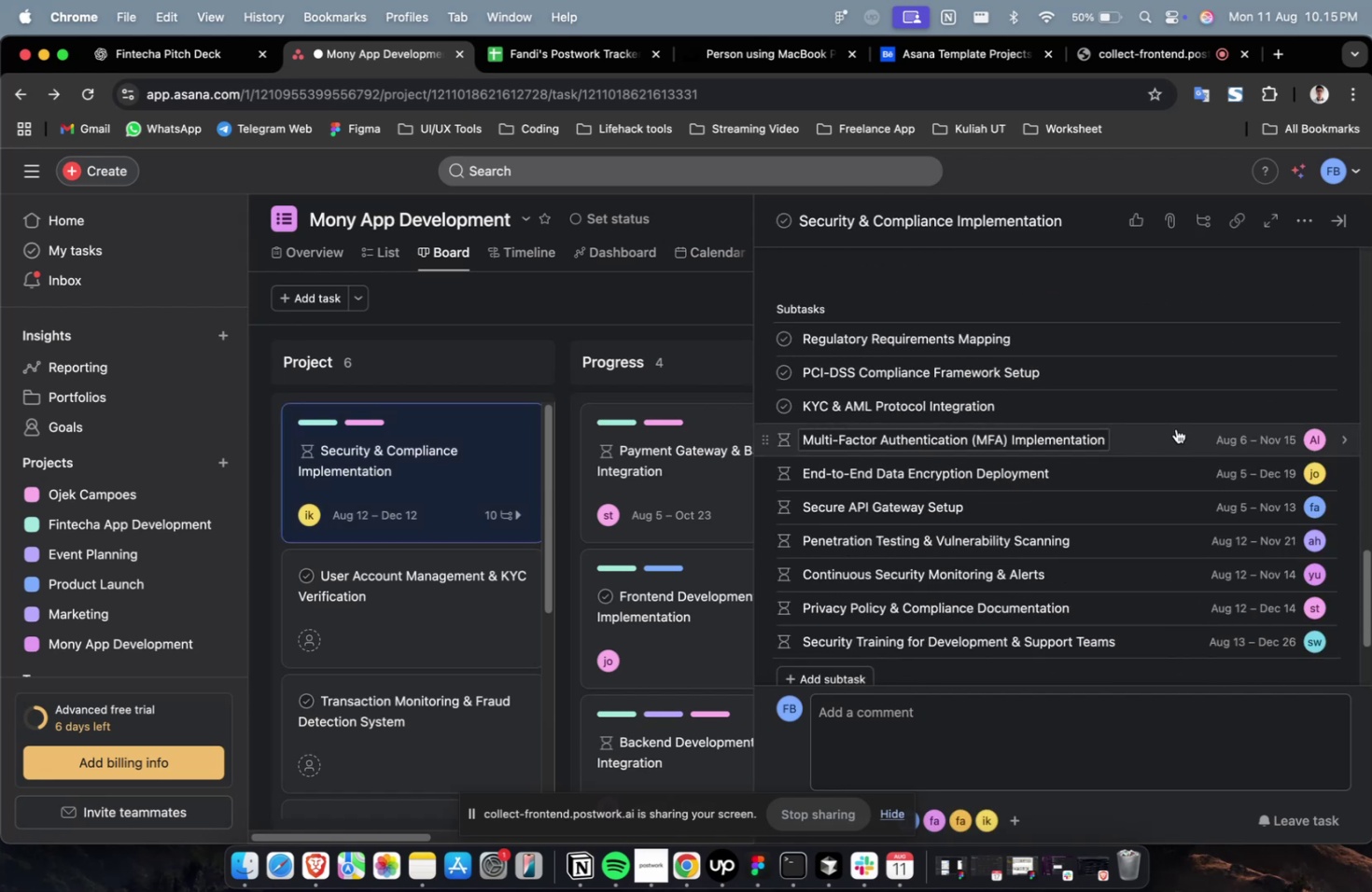 
left_click([1181, 410])
 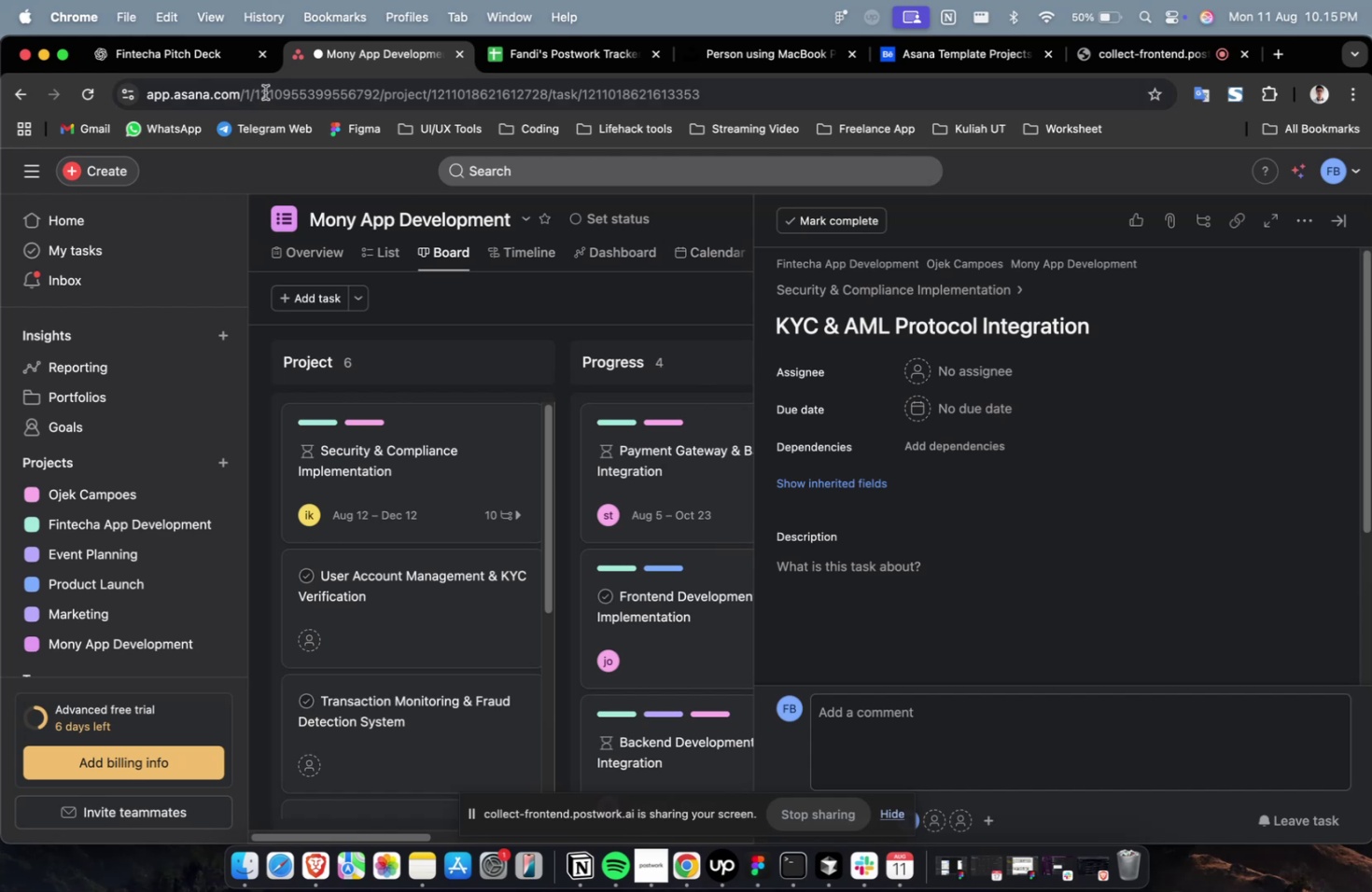 
left_click([194, 68])
 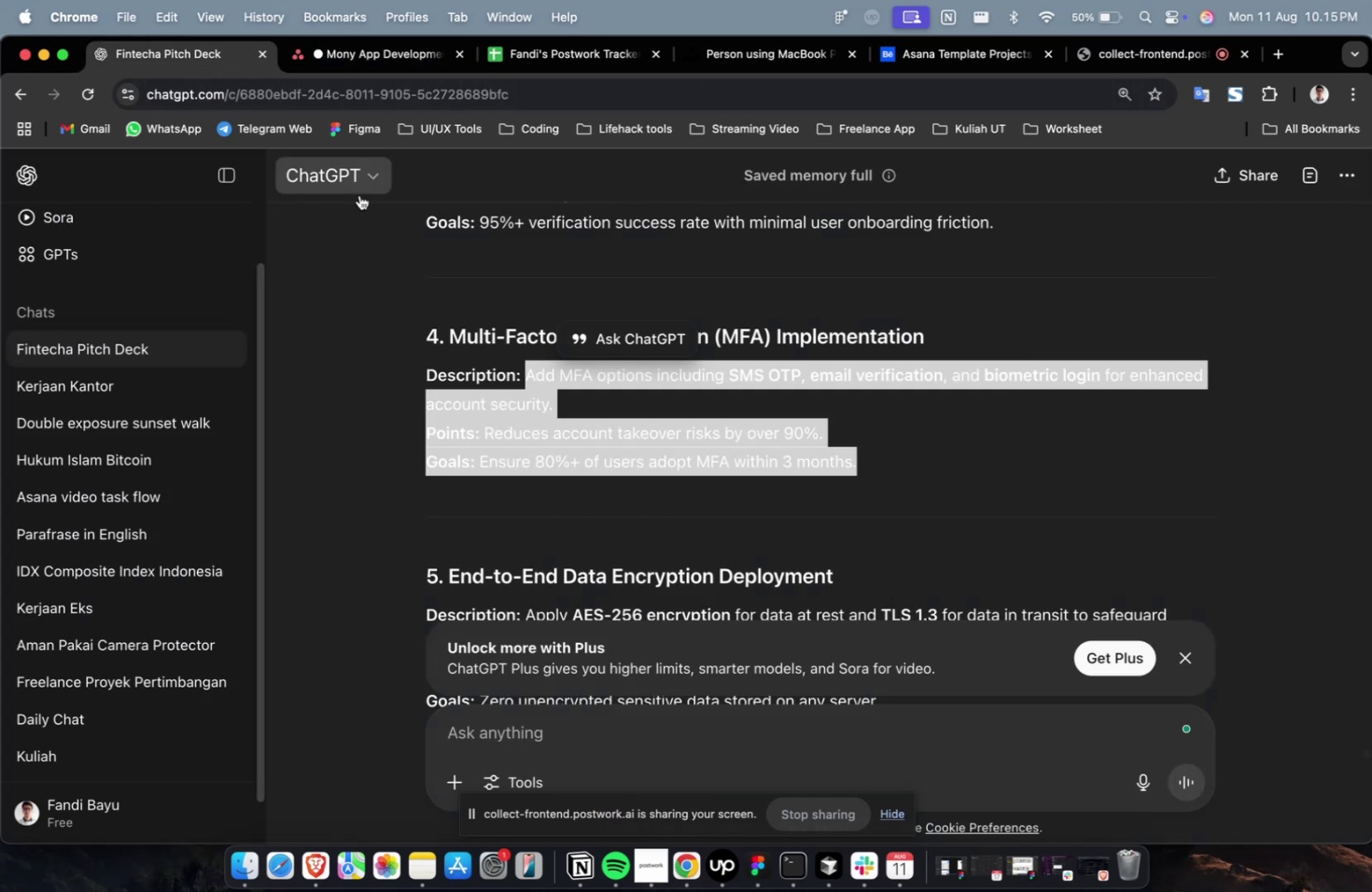 
scroll: coordinate [763, 470], scroll_direction: up, amount: 8.0
 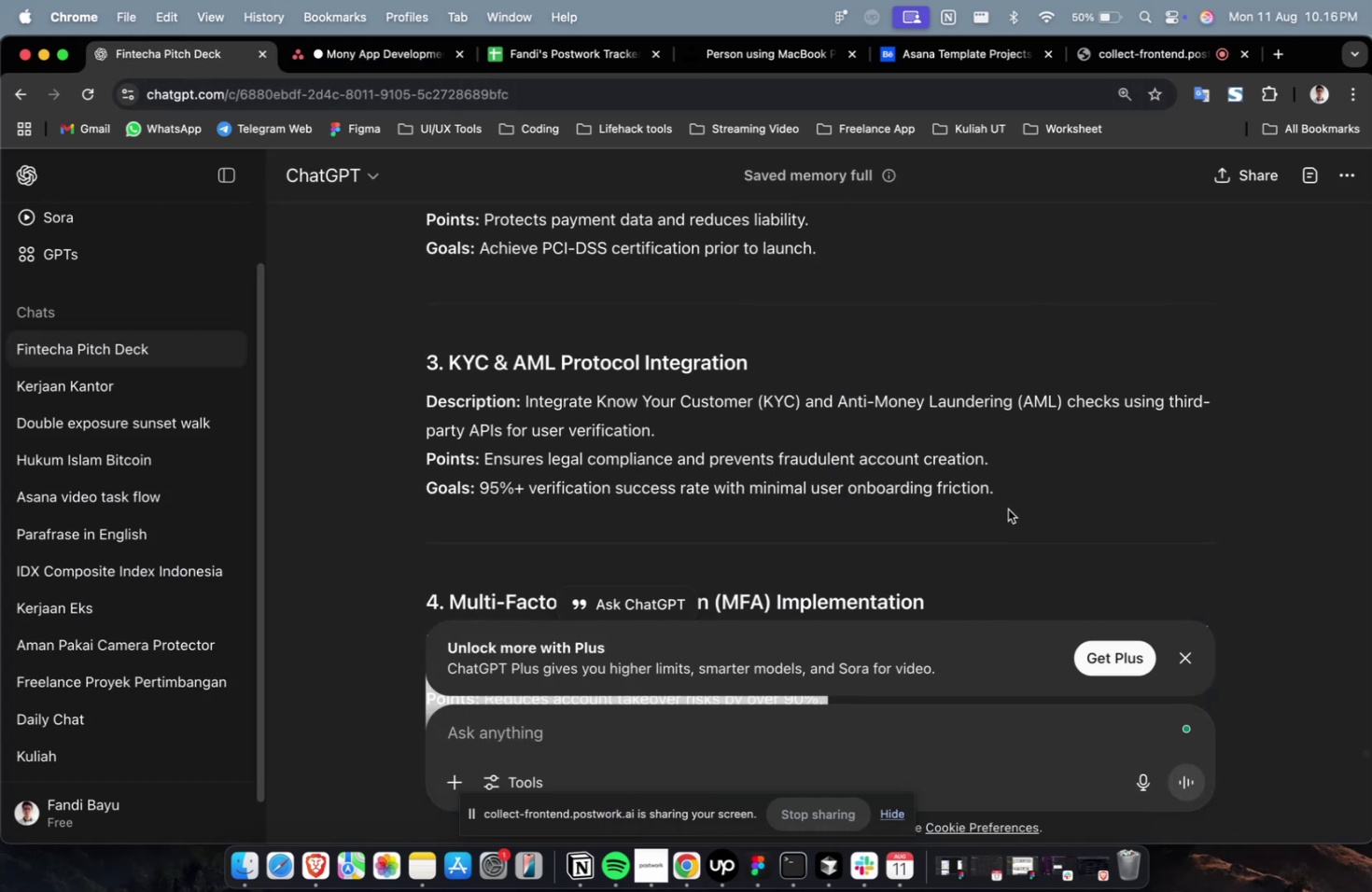 
left_click_drag(start_coordinate=[1014, 502], to_coordinate=[523, 408])
 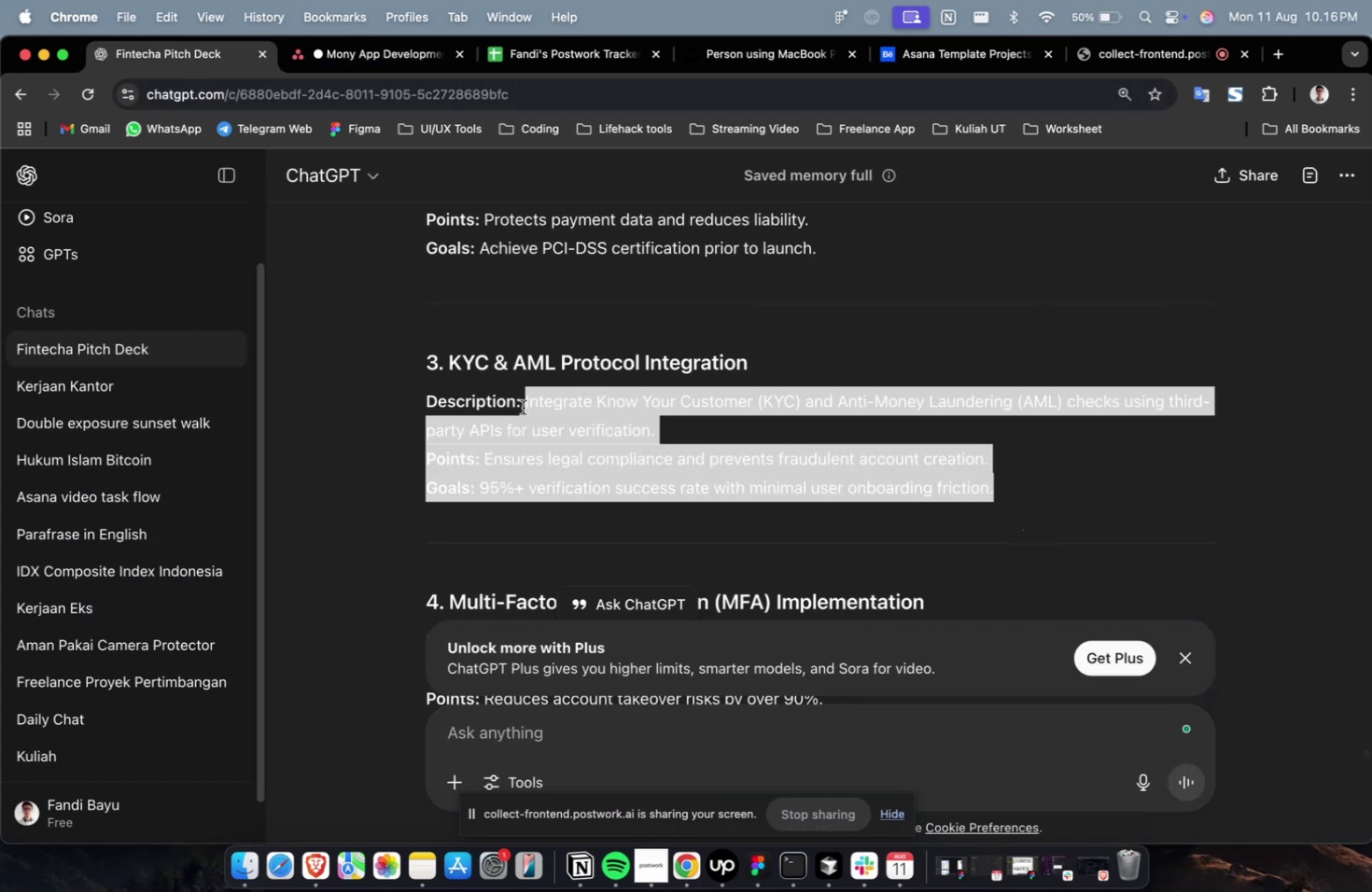 
key(Meta+C)
 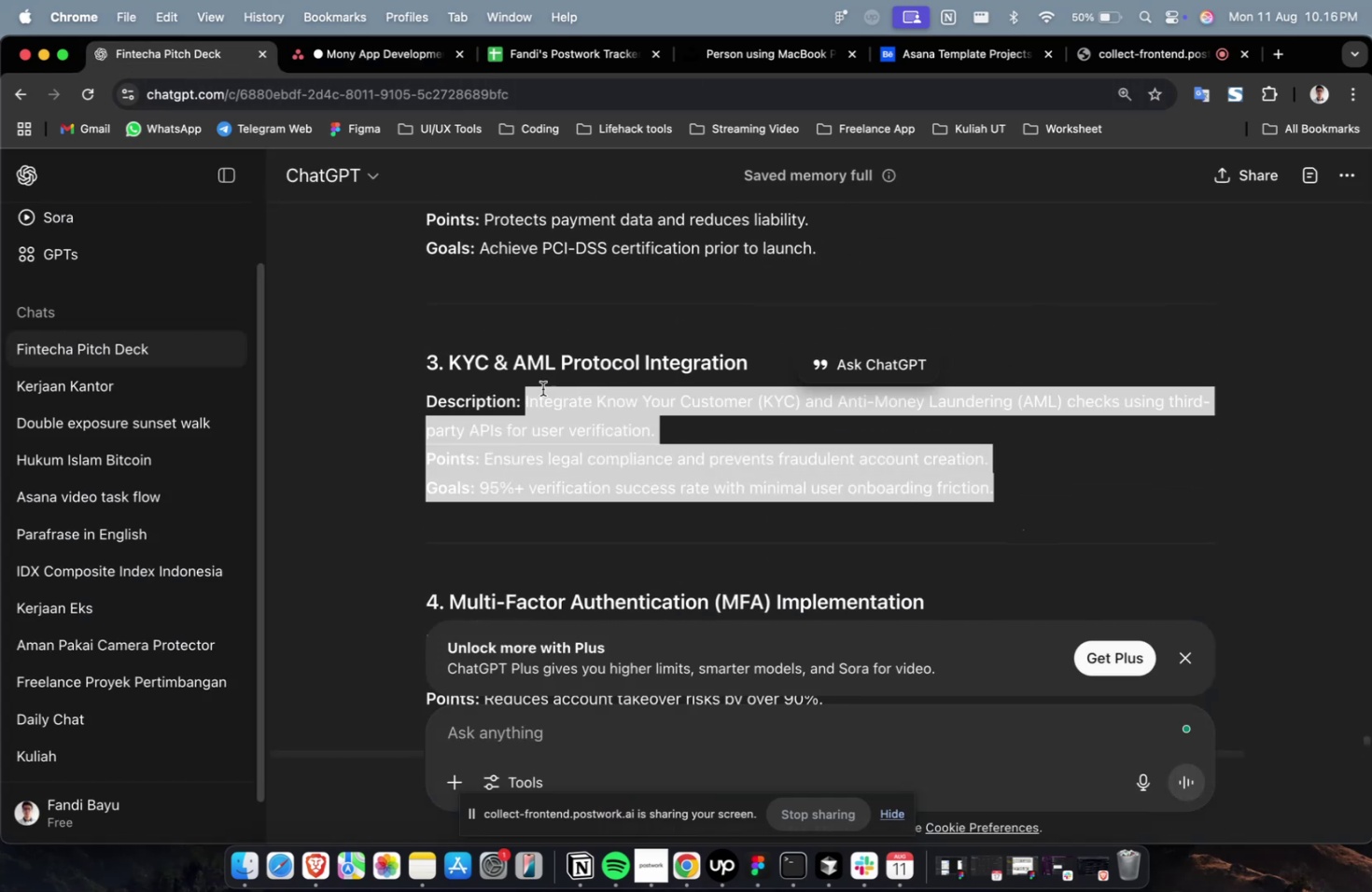 
key(Meta+C)
 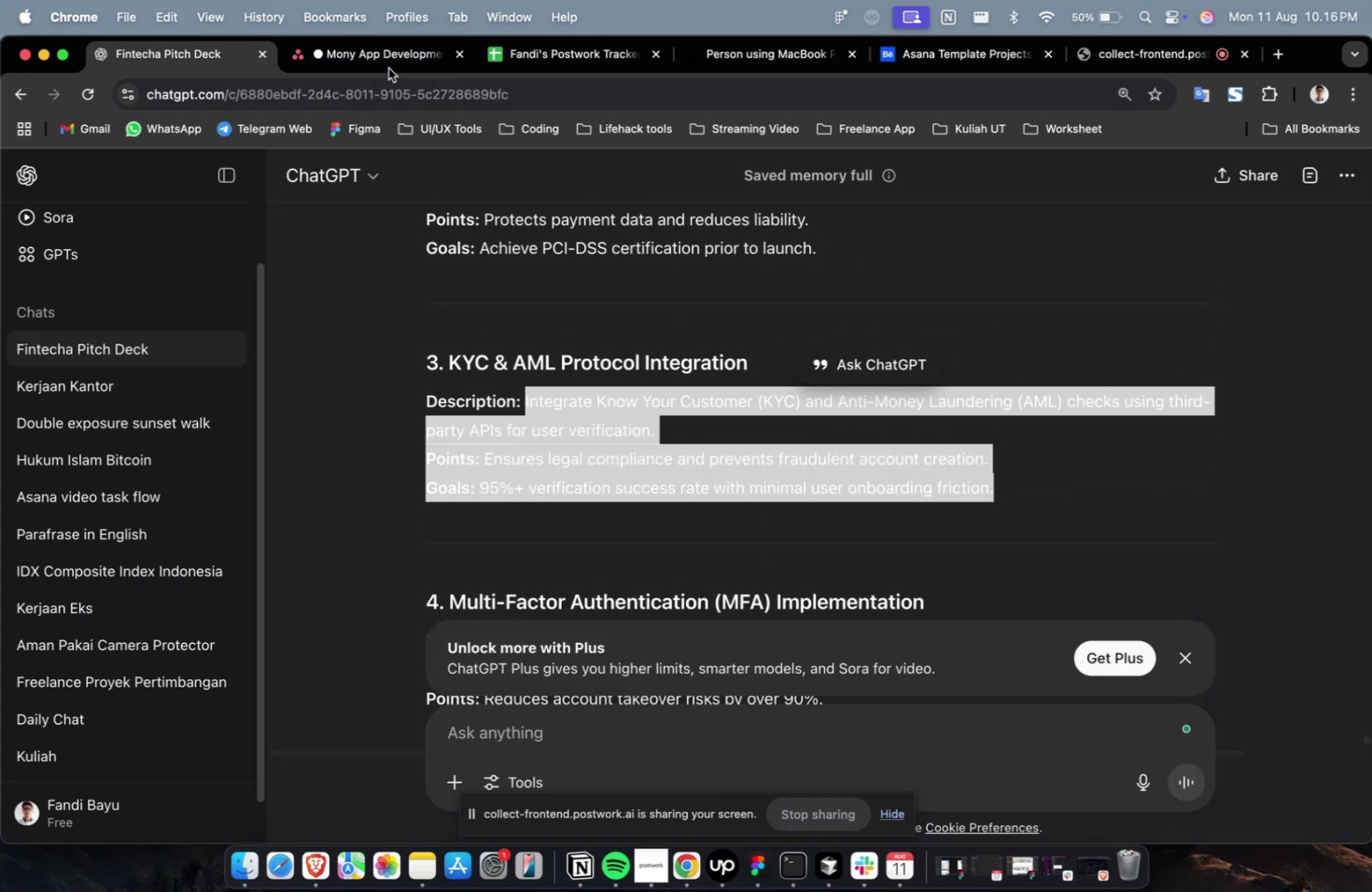 
left_click([384, 59])
 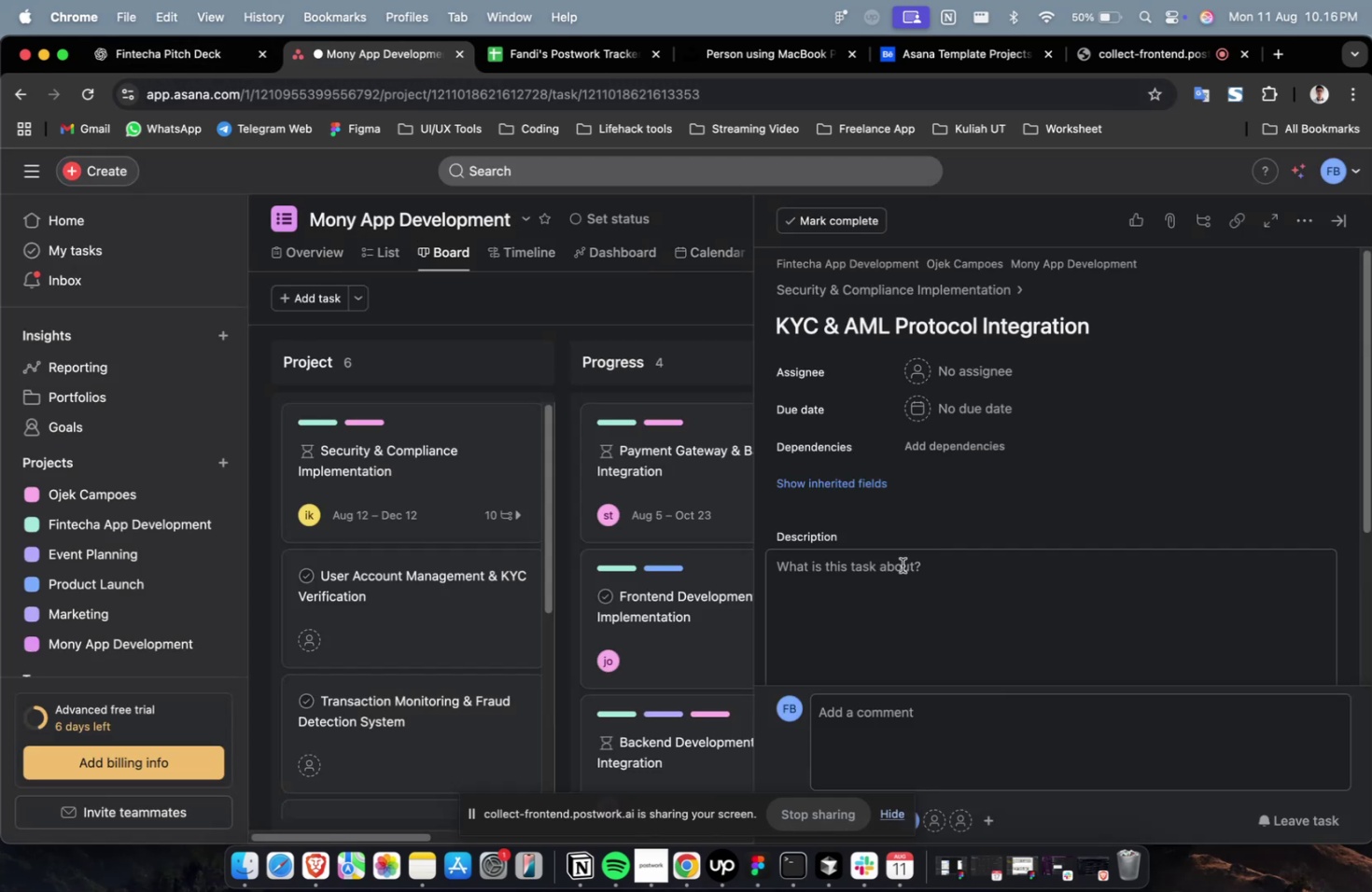 
double_click([898, 576])
 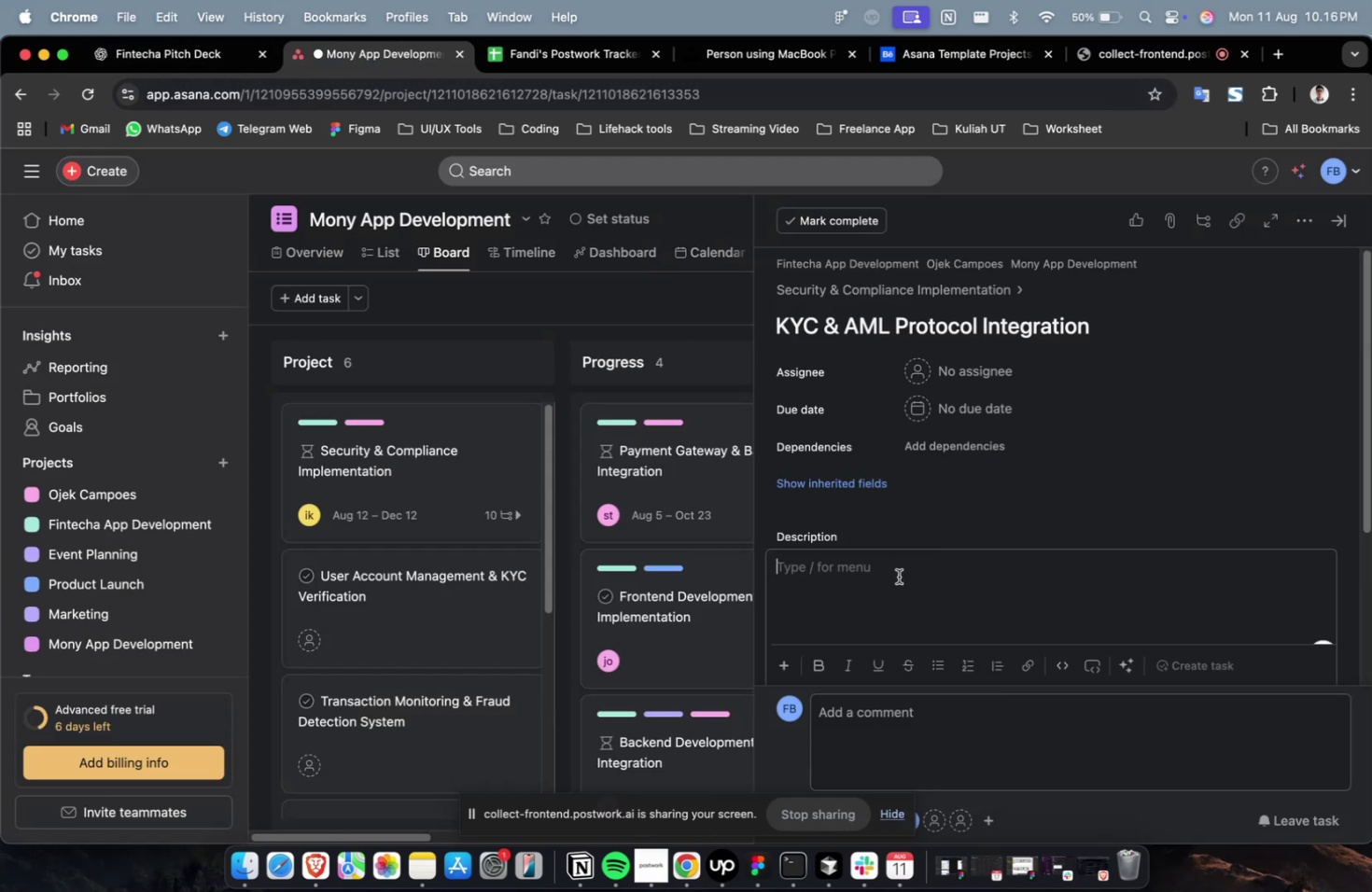 
key(Meta+V)
 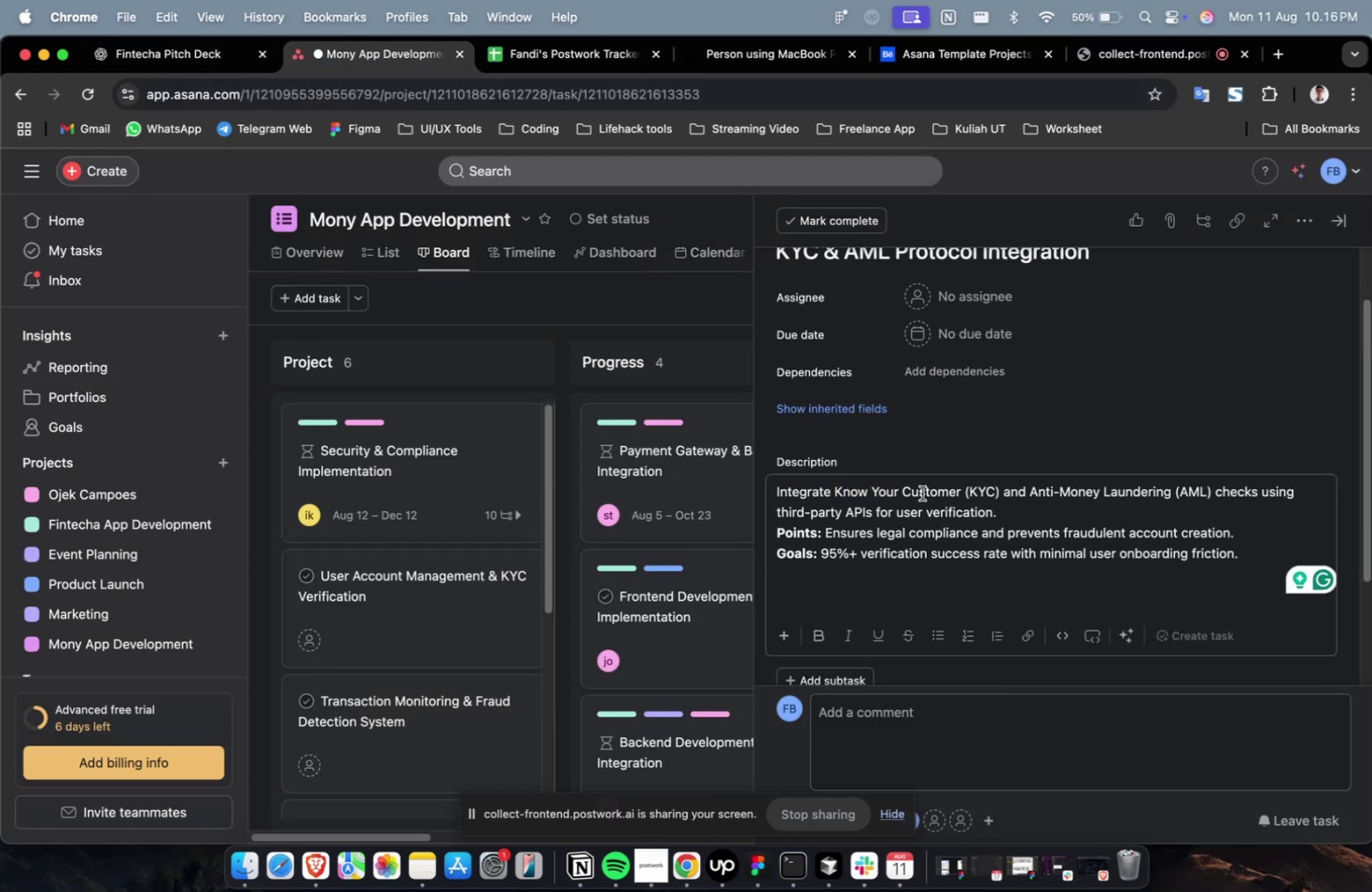 
left_click([998, 286])
 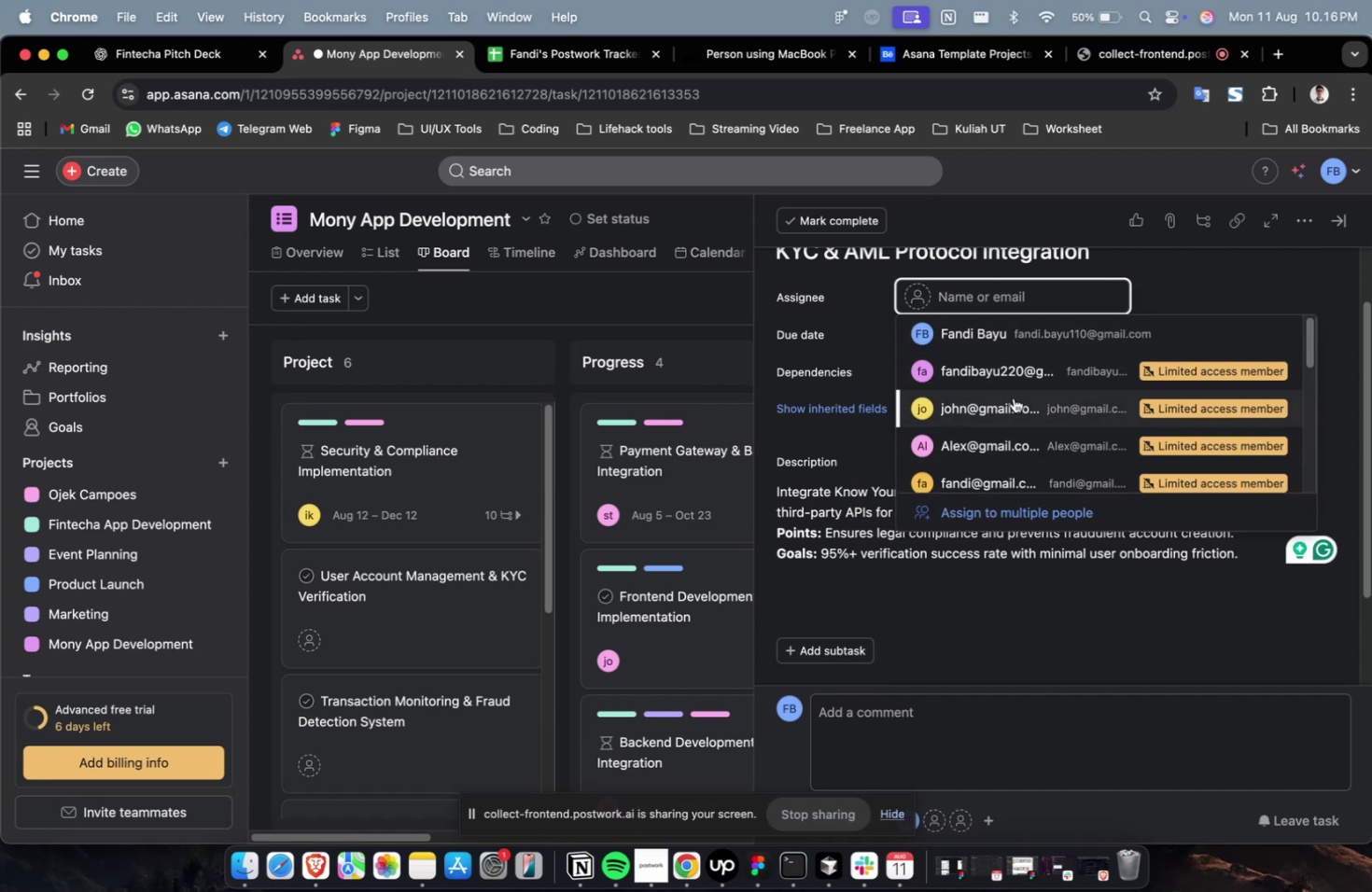 
left_click([1003, 427])
 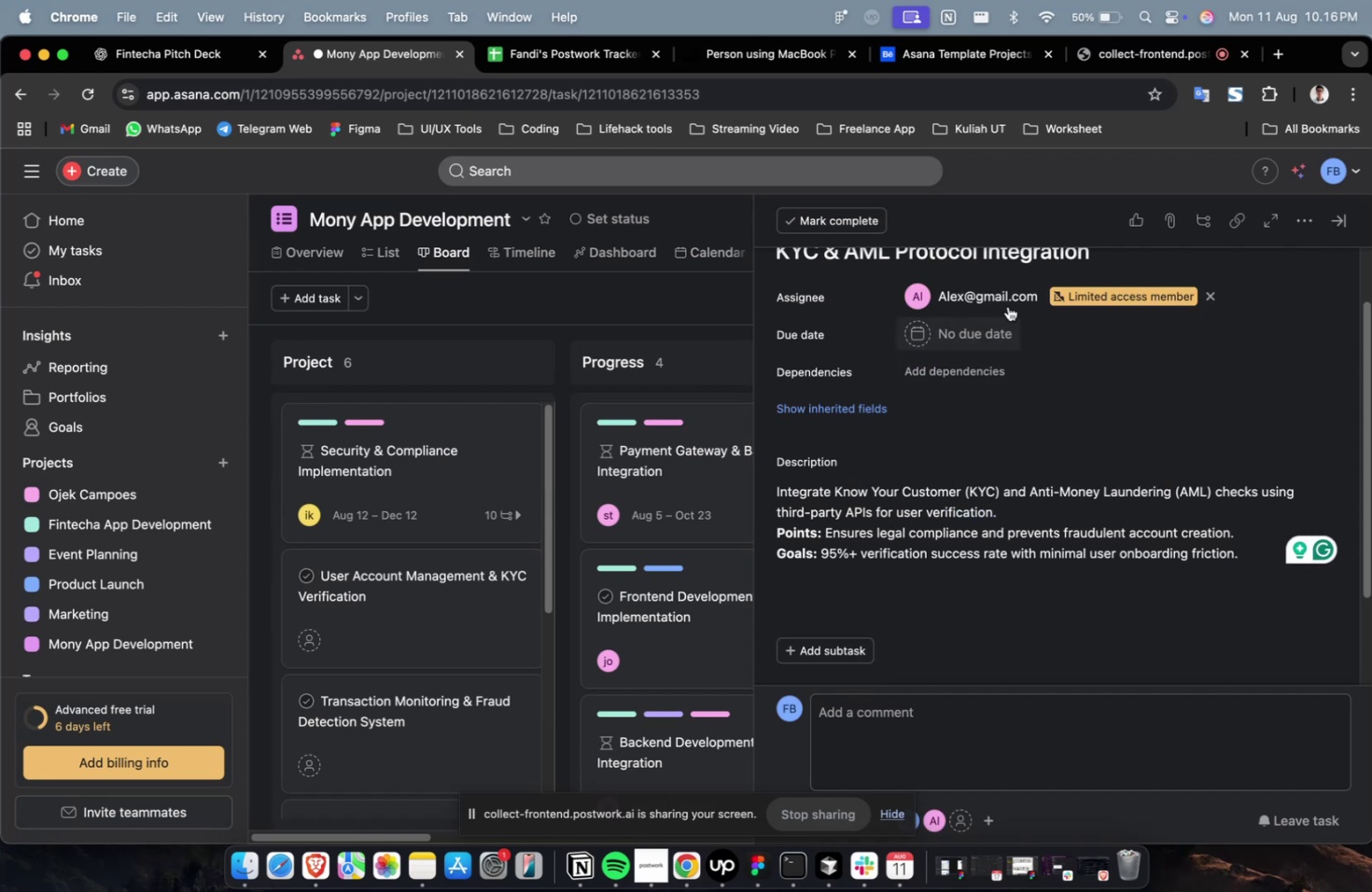 
left_click([1005, 300])
 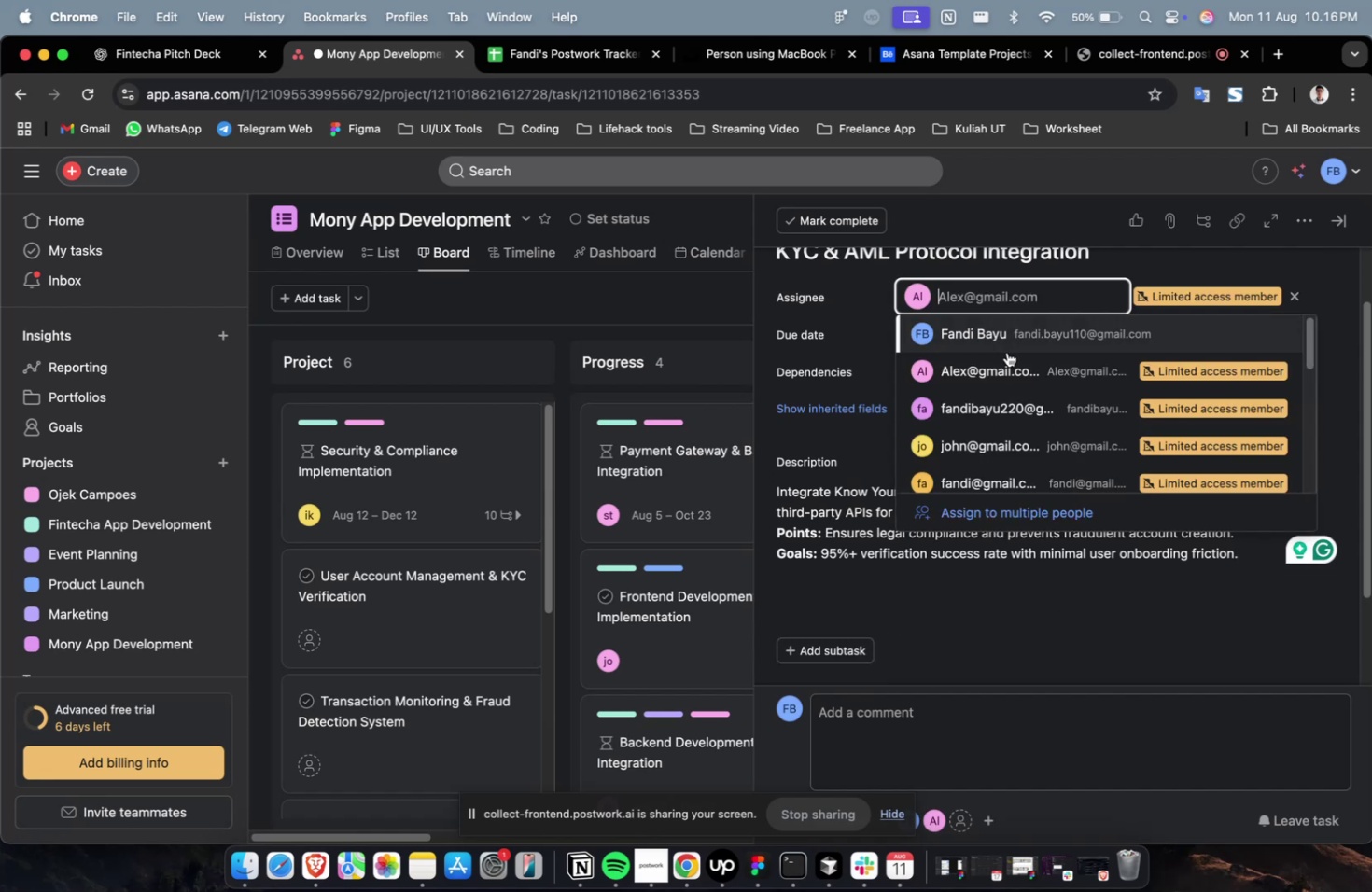 
scroll: coordinate [1008, 371], scroll_direction: down, amount: 9.0
 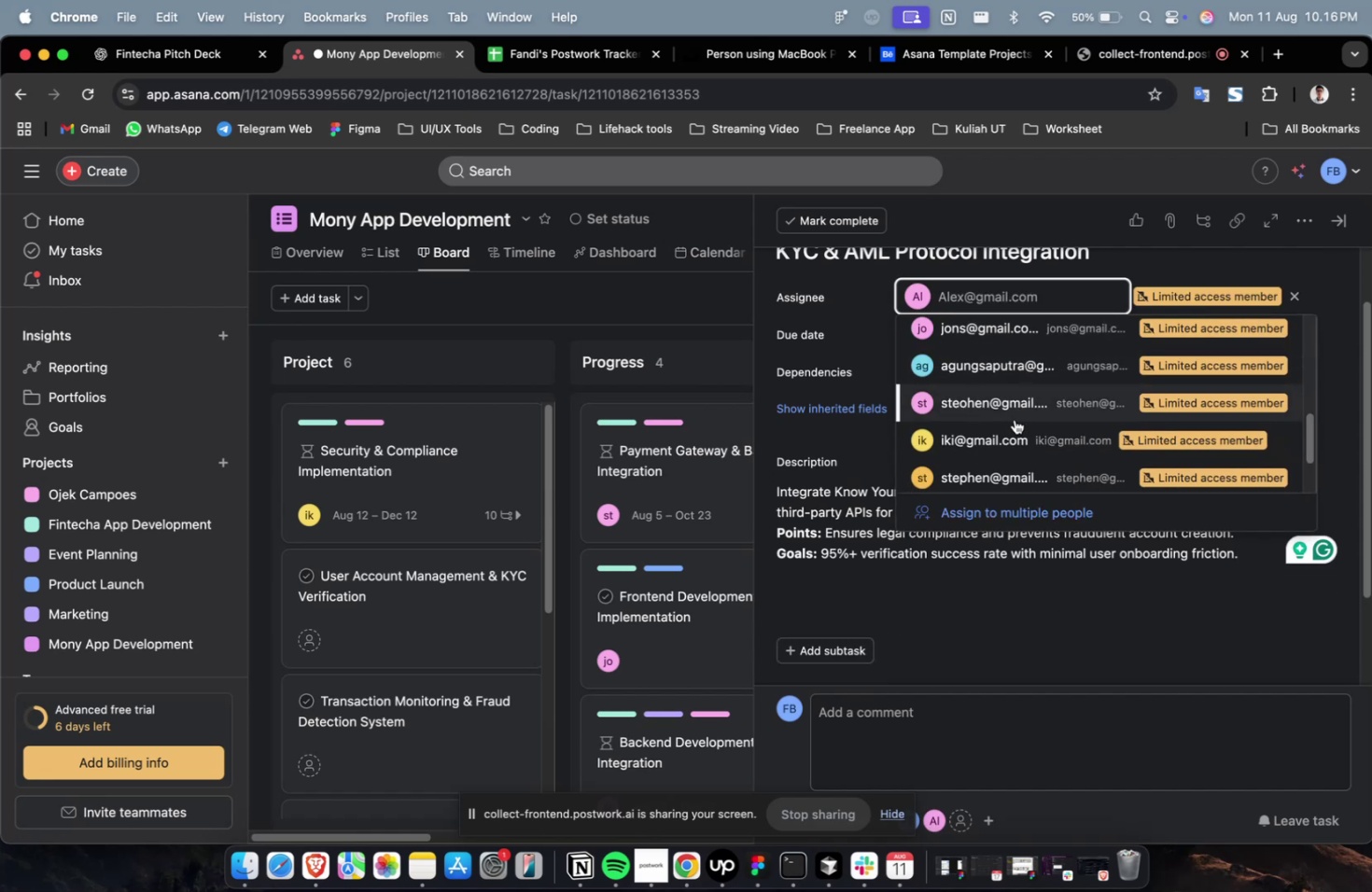 
left_click([1014, 419])
 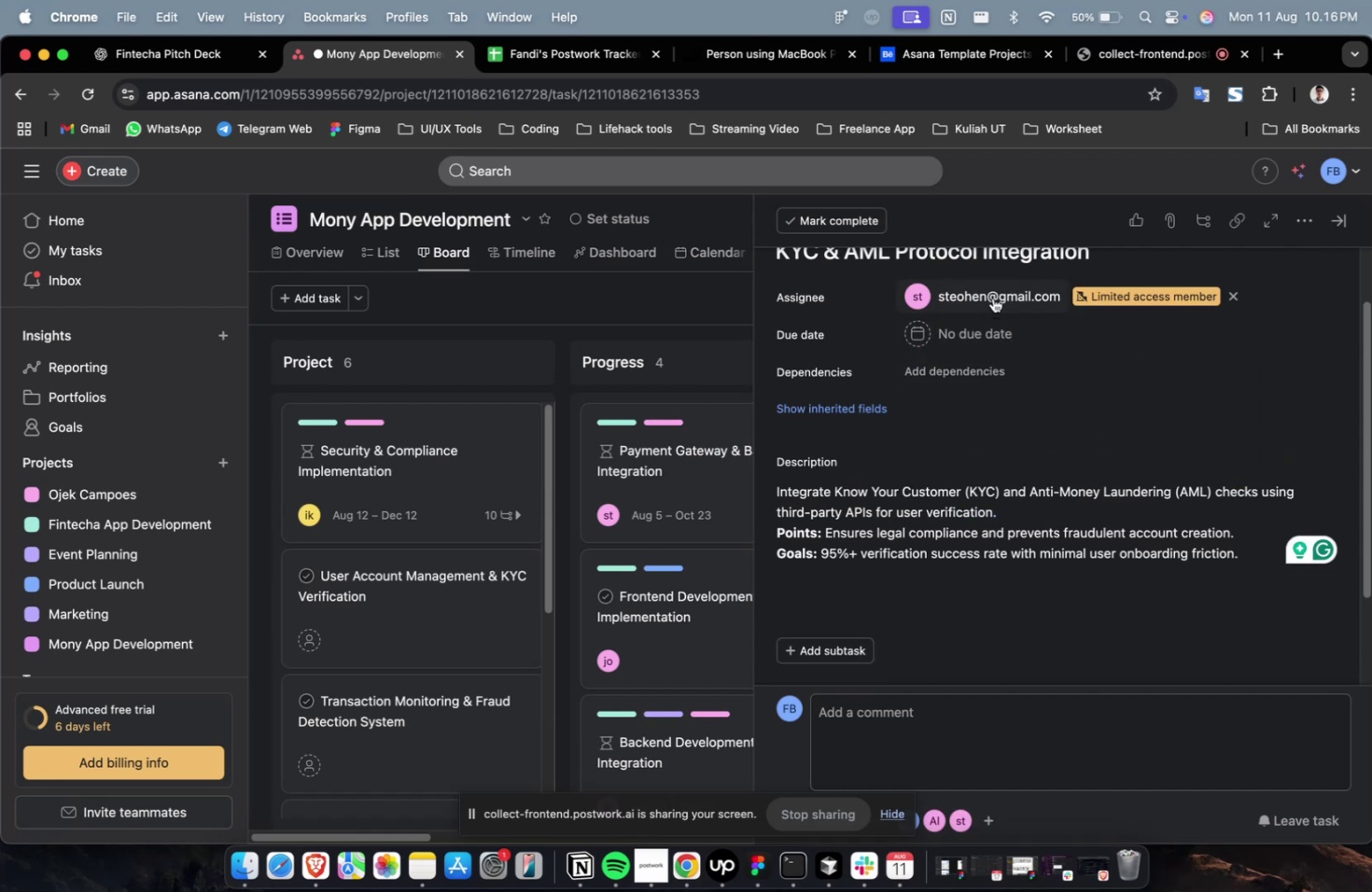 
double_click([992, 297])
 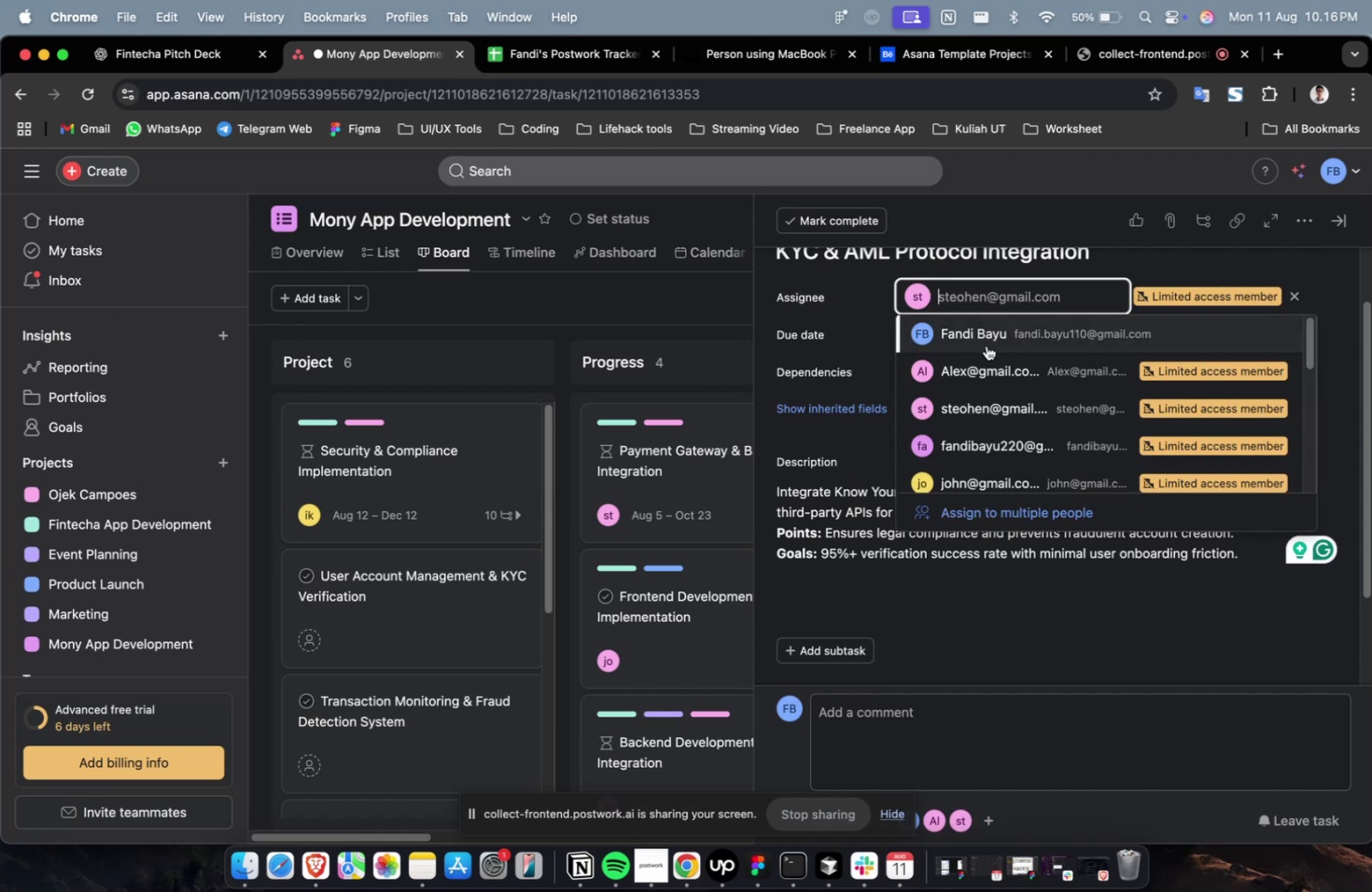 
scroll: coordinate [986, 362], scroll_direction: down, amount: 25.0
 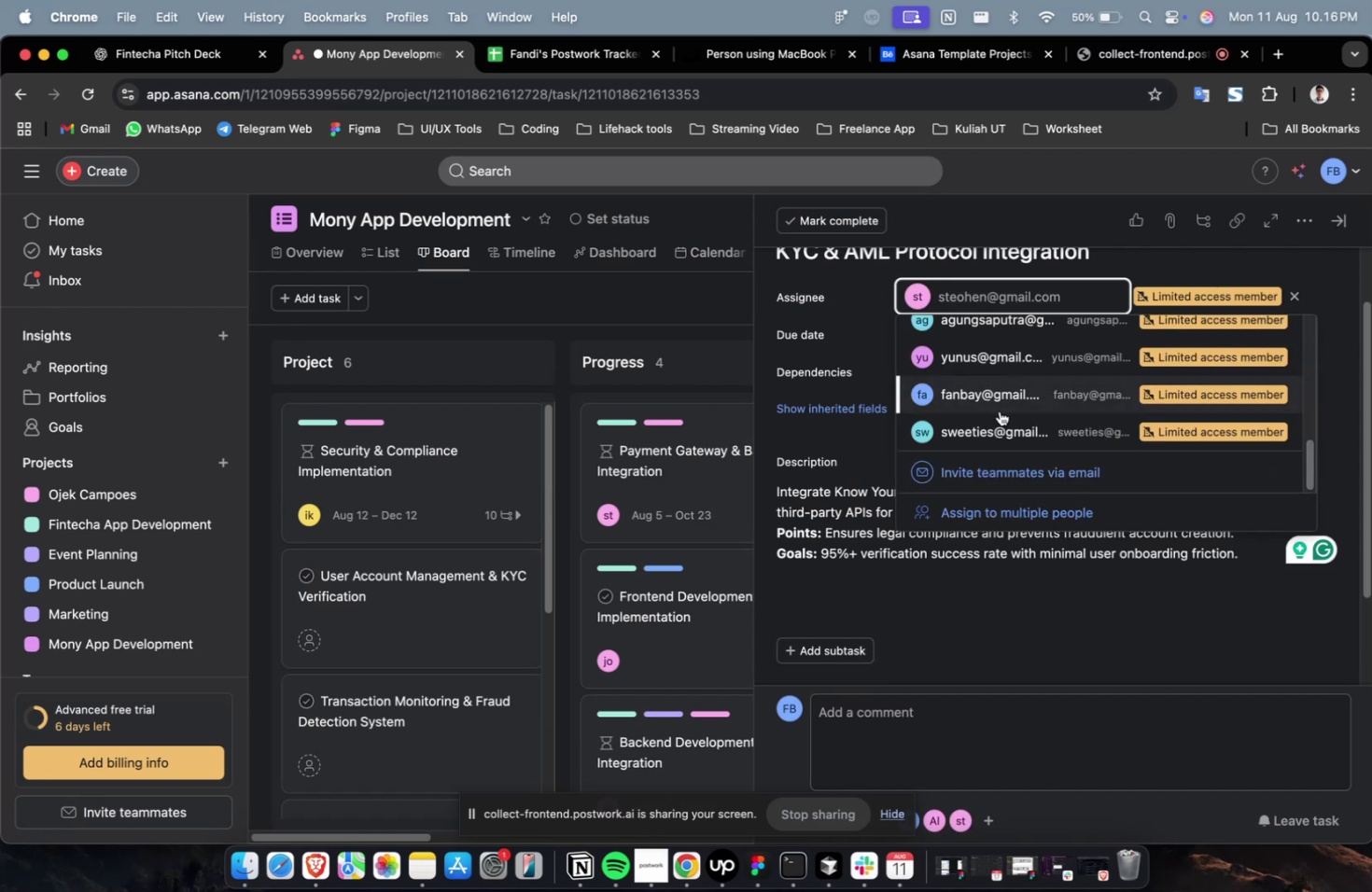 
left_click([999, 411])
 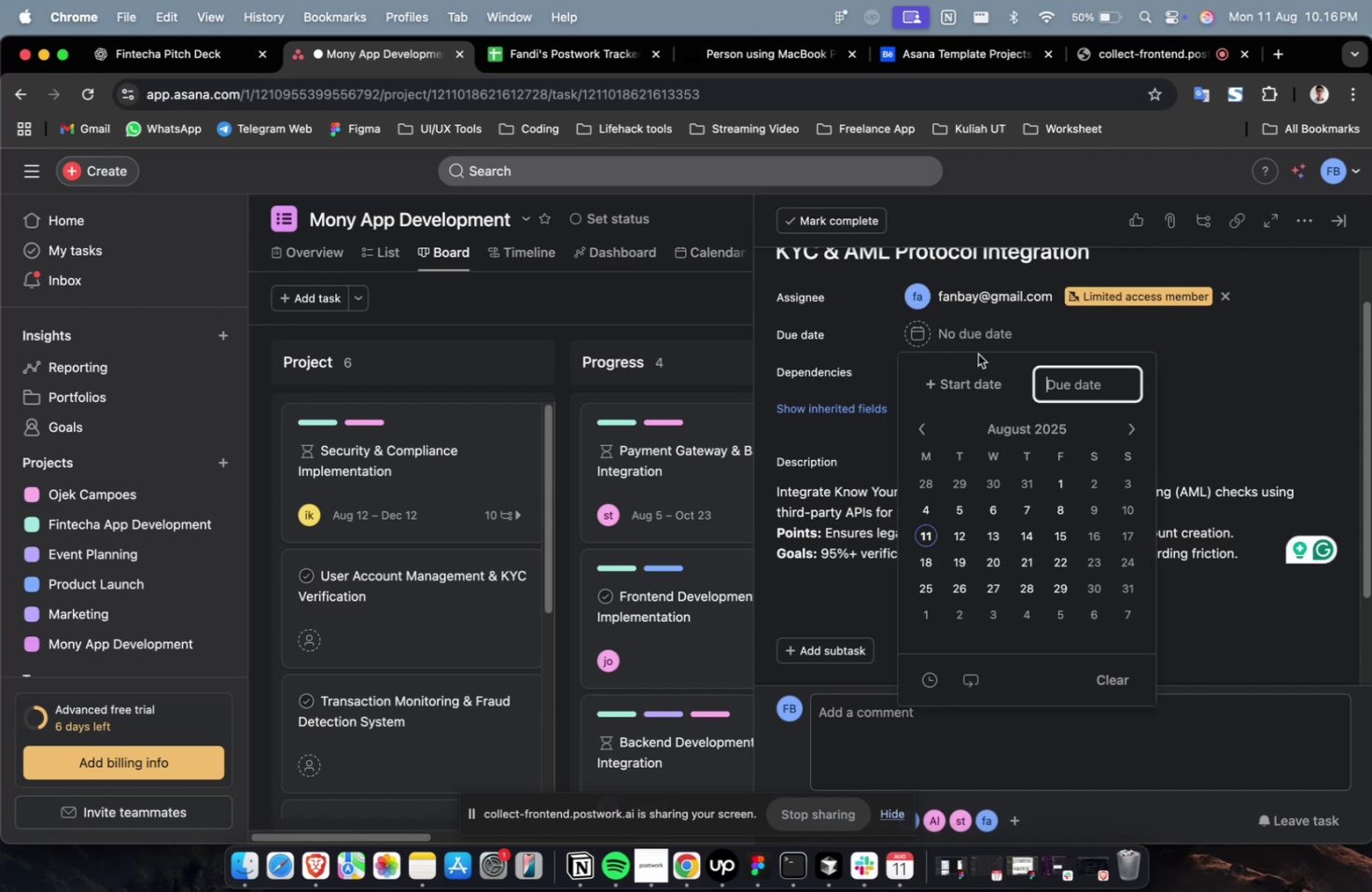 
triple_click([978, 390])
 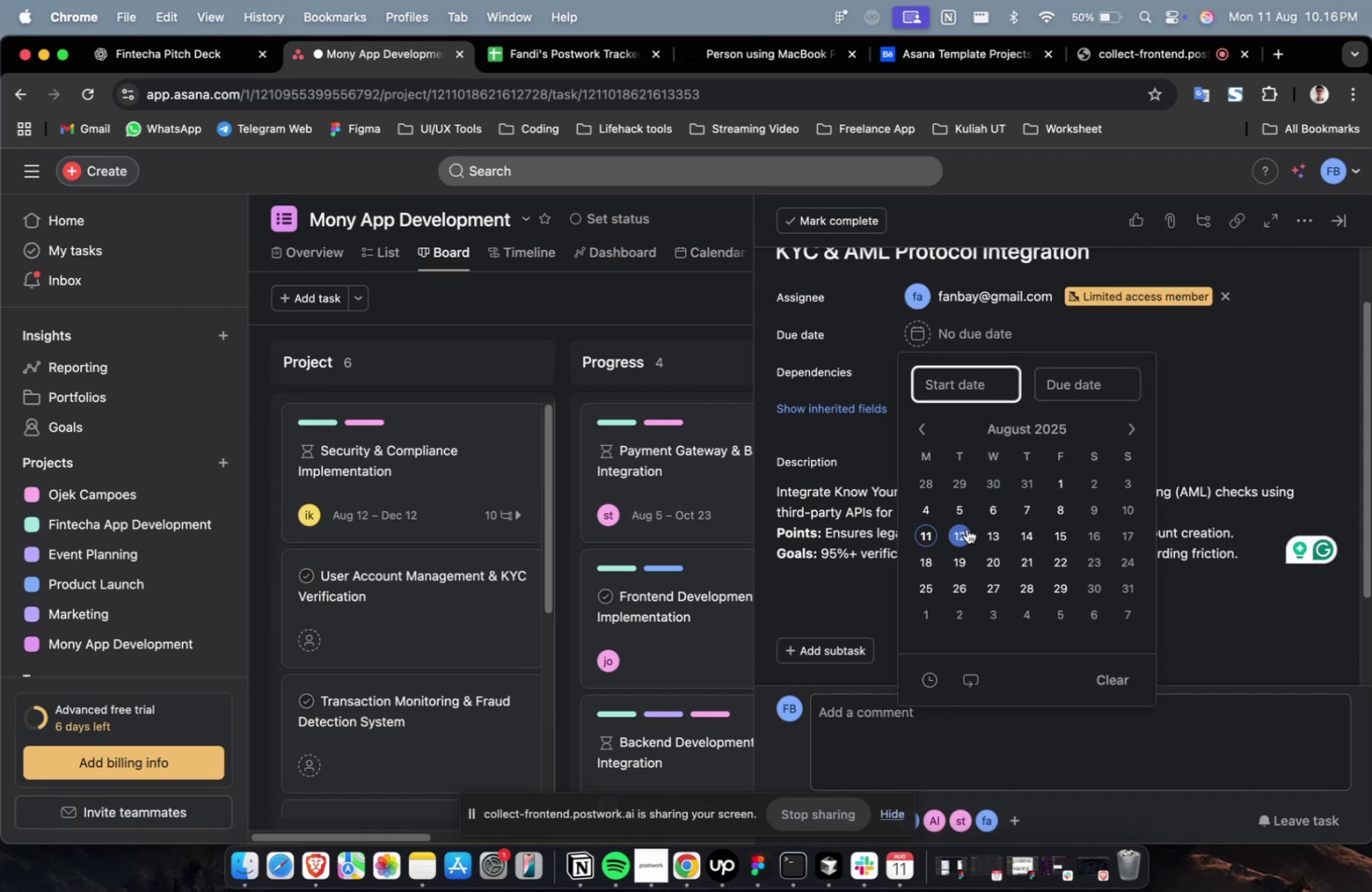 
left_click([965, 529])
 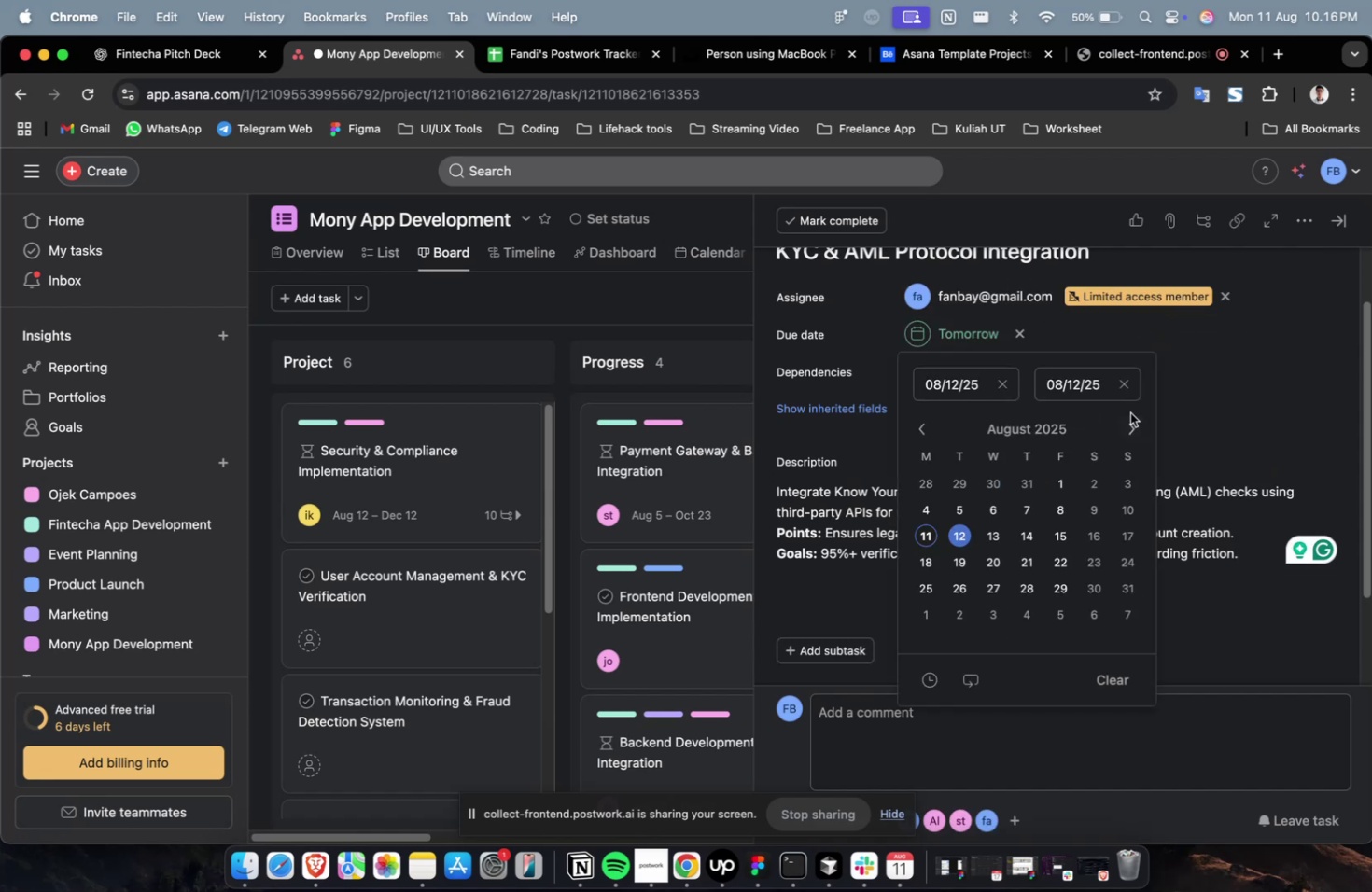 
double_click([1130, 419])
 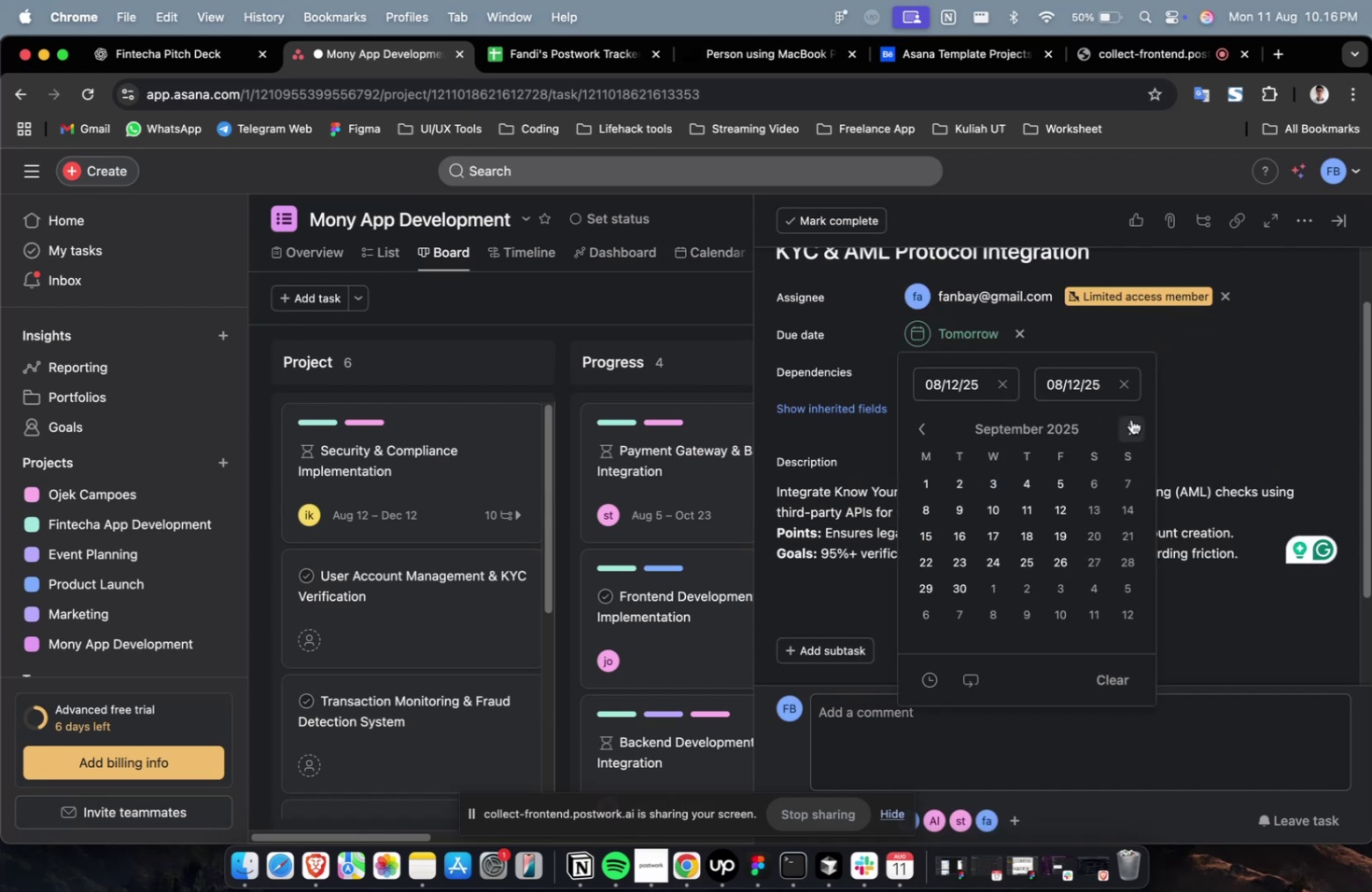 
triple_click([1130, 419])
 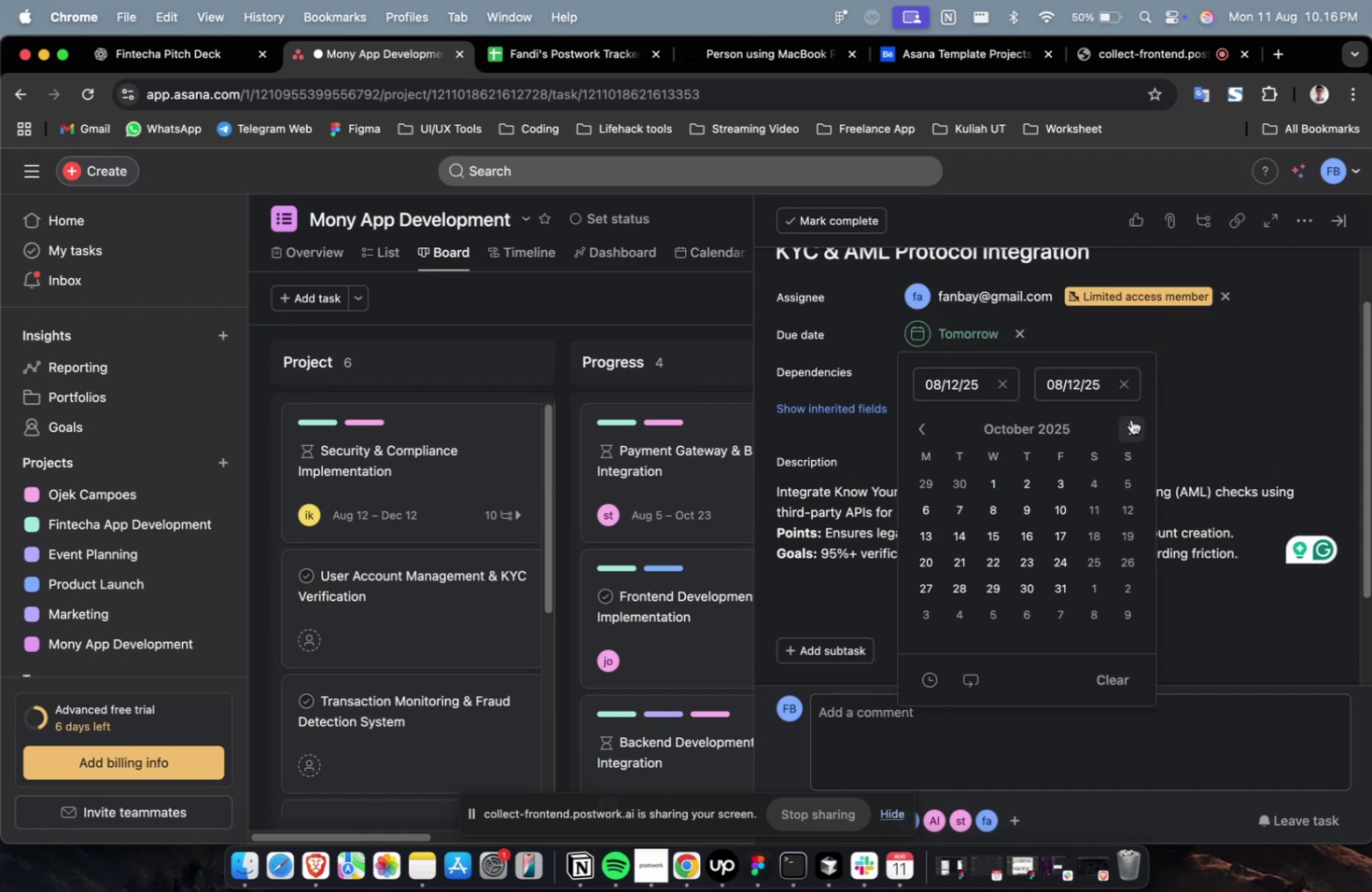 
triple_click([1130, 419])
 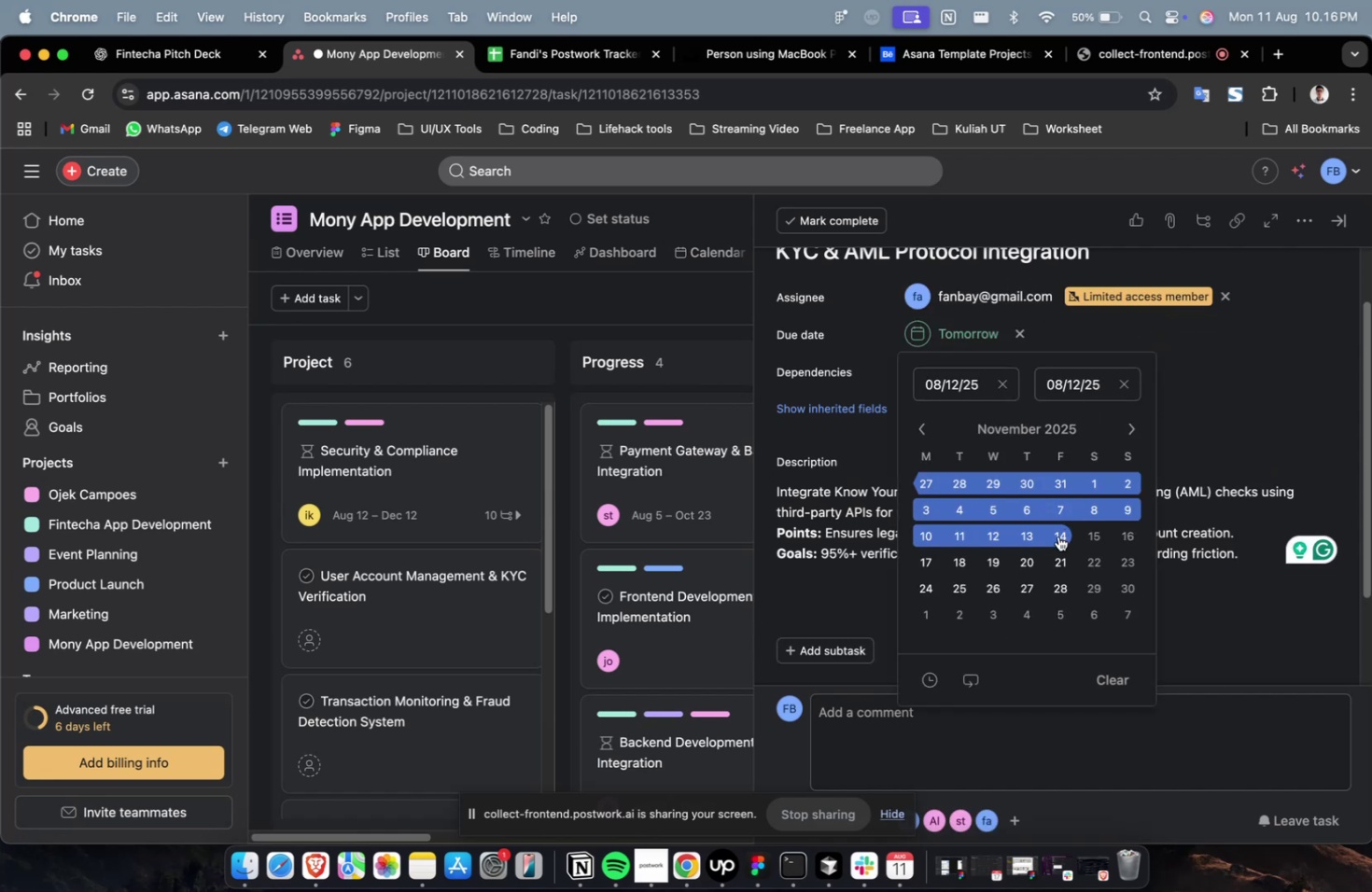 
triple_click([1057, 536])
 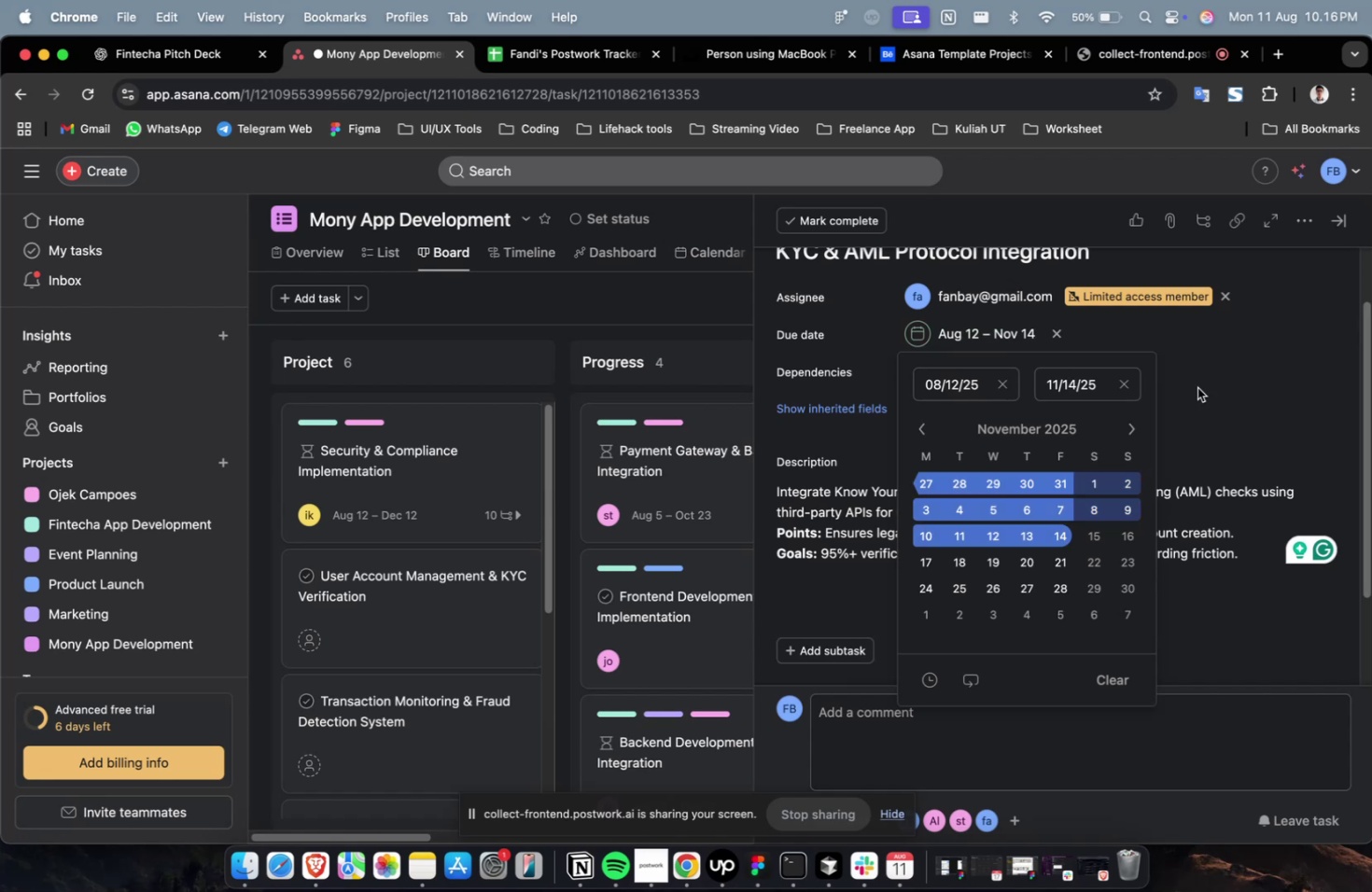 
triple_click([1202, 383])
 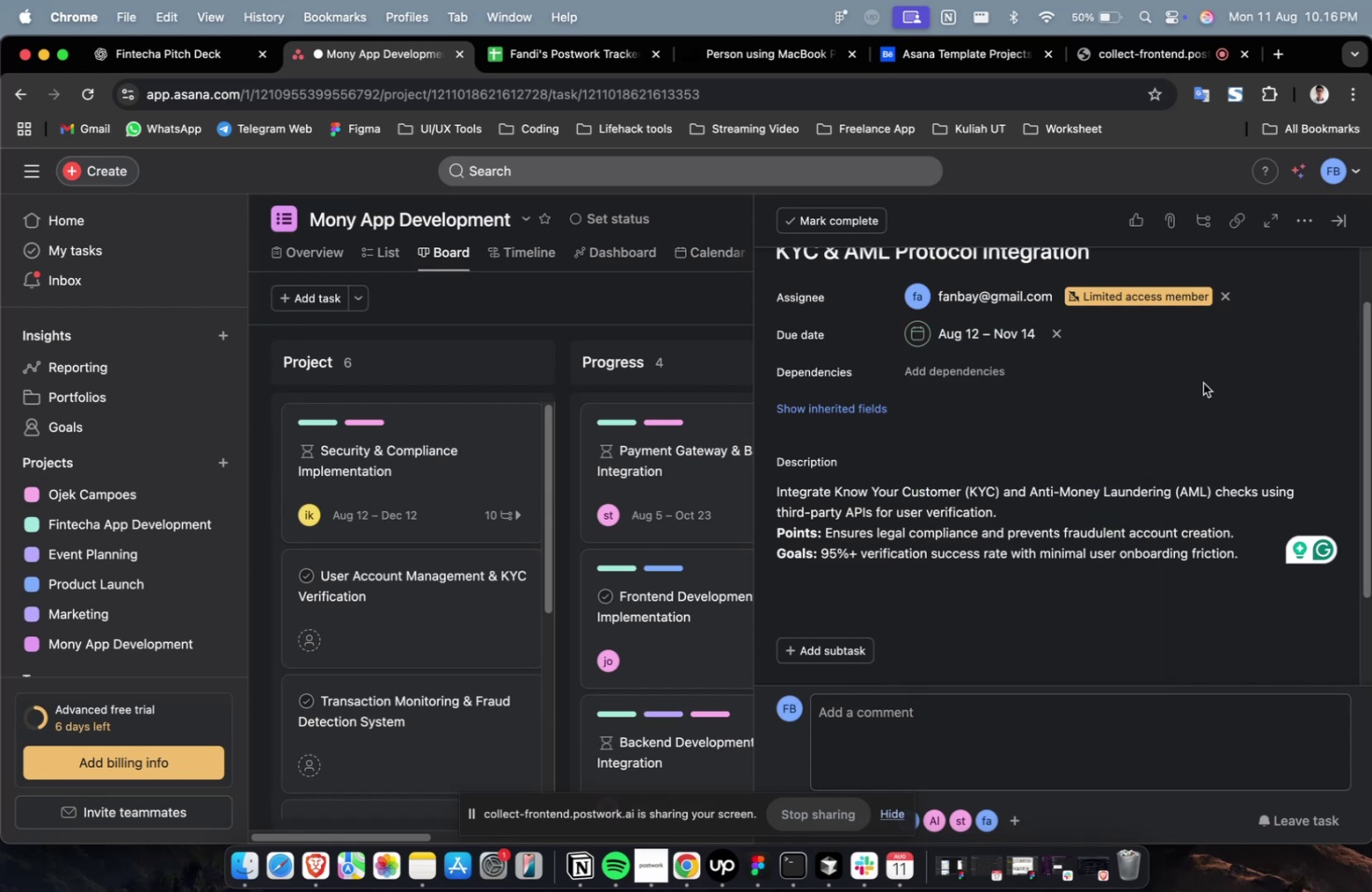 
scroll: coordinate [1202, 383], scroll_direction: up, amount: 4.0
 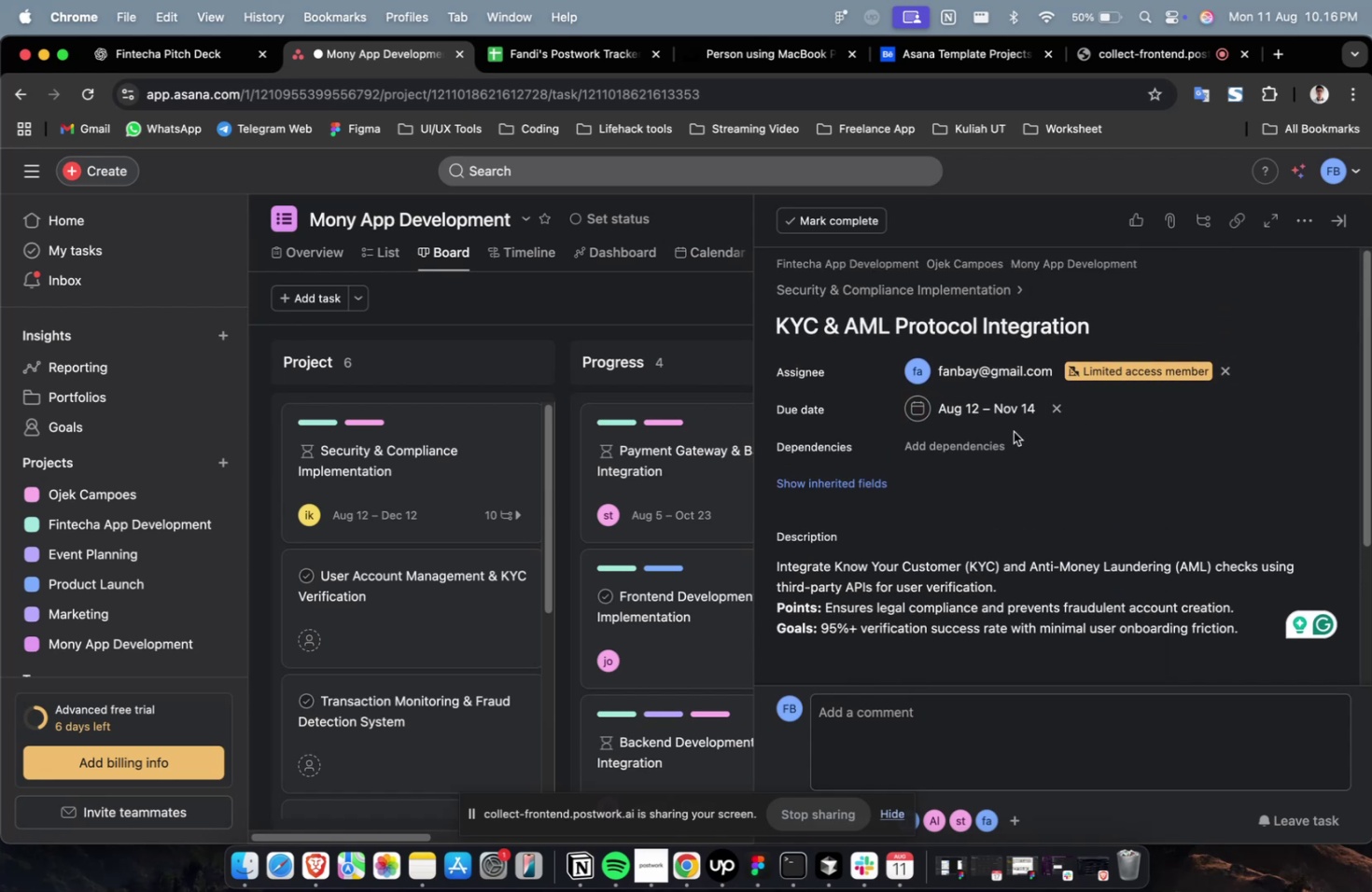 
left_click([967, 439])
 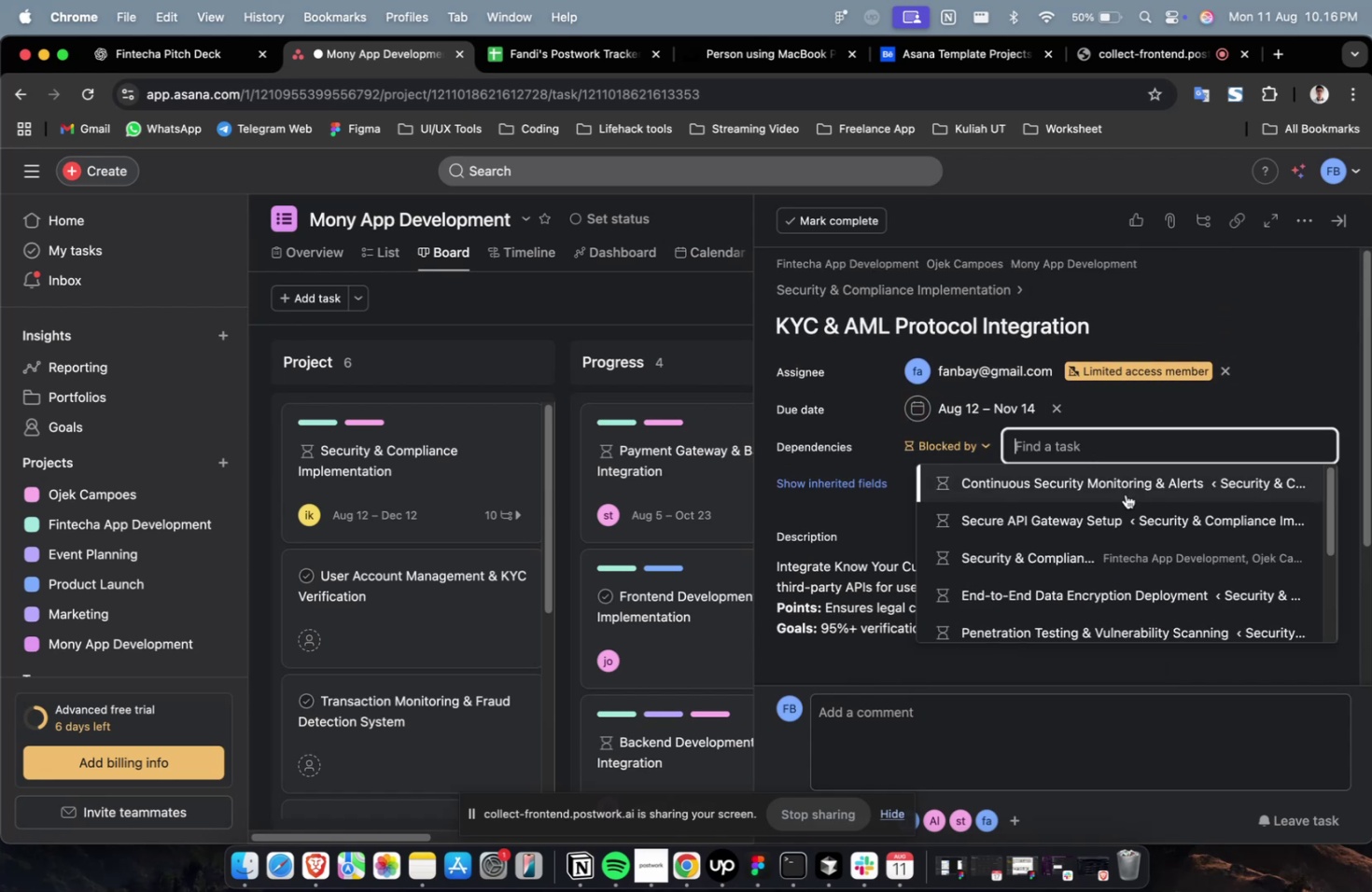 
double_click([1127, 498])
 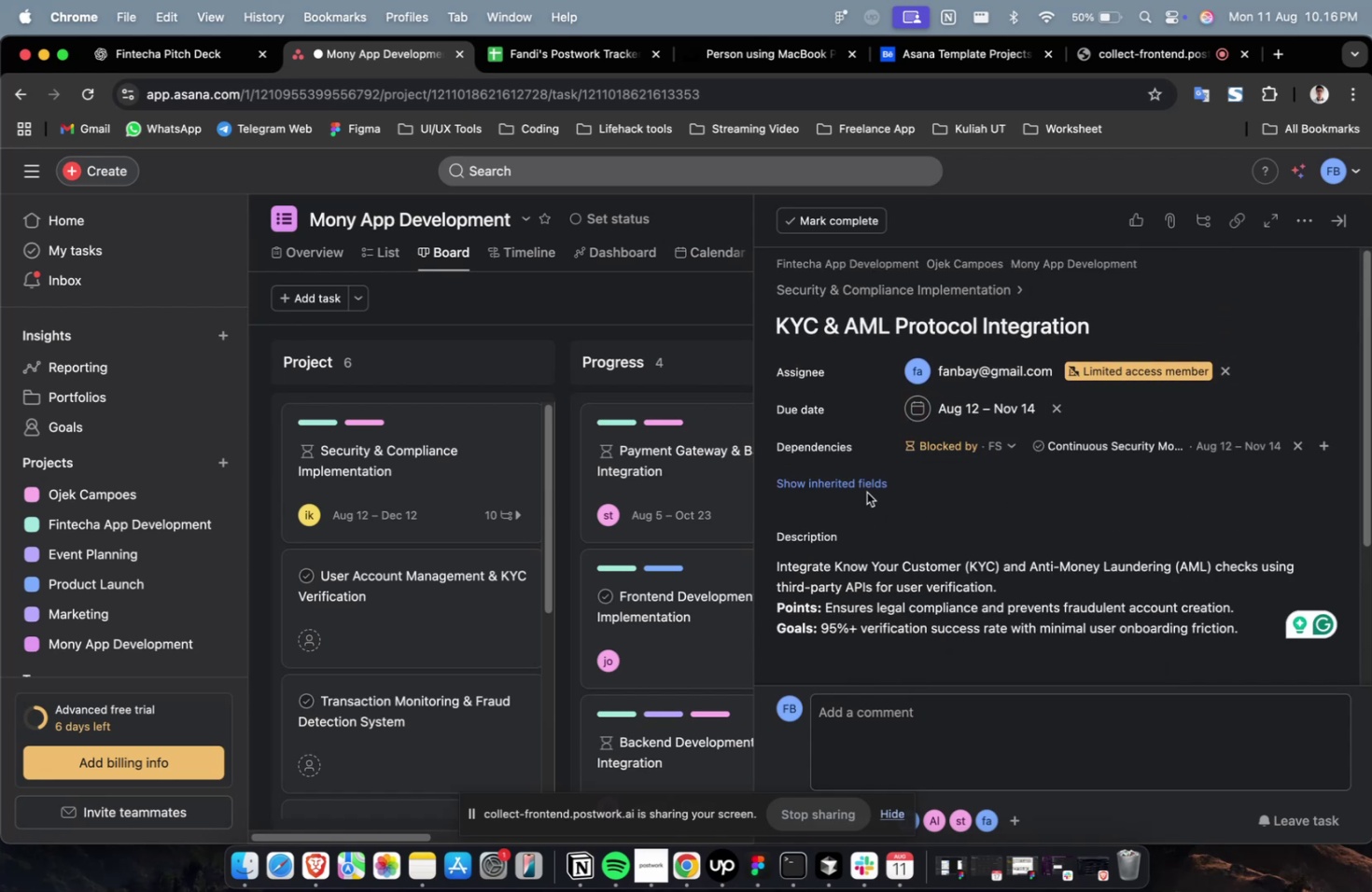 
left_click([867, 481])
 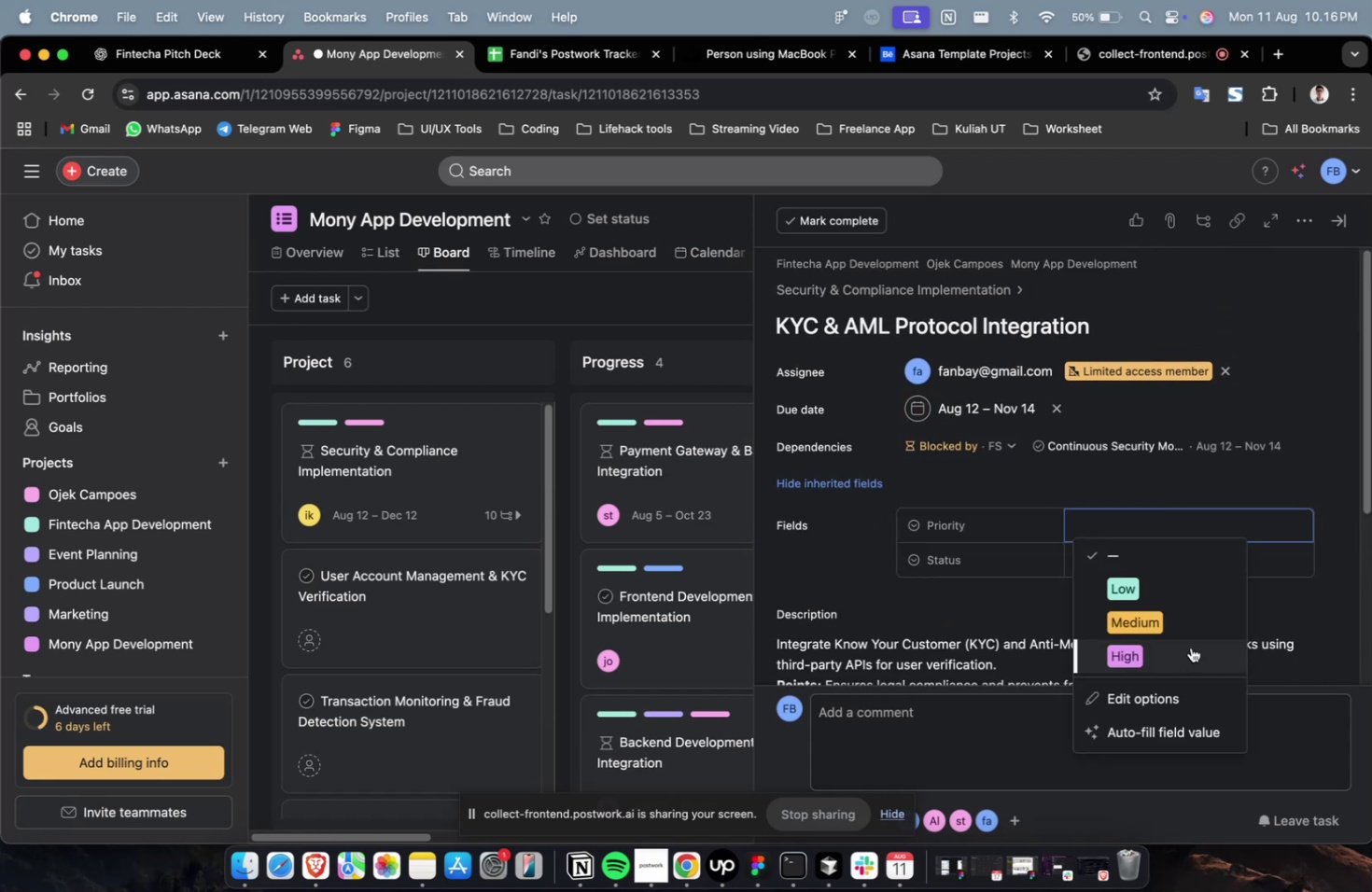 
double_click([1191, 564])
 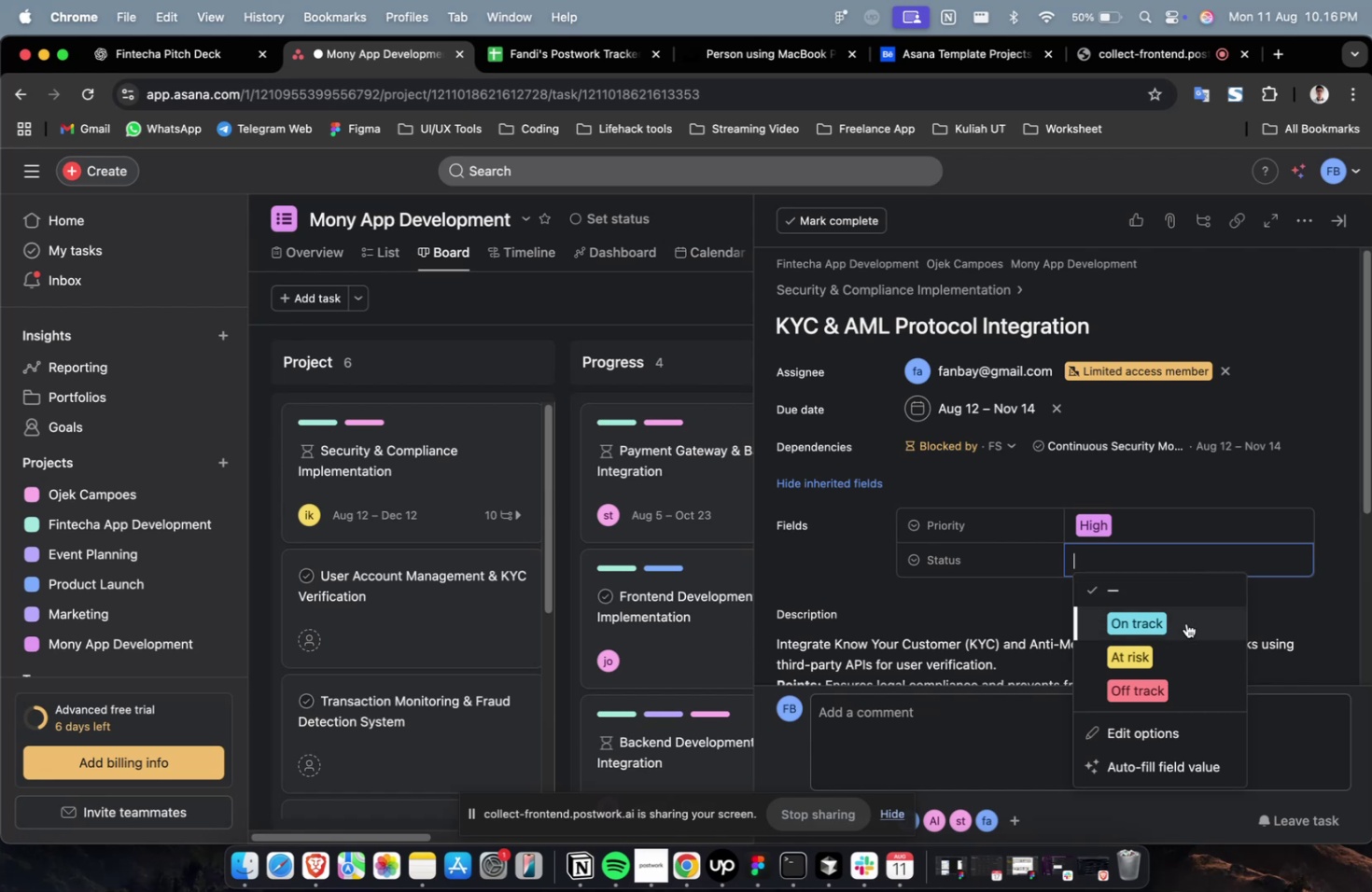 
triple_click([1185, 622])
 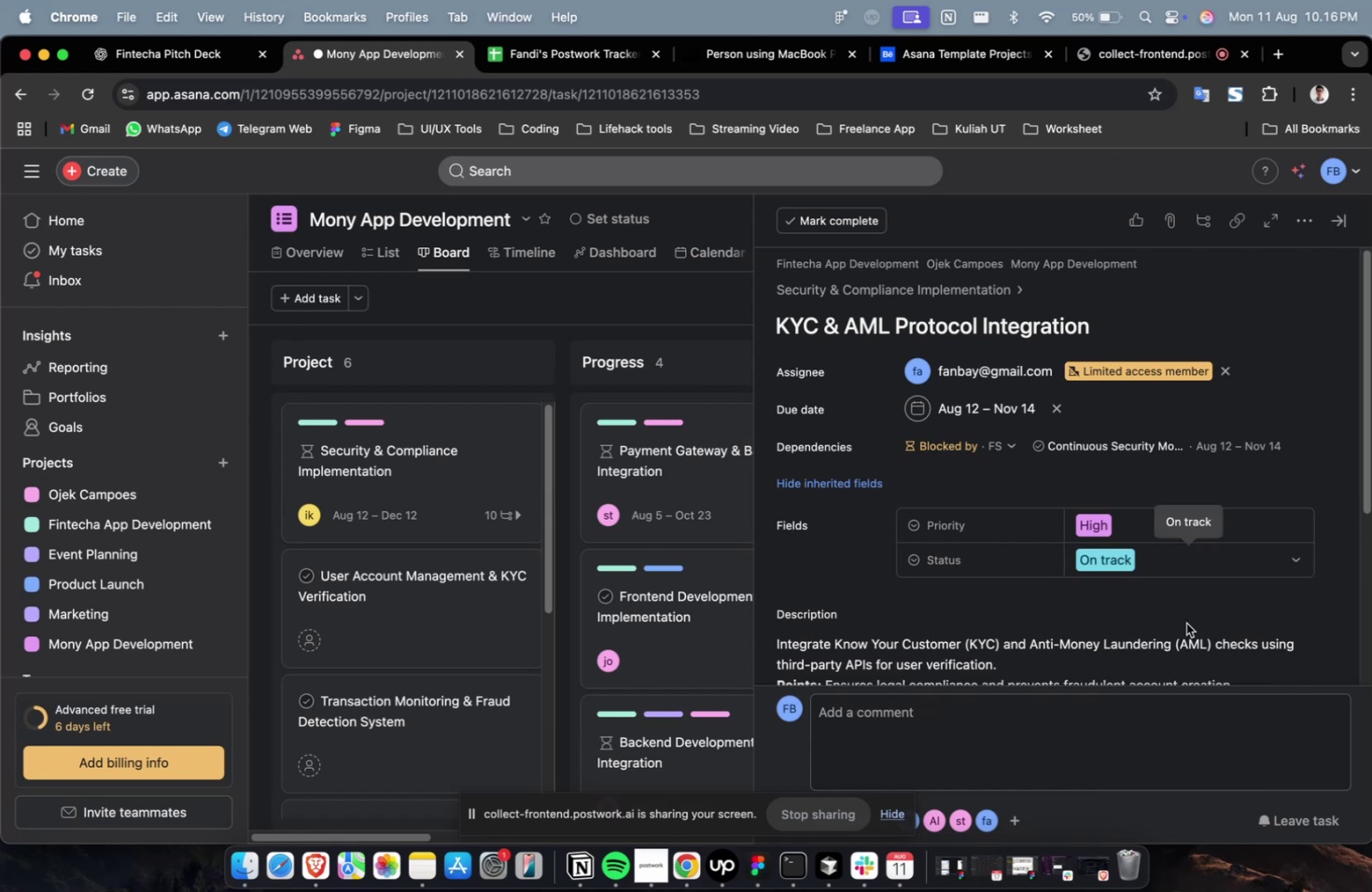 
wait(12.15)
 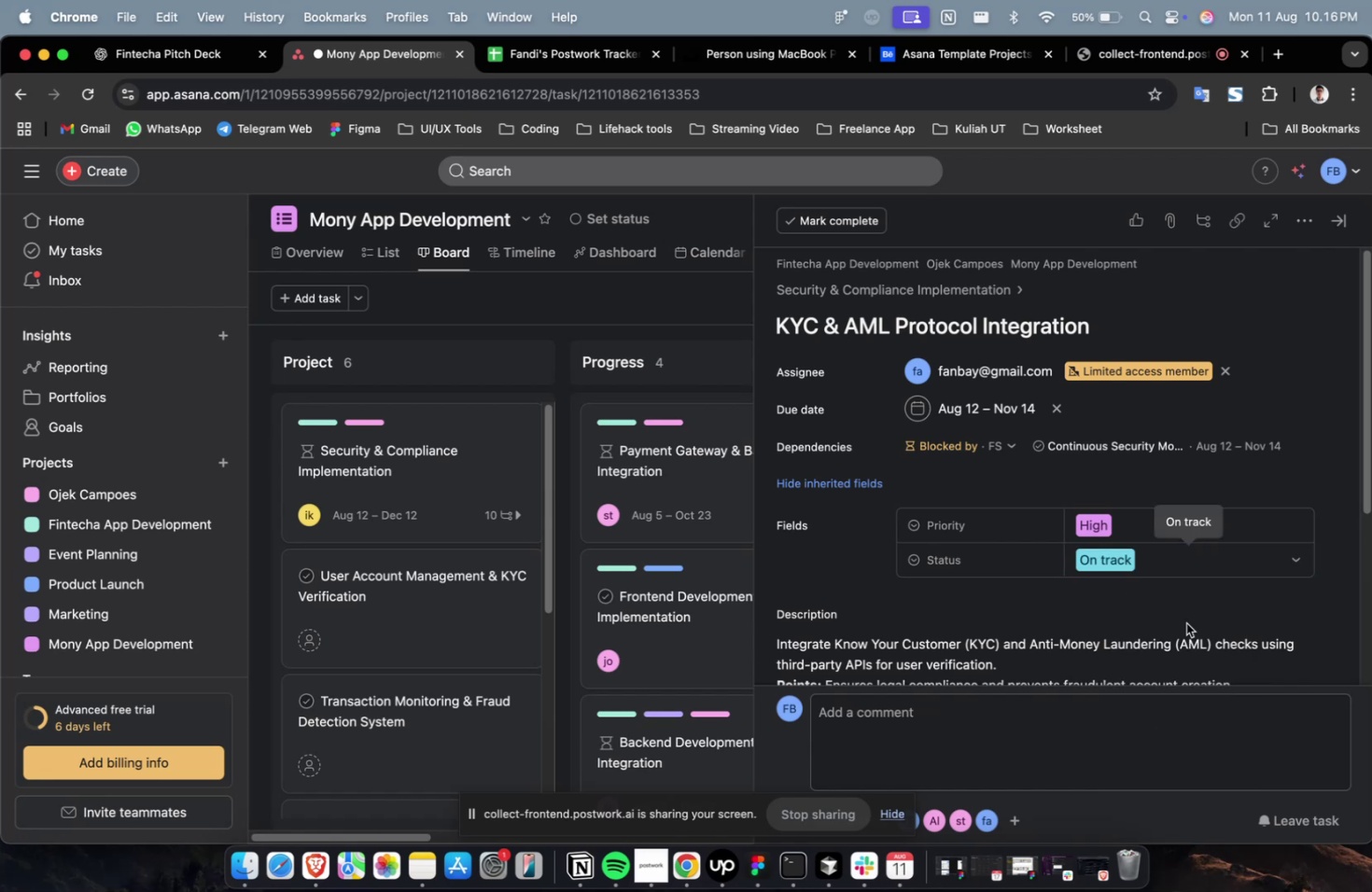 
scroll: coordinate [1185, 622], scroll_direction: down, amount: 53.0
 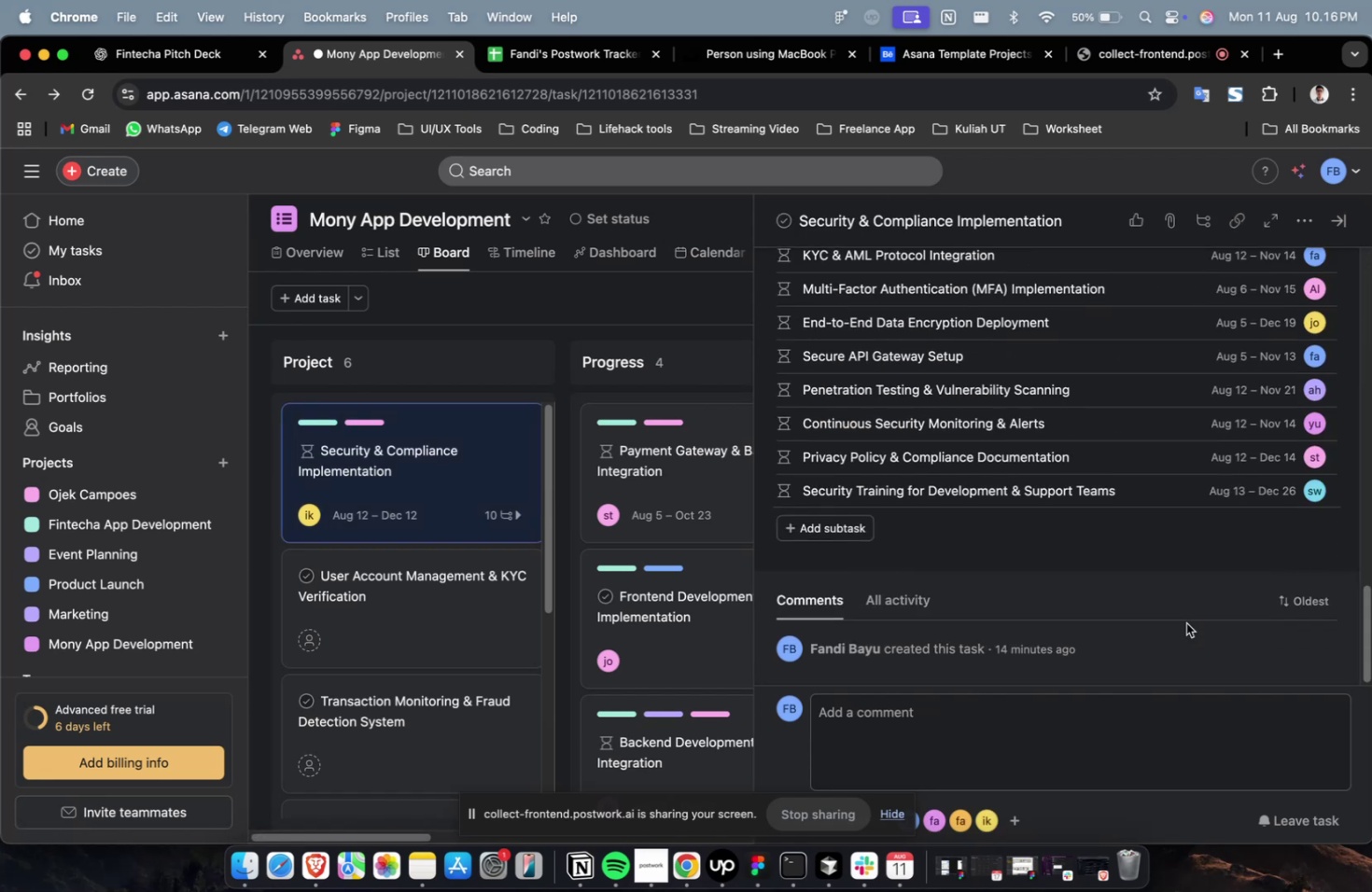 
scroll: coordinate [1142, 522], scroll_direction: up, amount: 4.0
 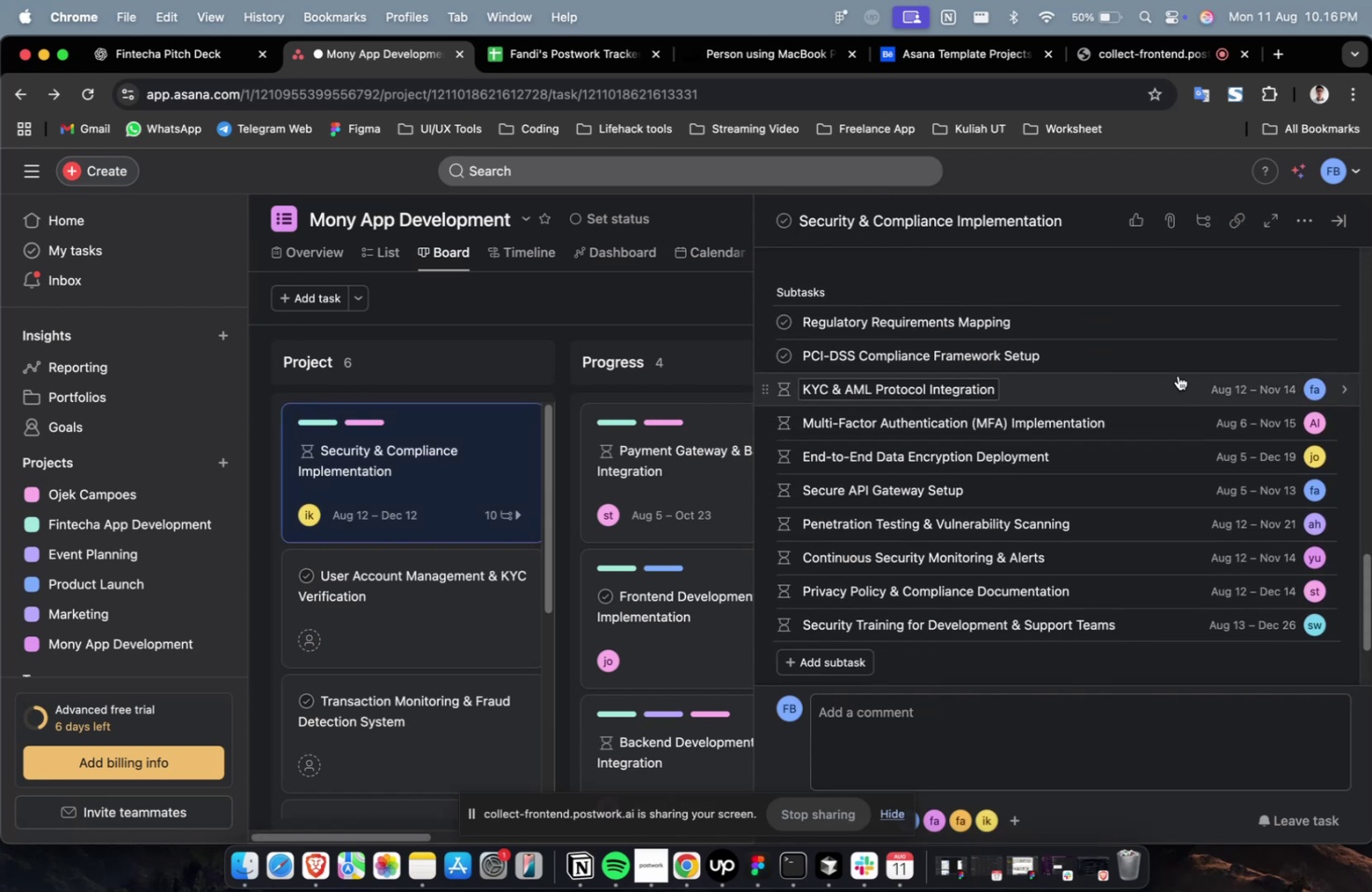 
left_click([1180, 352])
 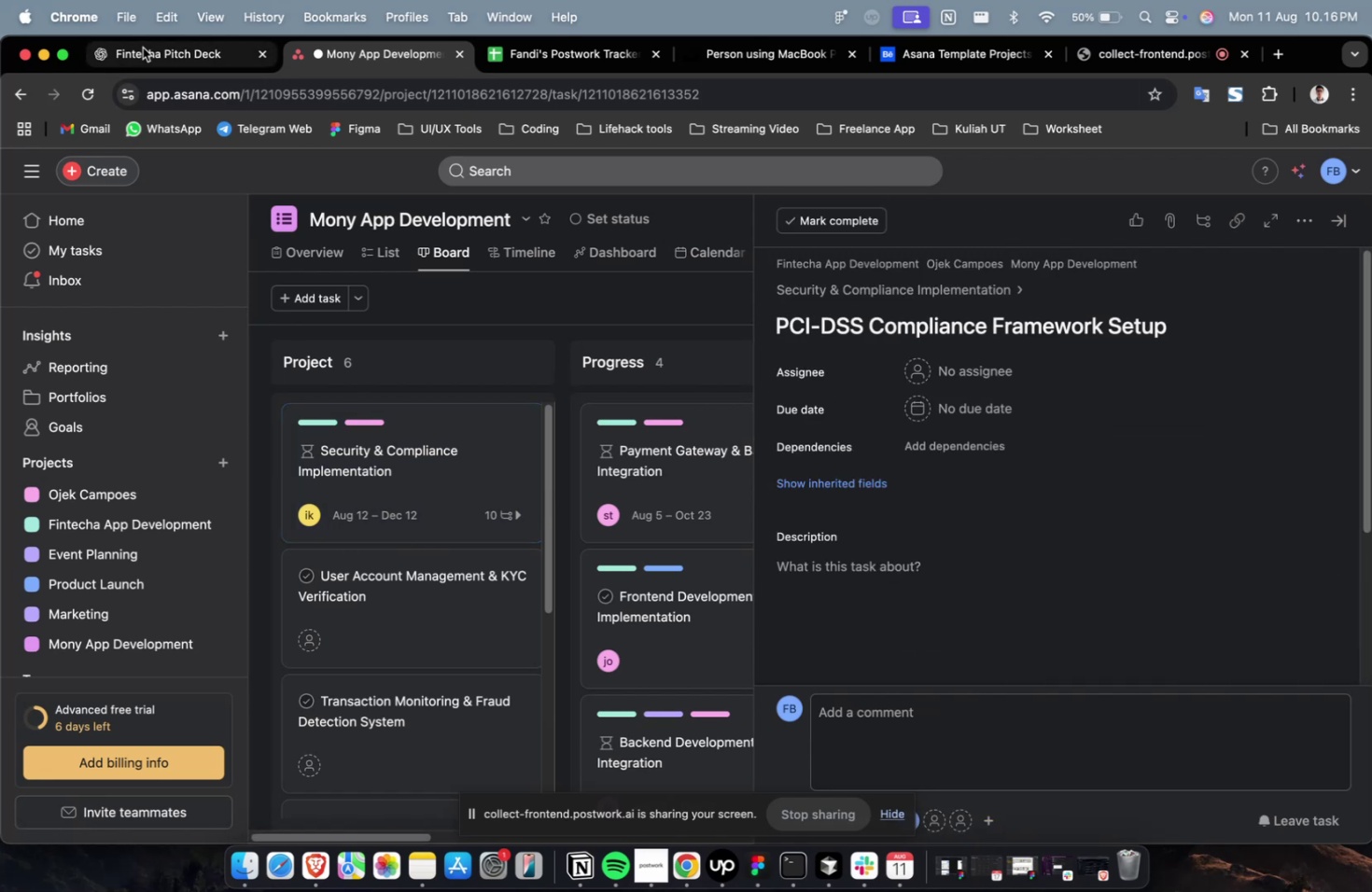 
scroll: coordinate [689, 532], scroll_direction: up, amount: 7.0
 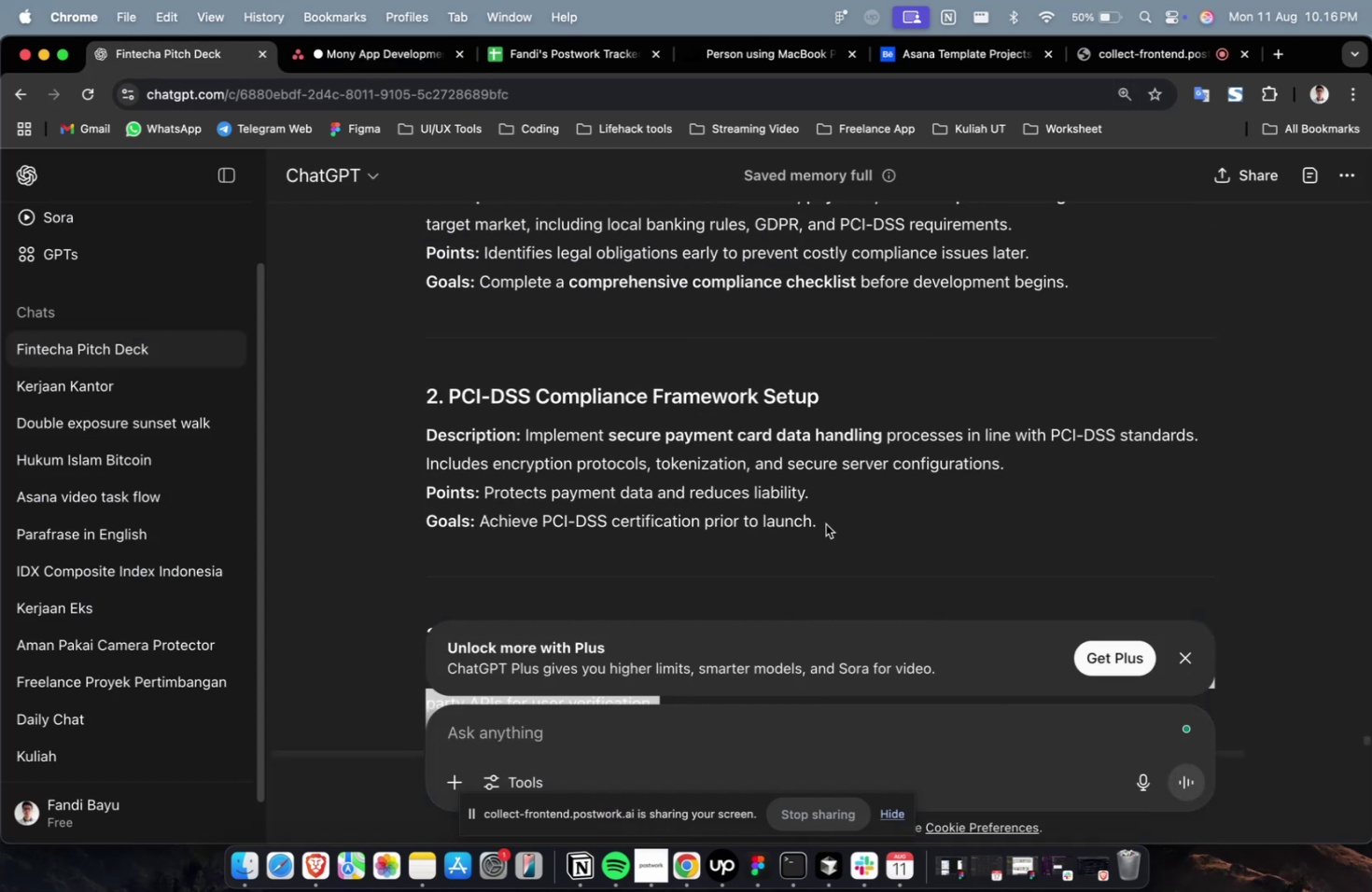 
left_click_drag(start_coordinate=[827, 525], to_coordinate=[524, 444])
 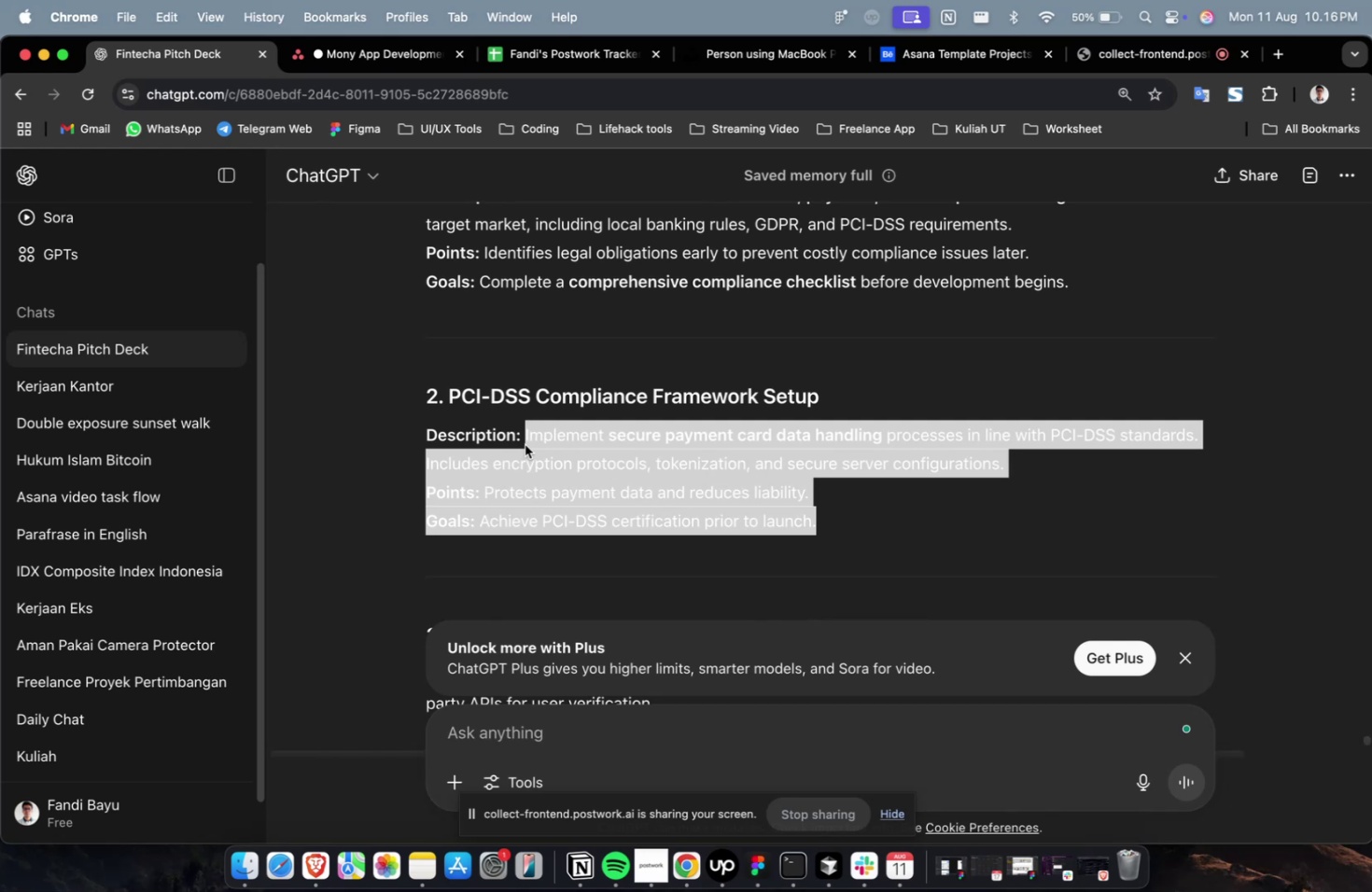 
key(Meta+C)
 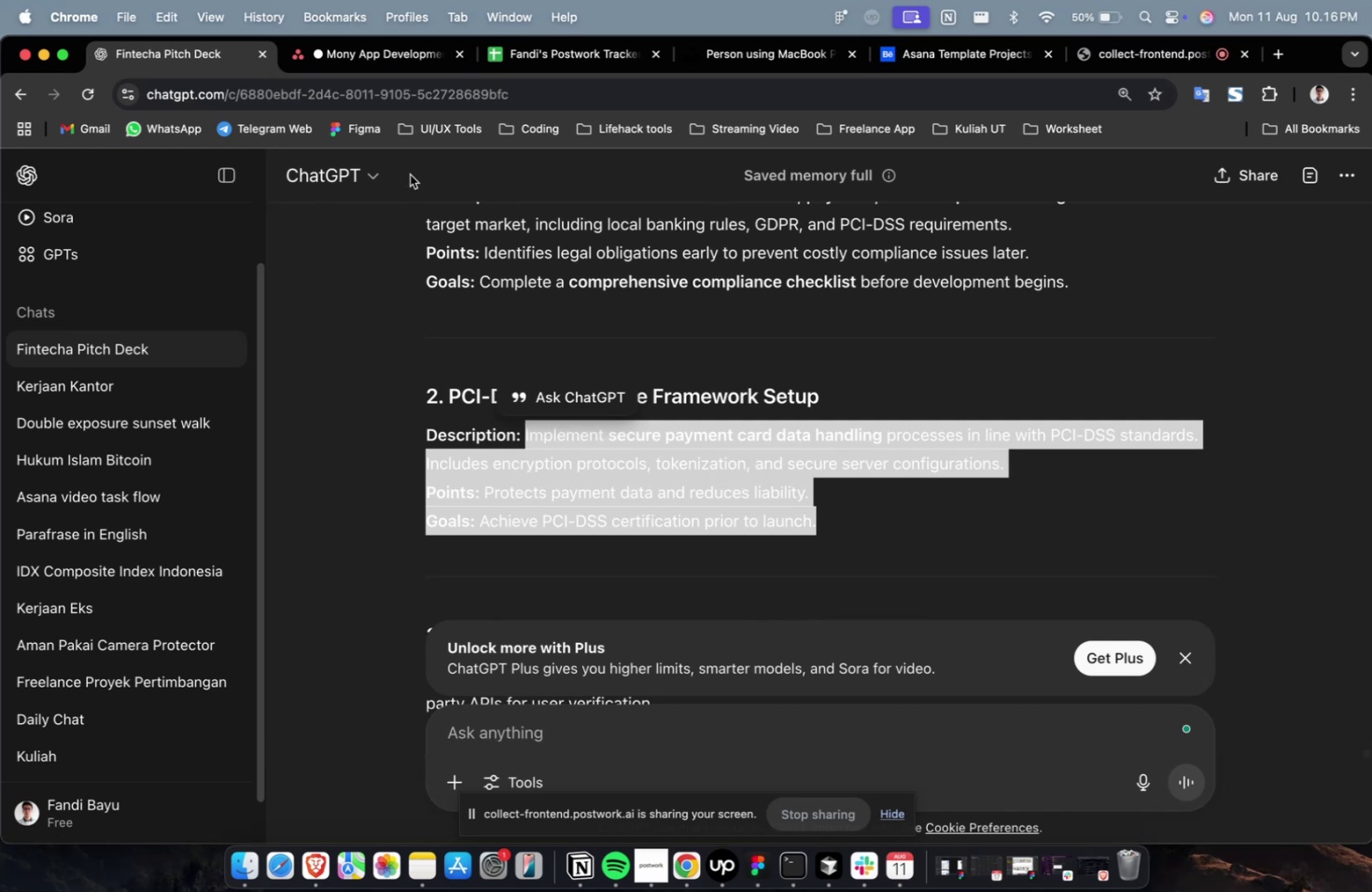 
key(Meta+C)
 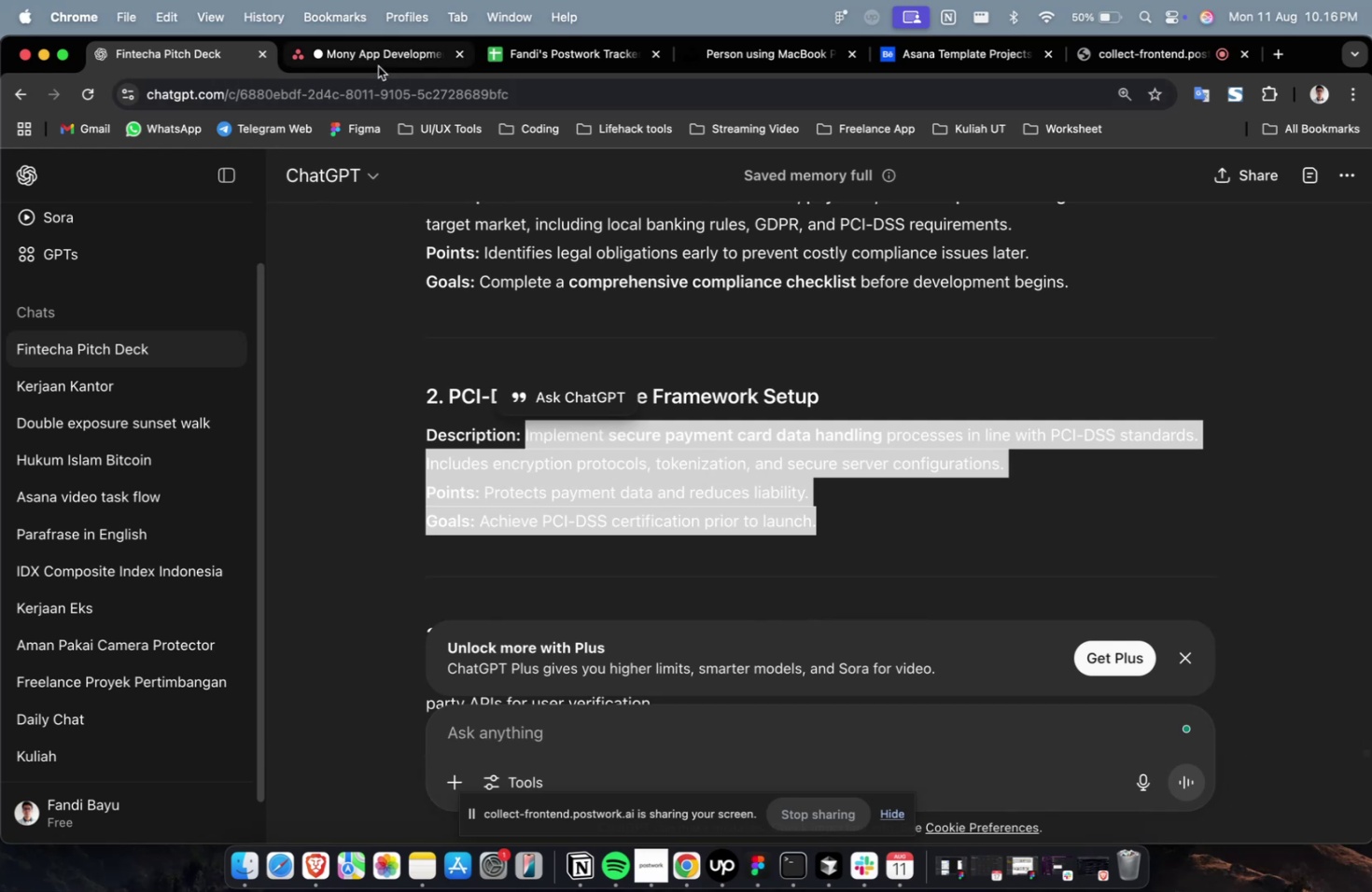 
double_click([378, 66])
 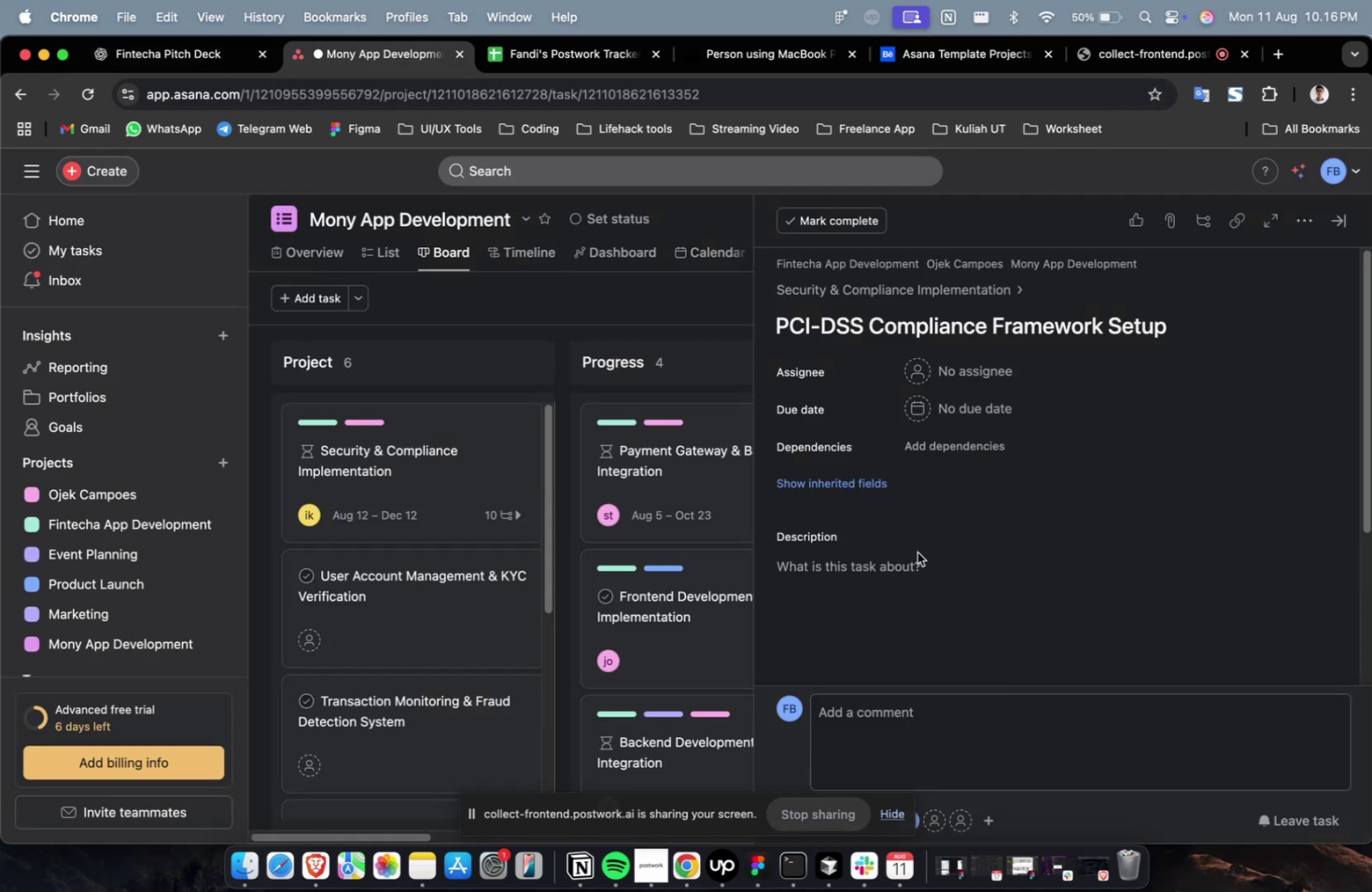 
triple_click([898, 578])
 